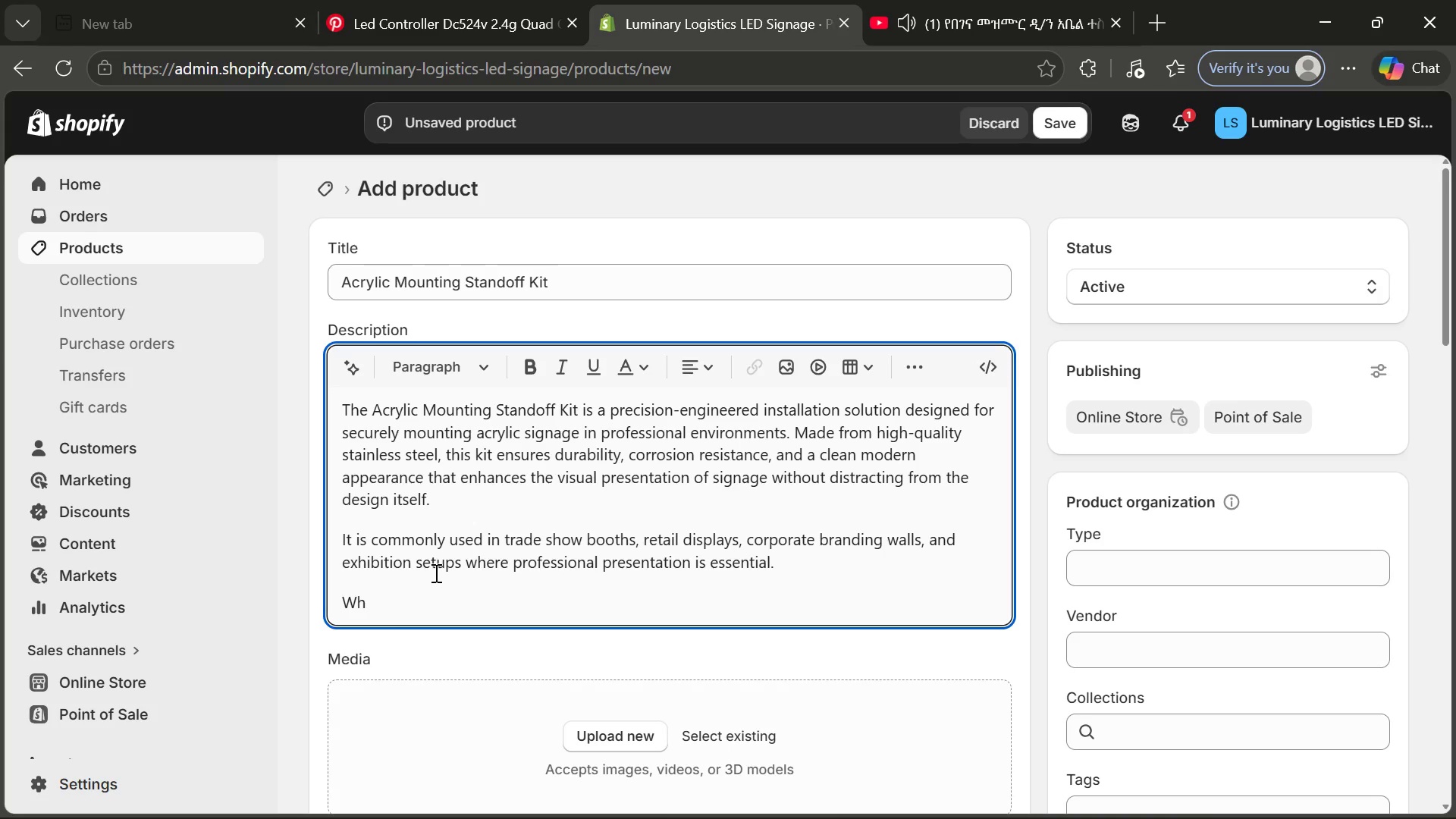 
type(at)
 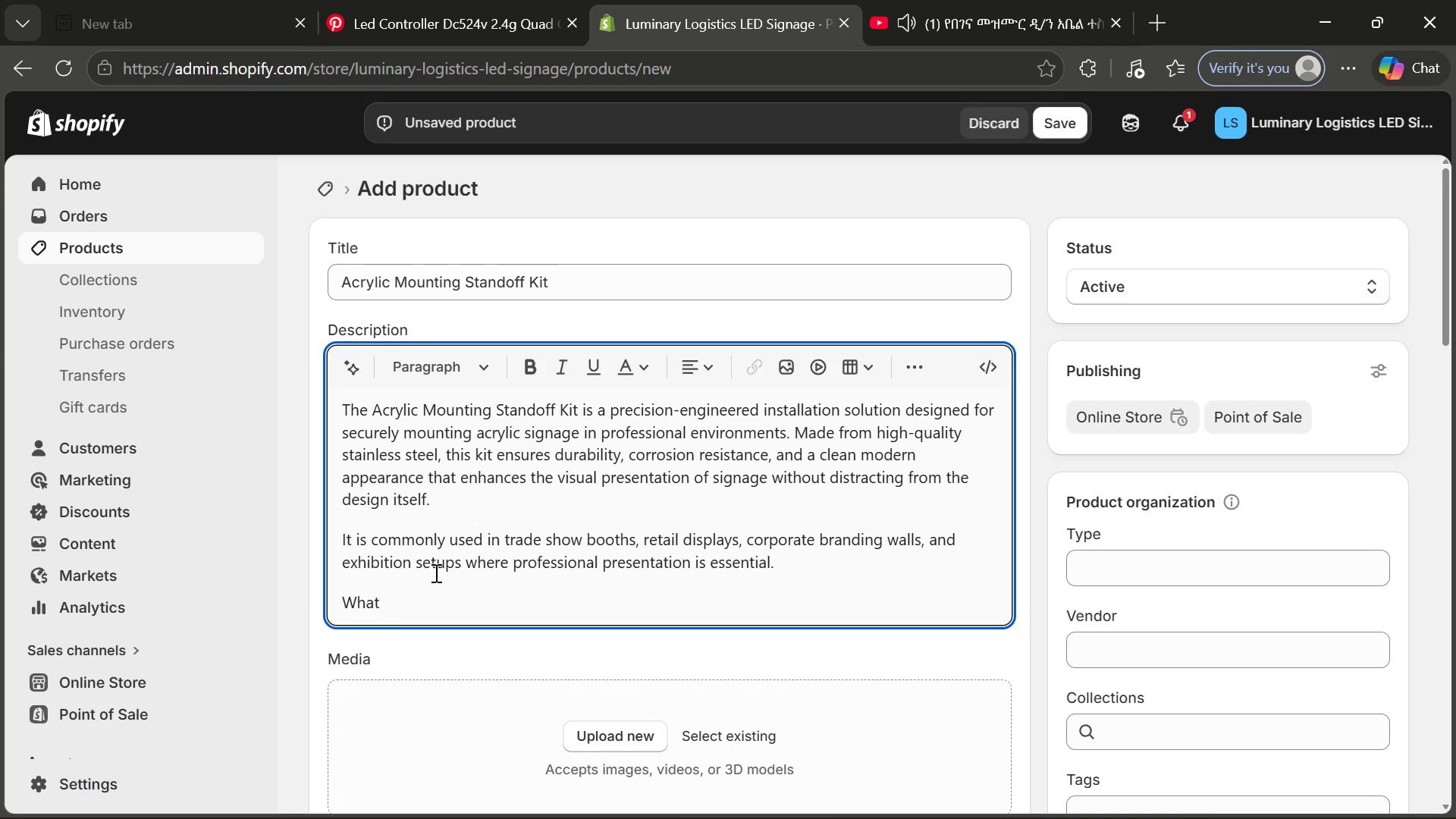 
type('s Includes)
key(Backspace)
type(d:)
 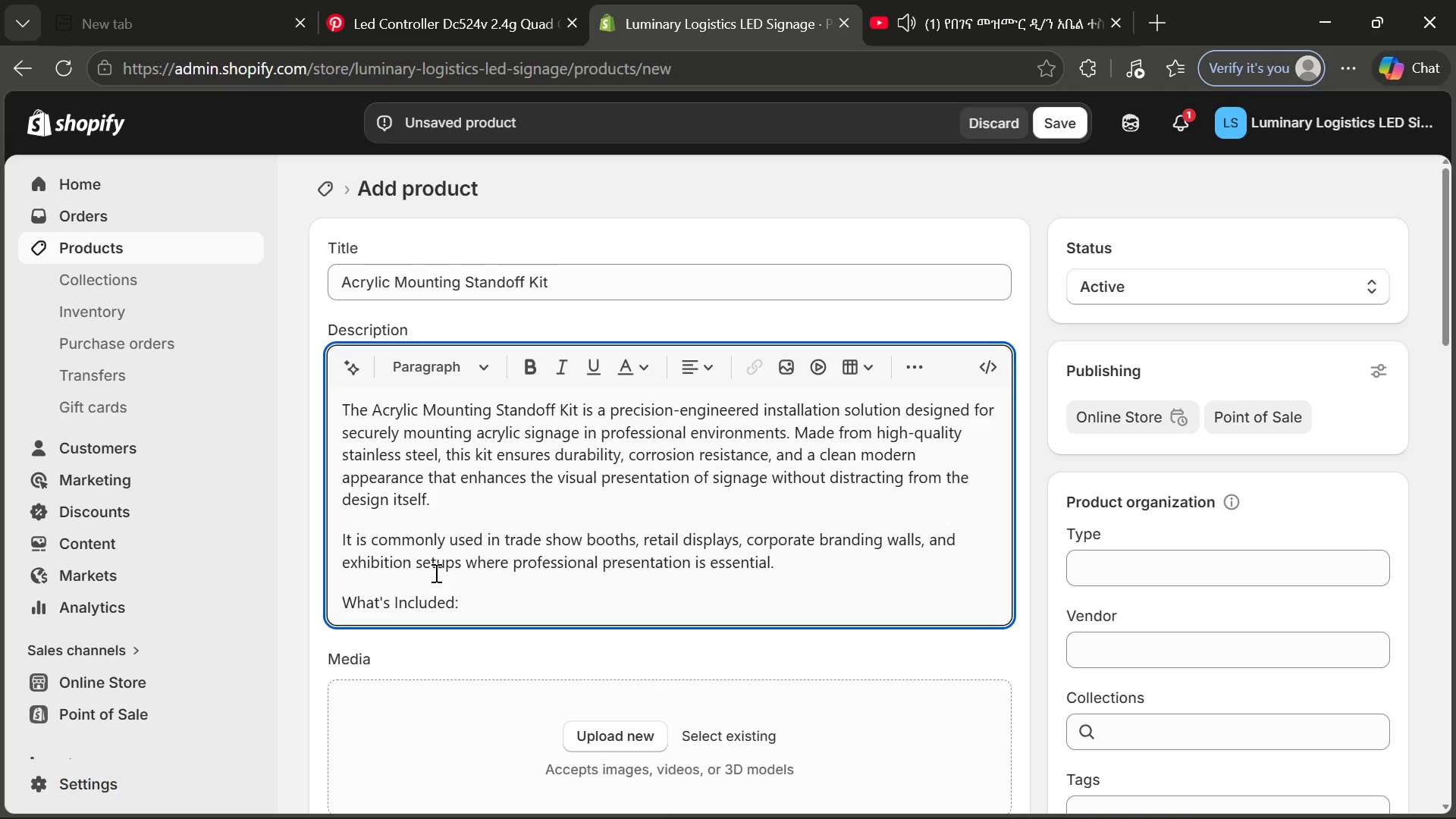 
key(Enter)
 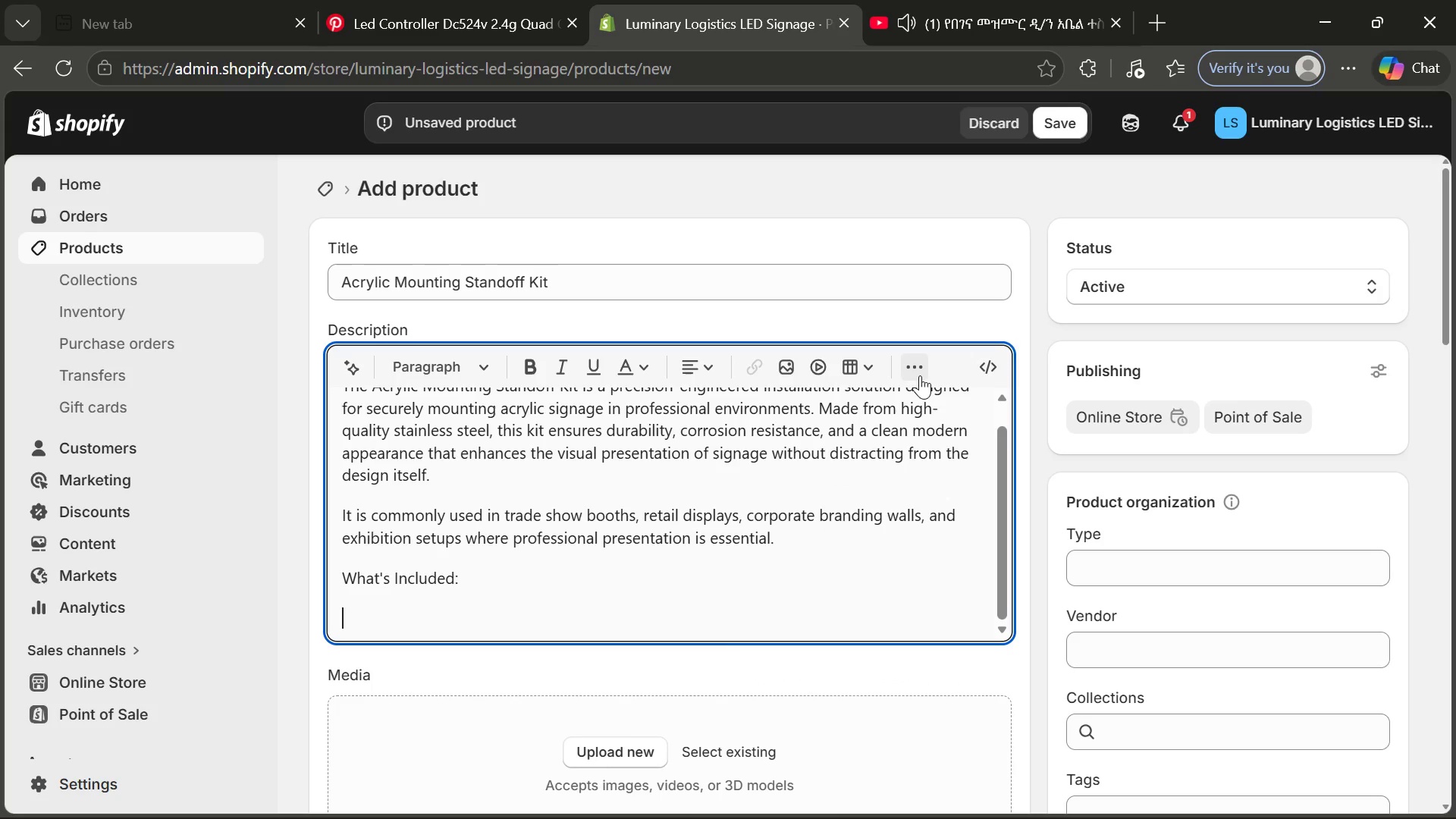 
left_click([920, 375])
 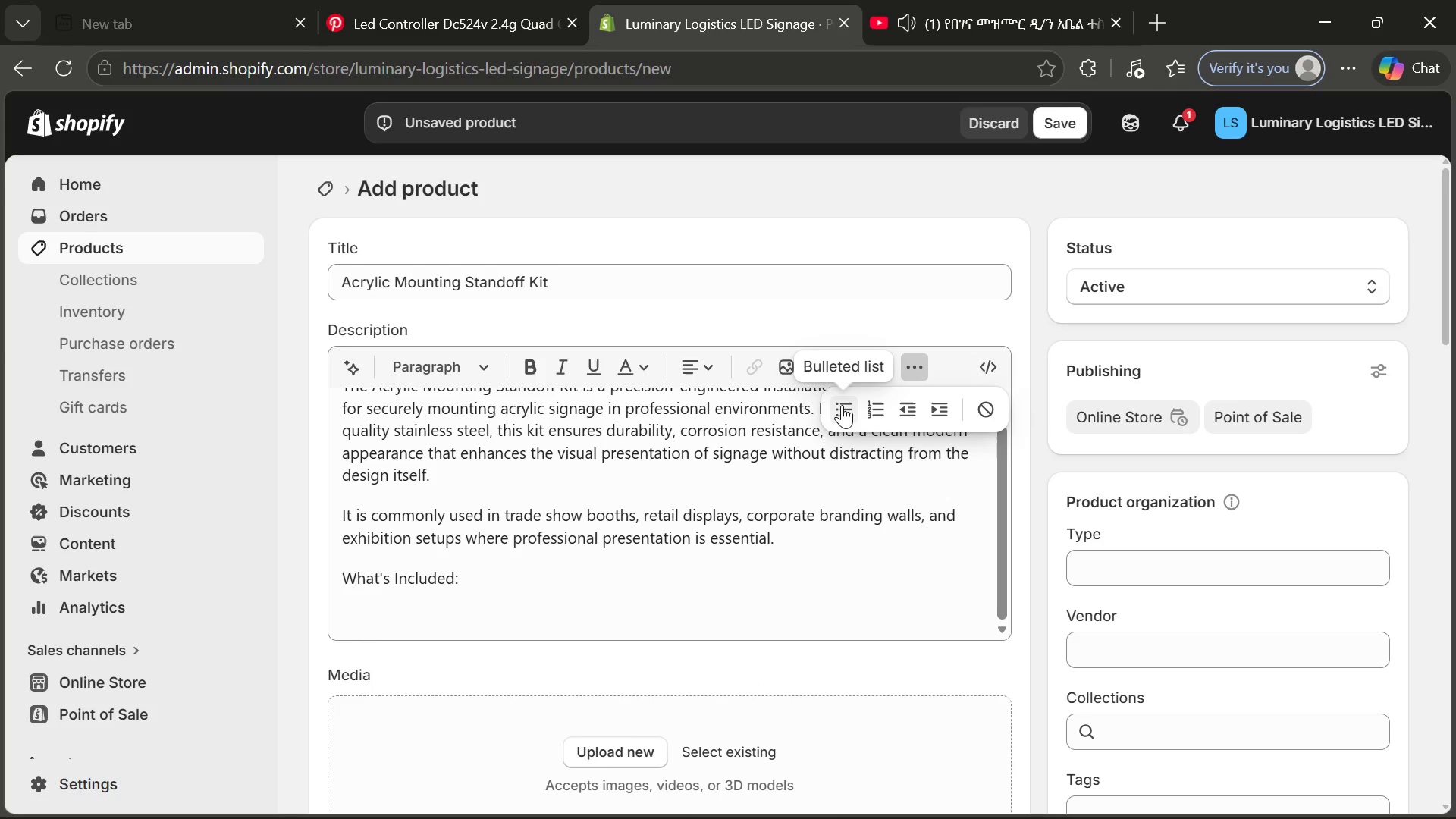 
left_click([842, 405])
 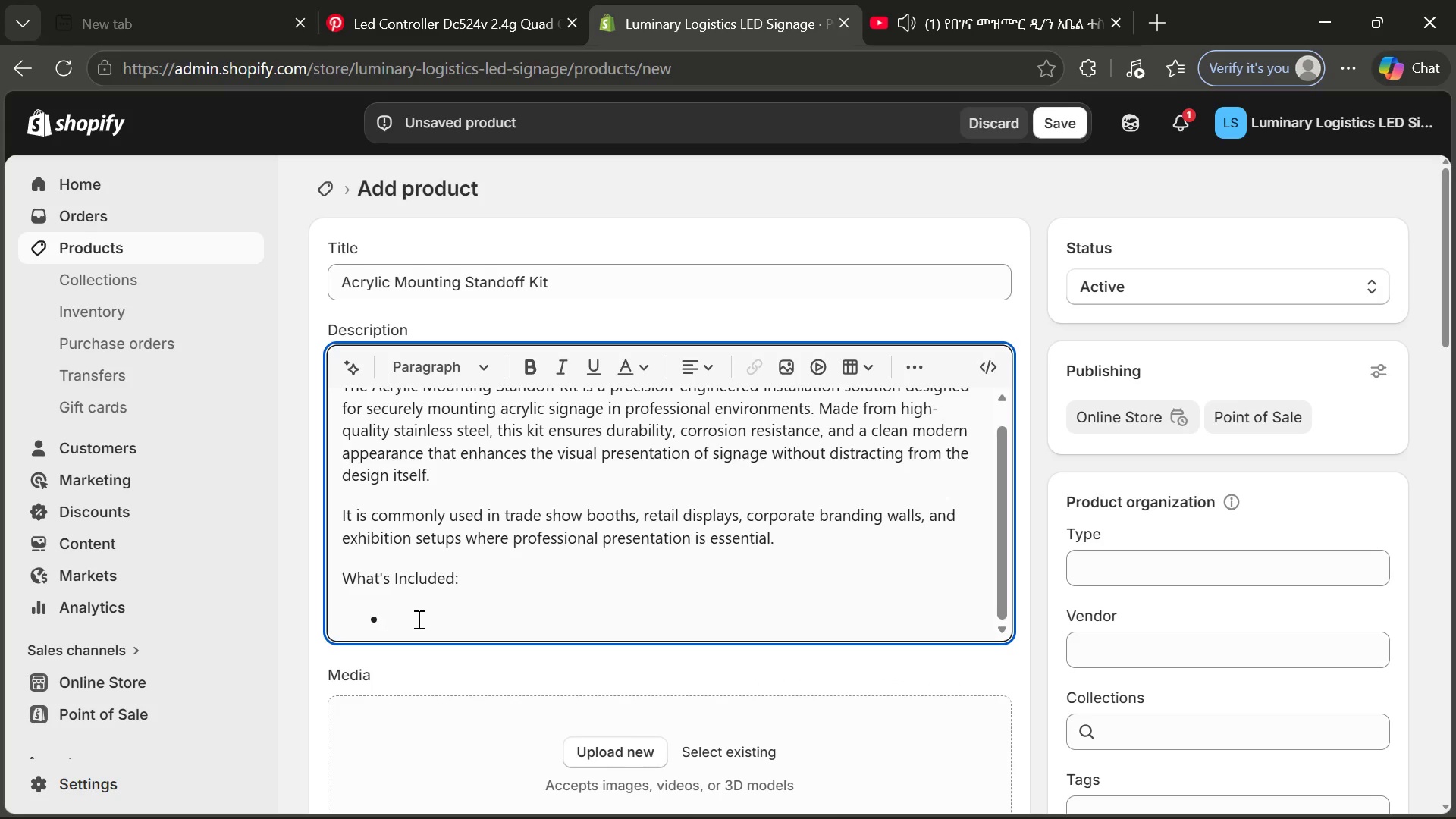 
type(Stailness)
 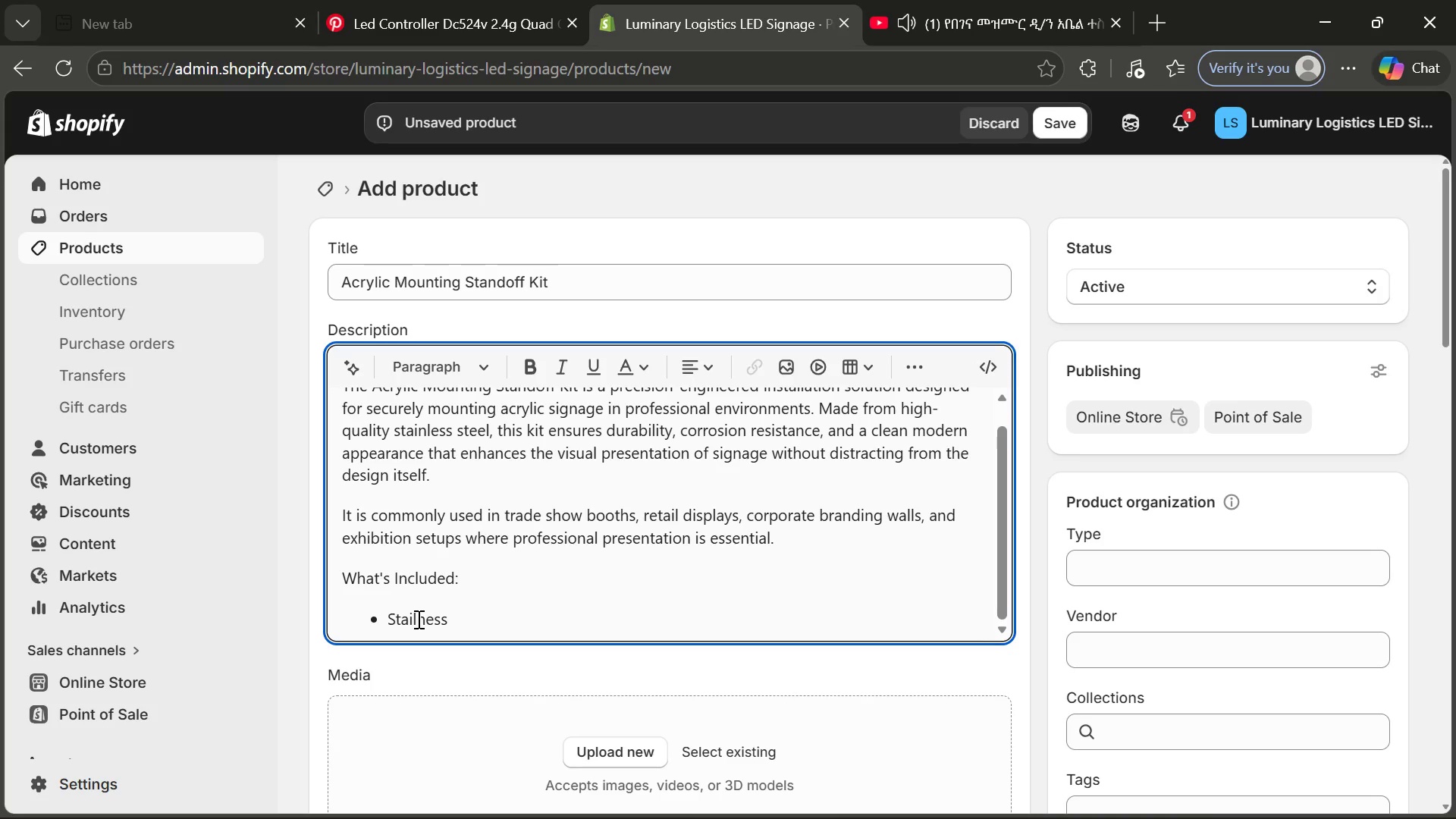 
key(Space)
 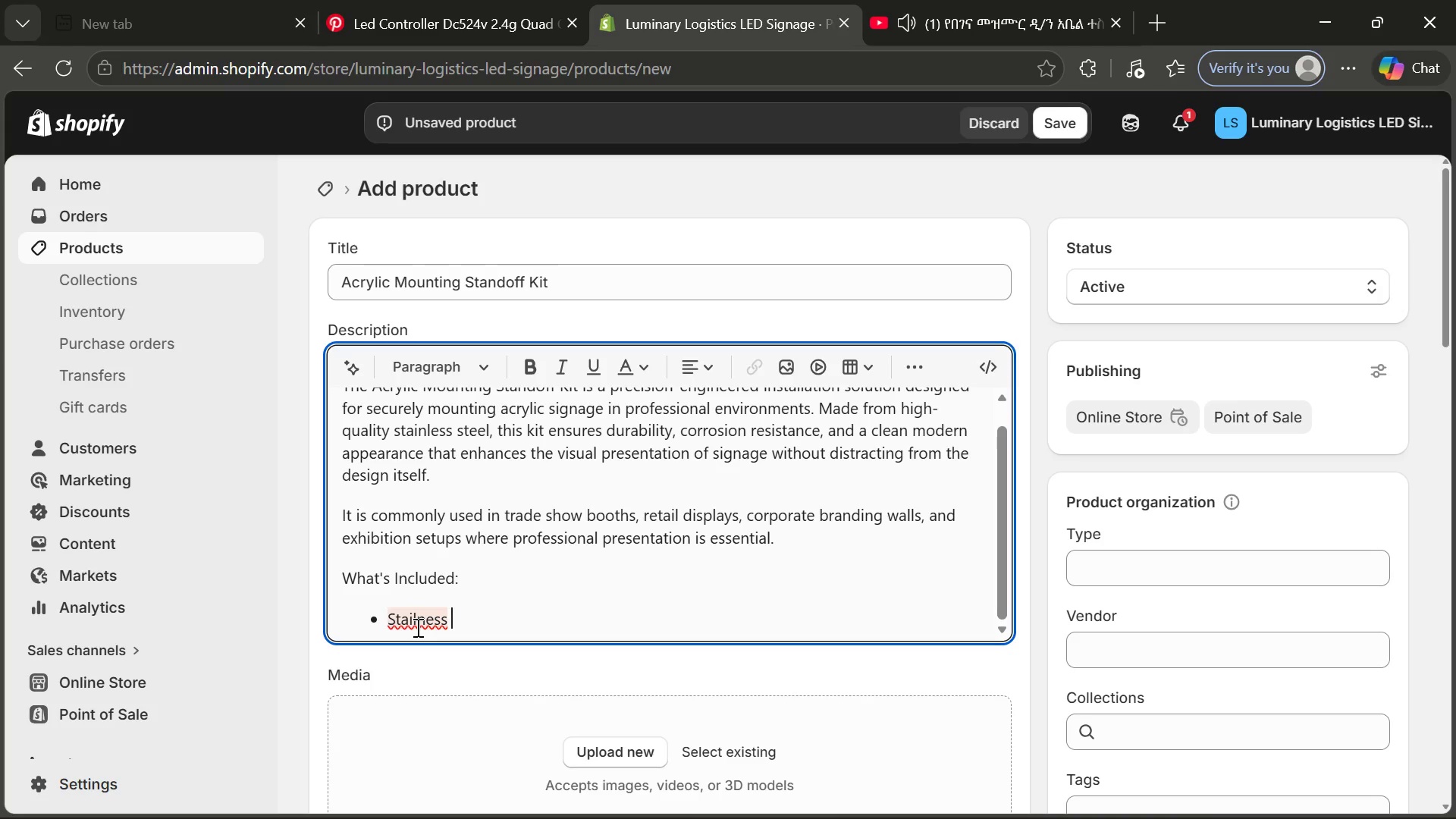 
left_click([445, 623])
 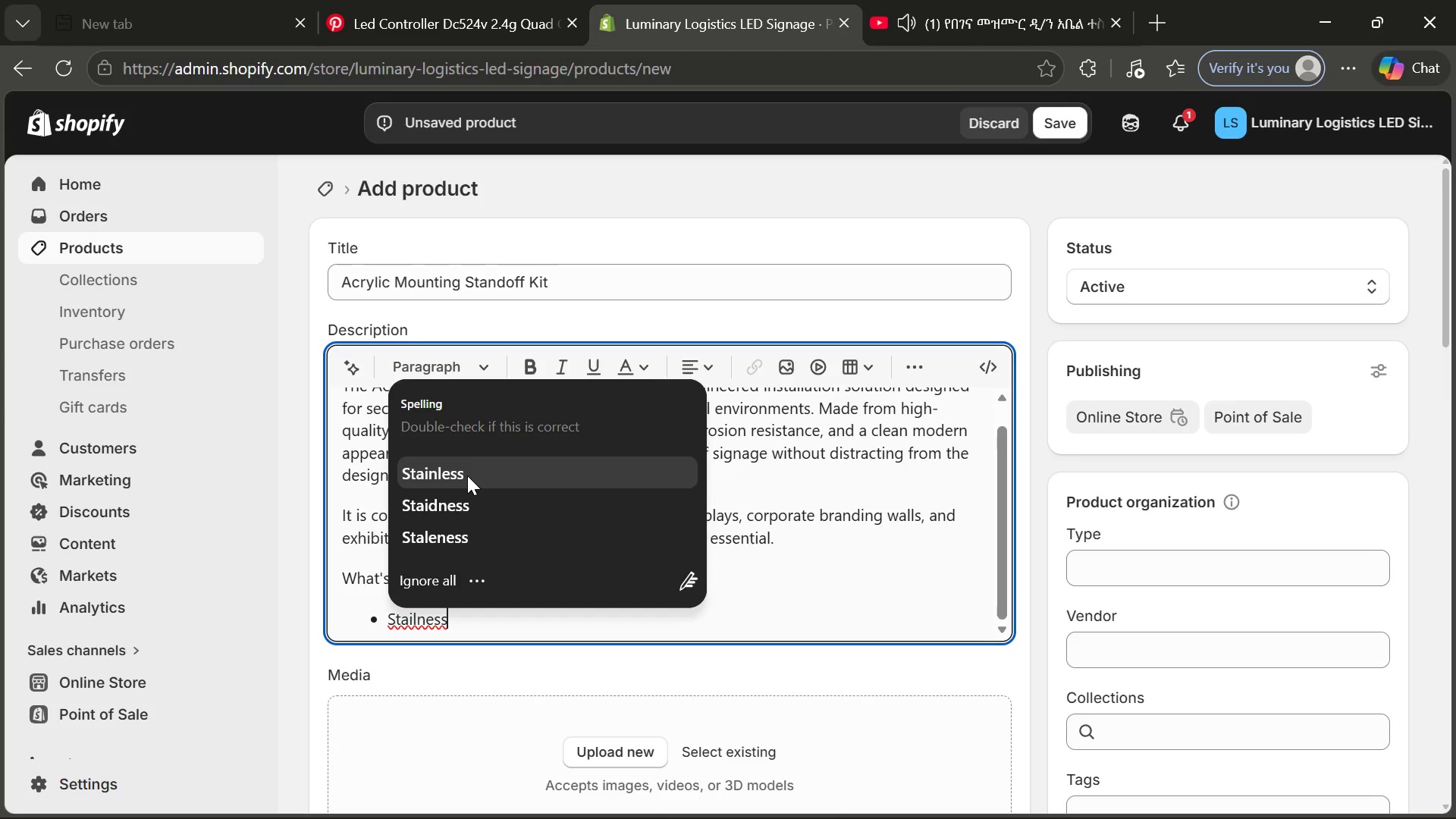 
left_click([466, 475])
 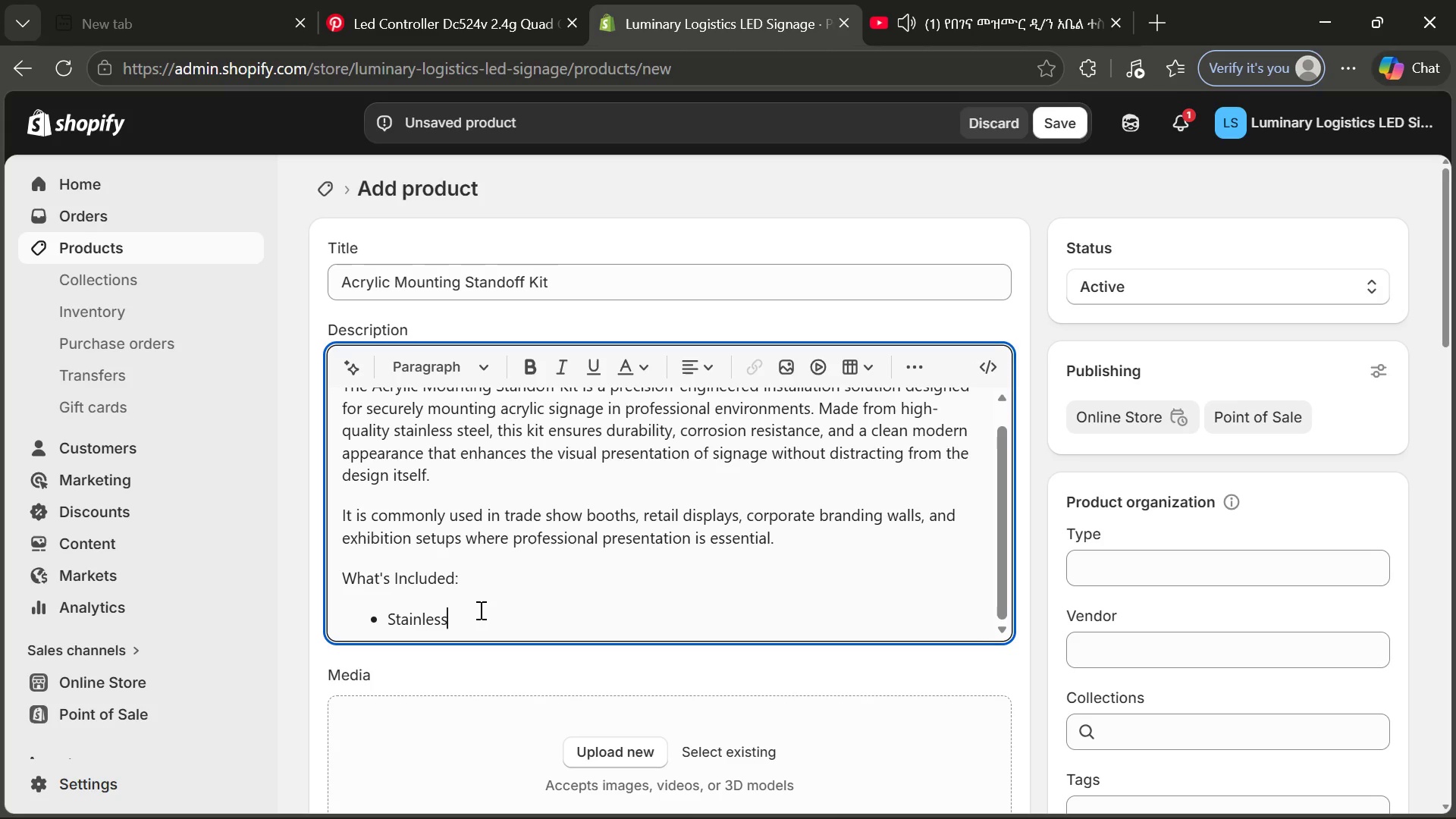 
type( steel standoff mounts)
 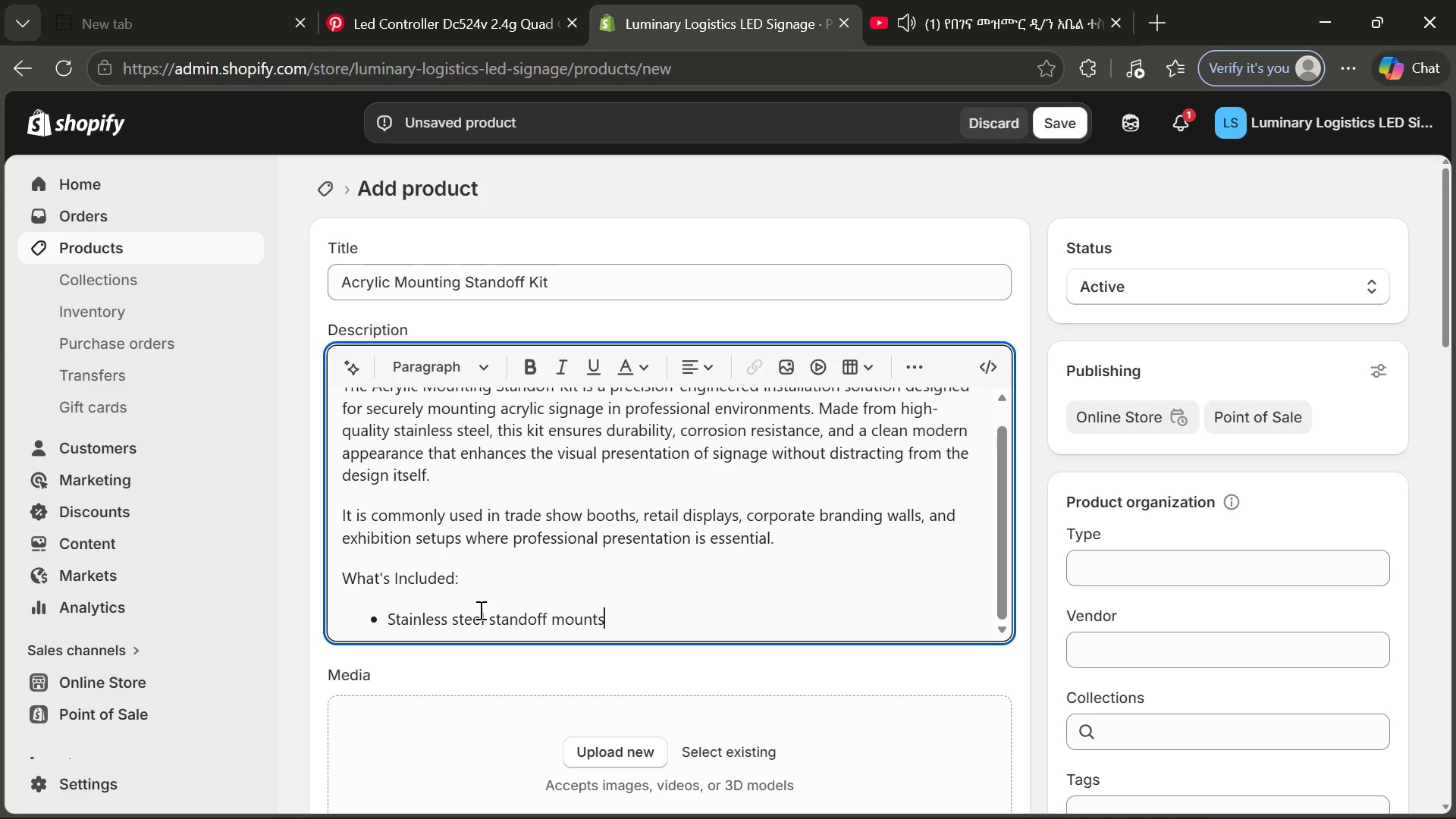 
key(Enter)
 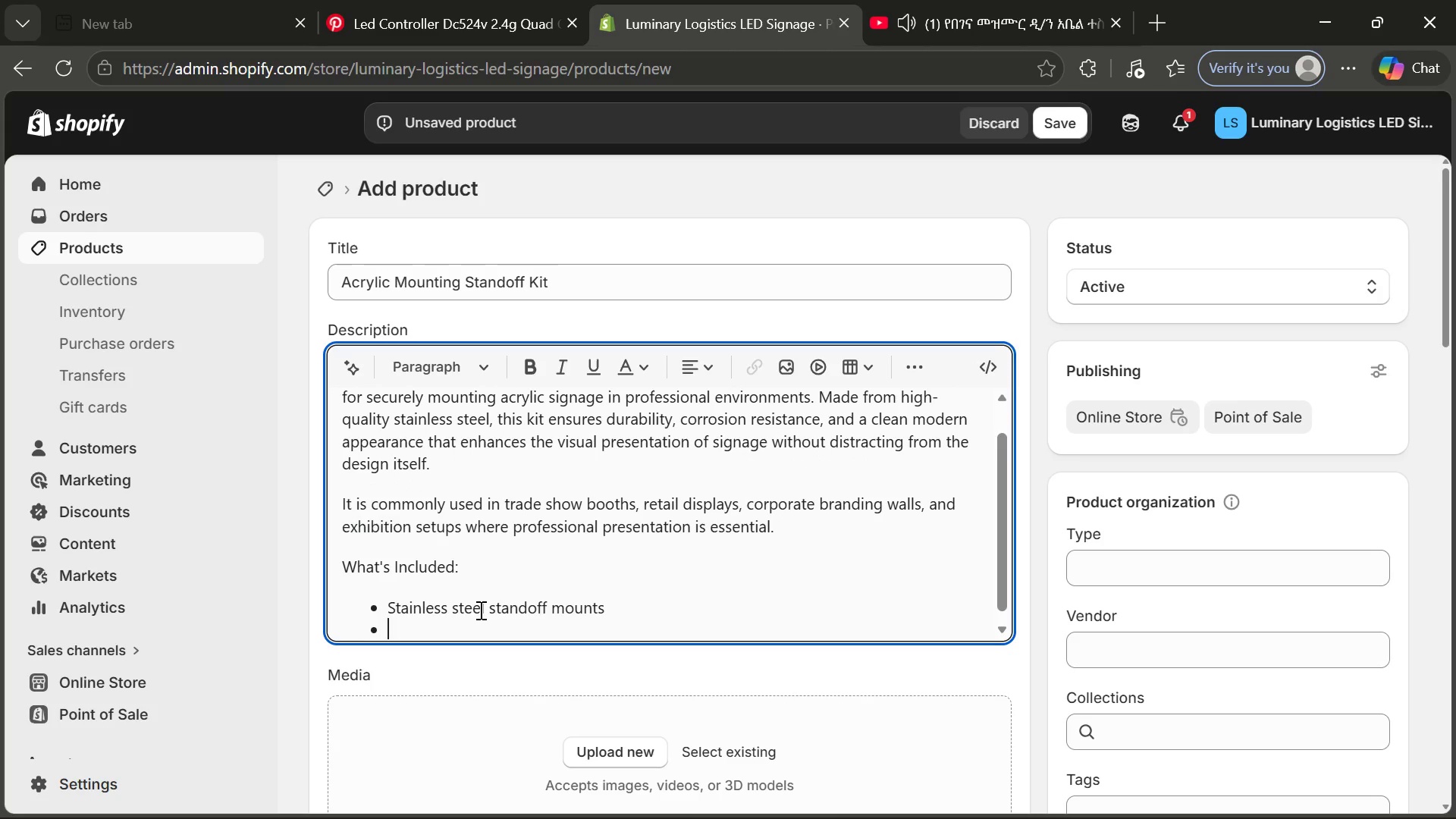 
type(Secure mounting screws and anchors)
 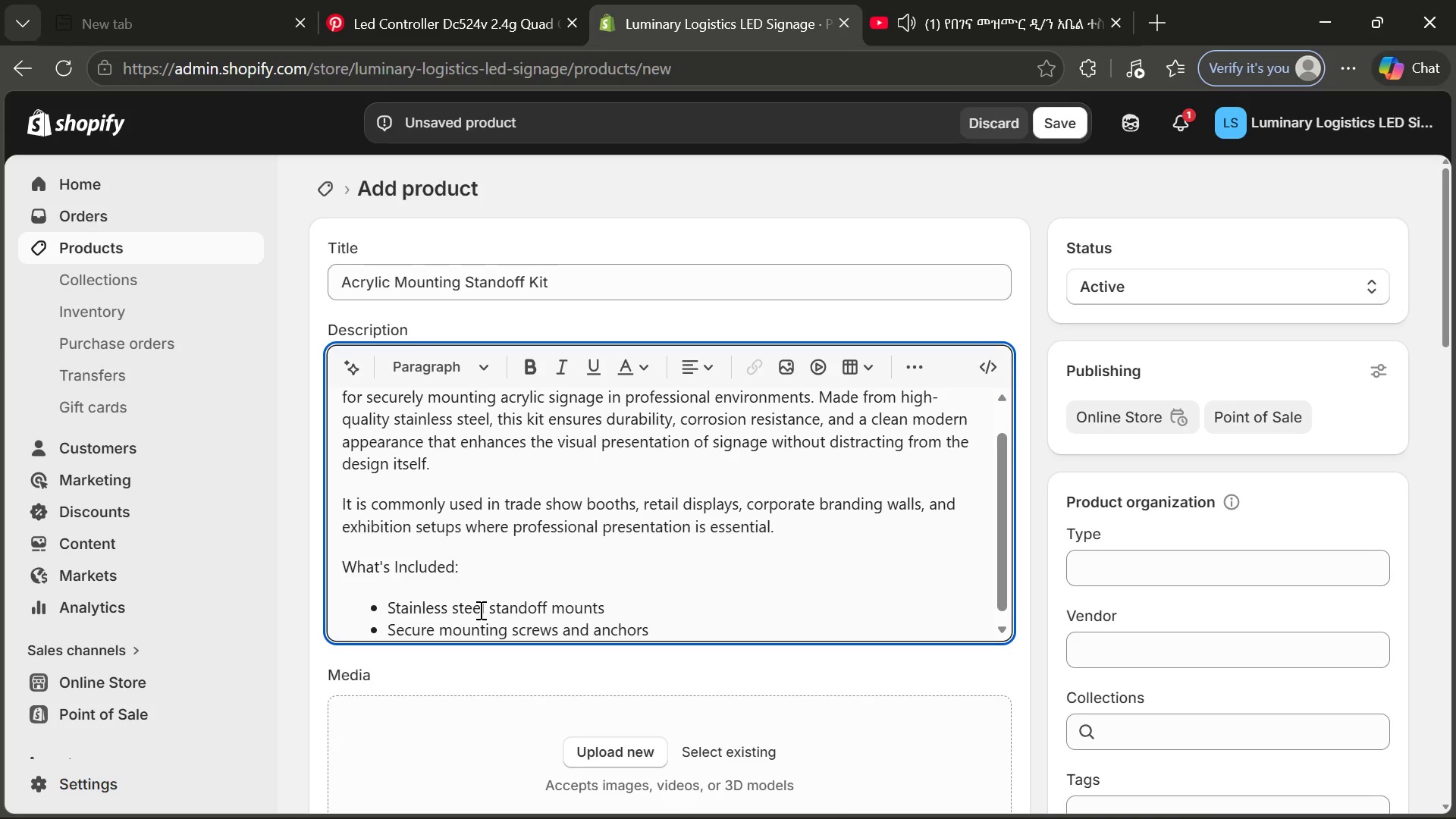 
key(Enter)
 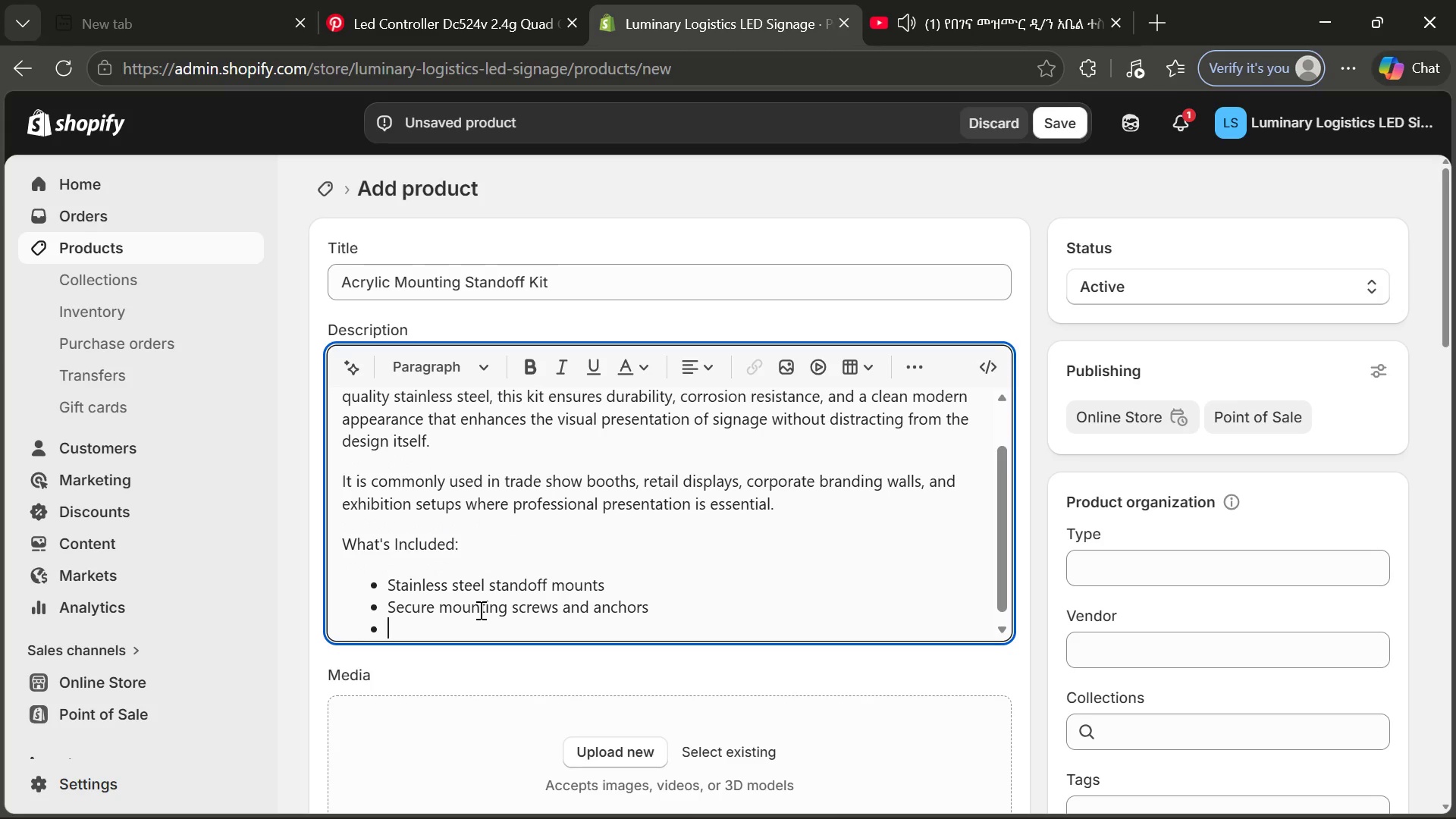 
type(Wall installation components)
 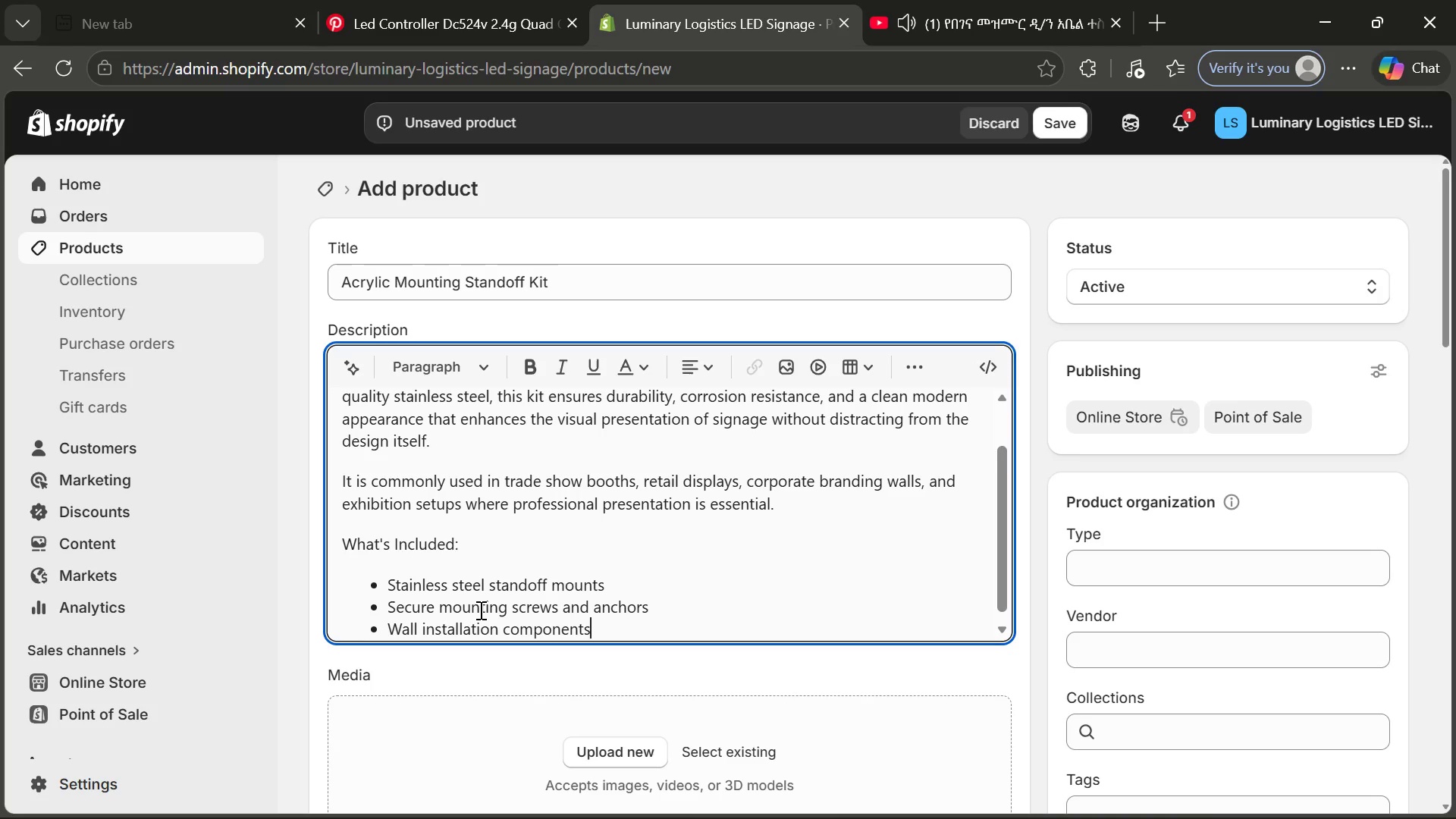 
key(Enter)
 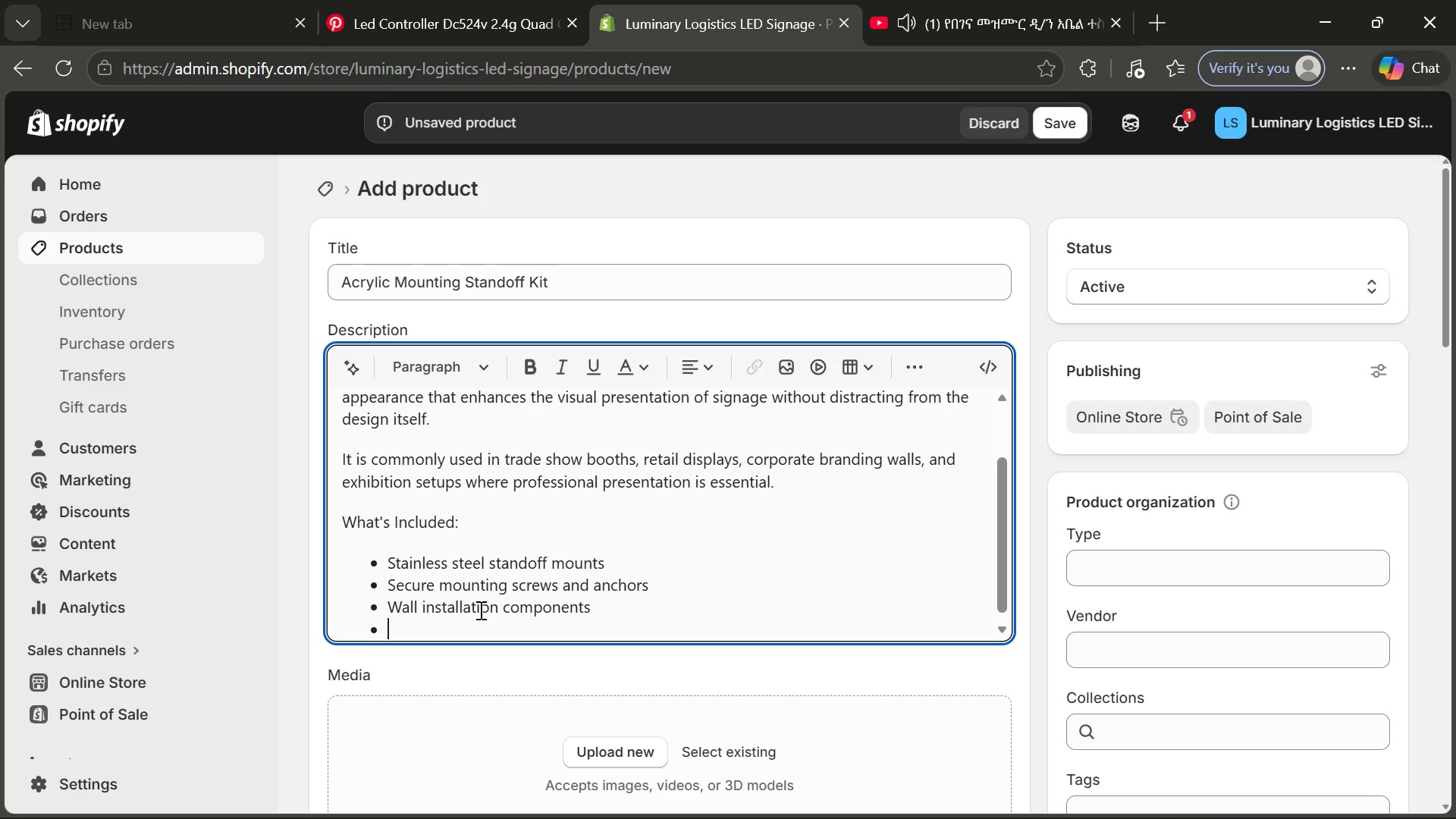 
type(Alignment guide for precision setup)
 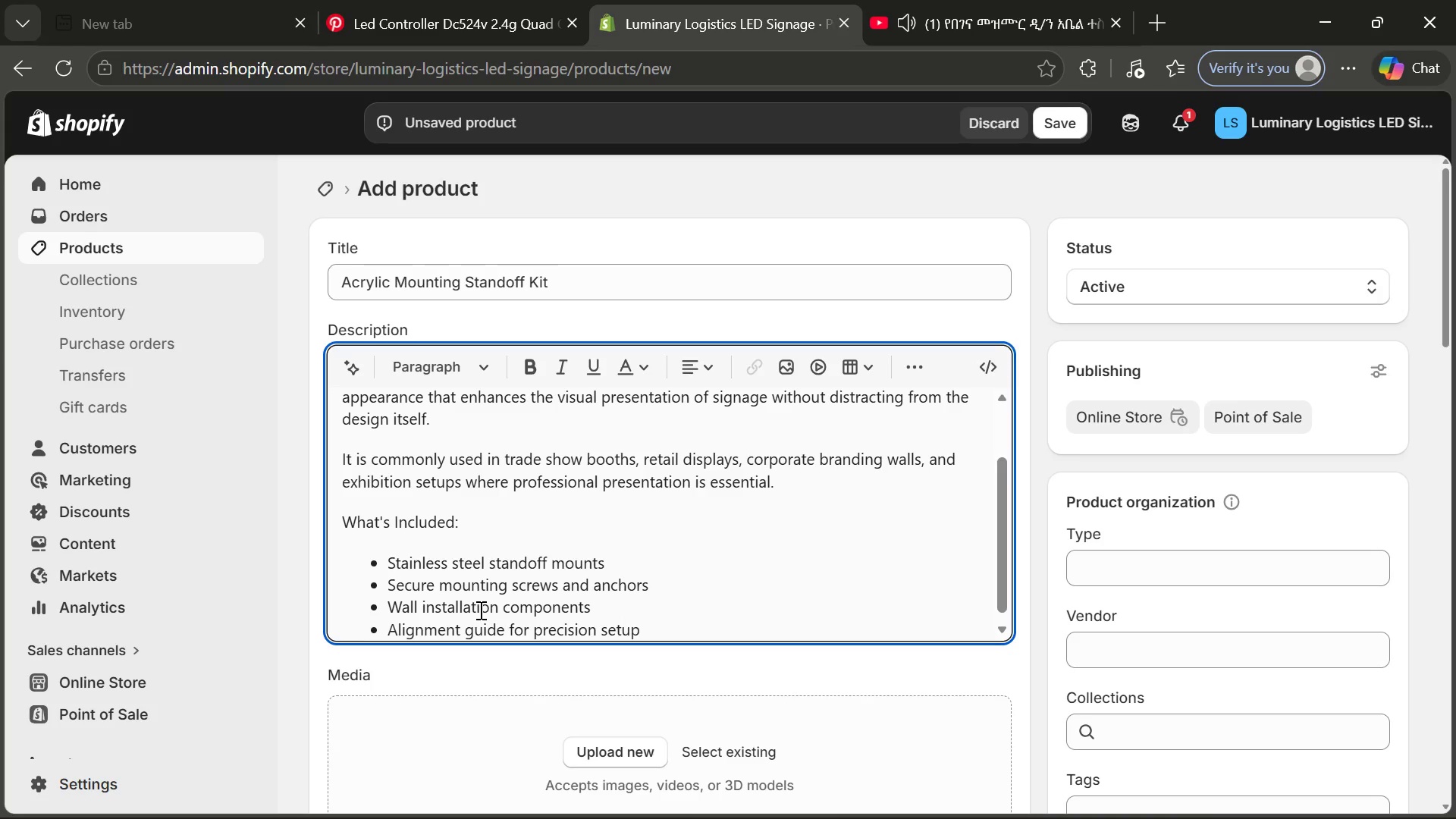 
key(Enter)
 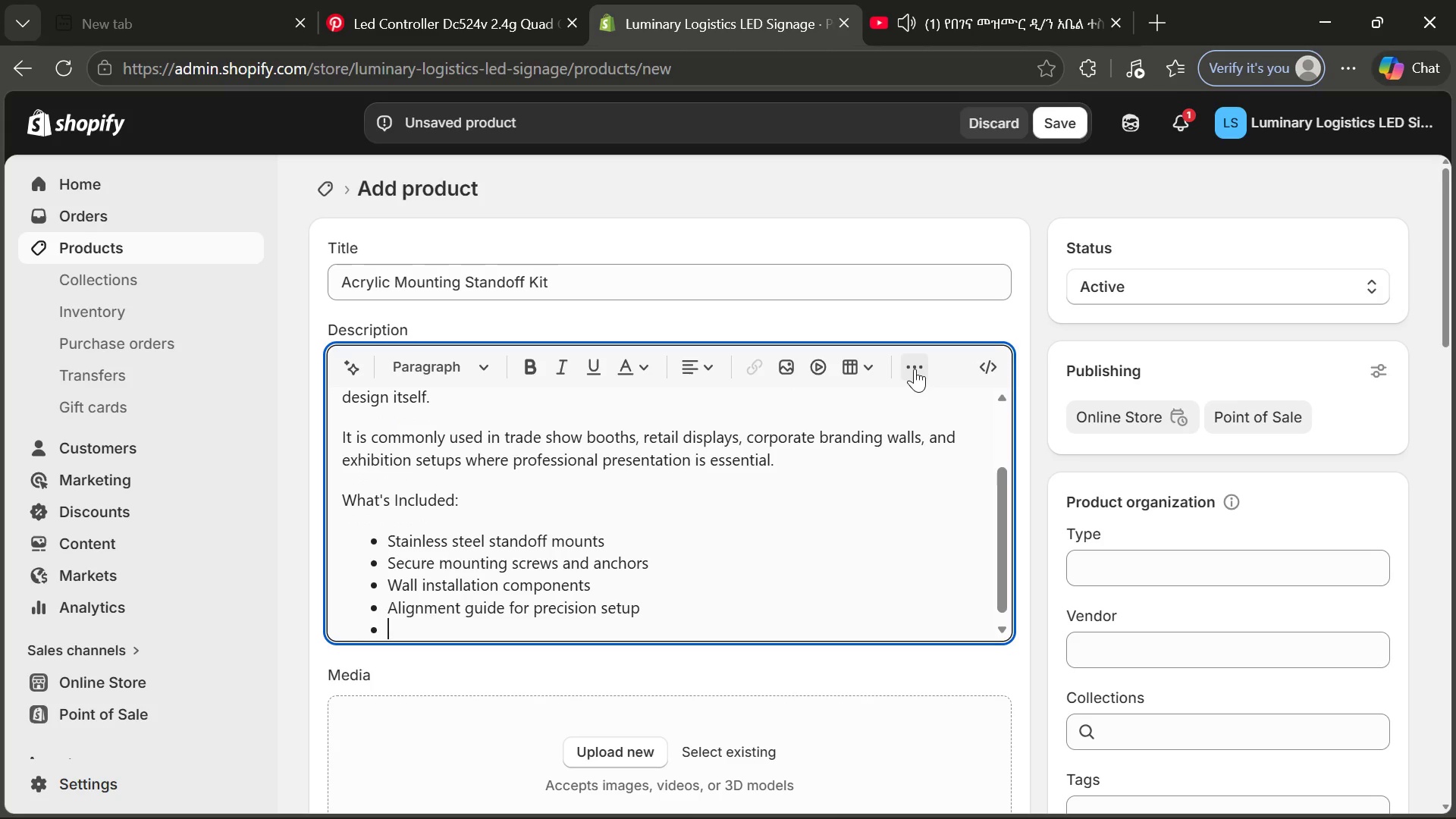 
left_click([909, 369])
 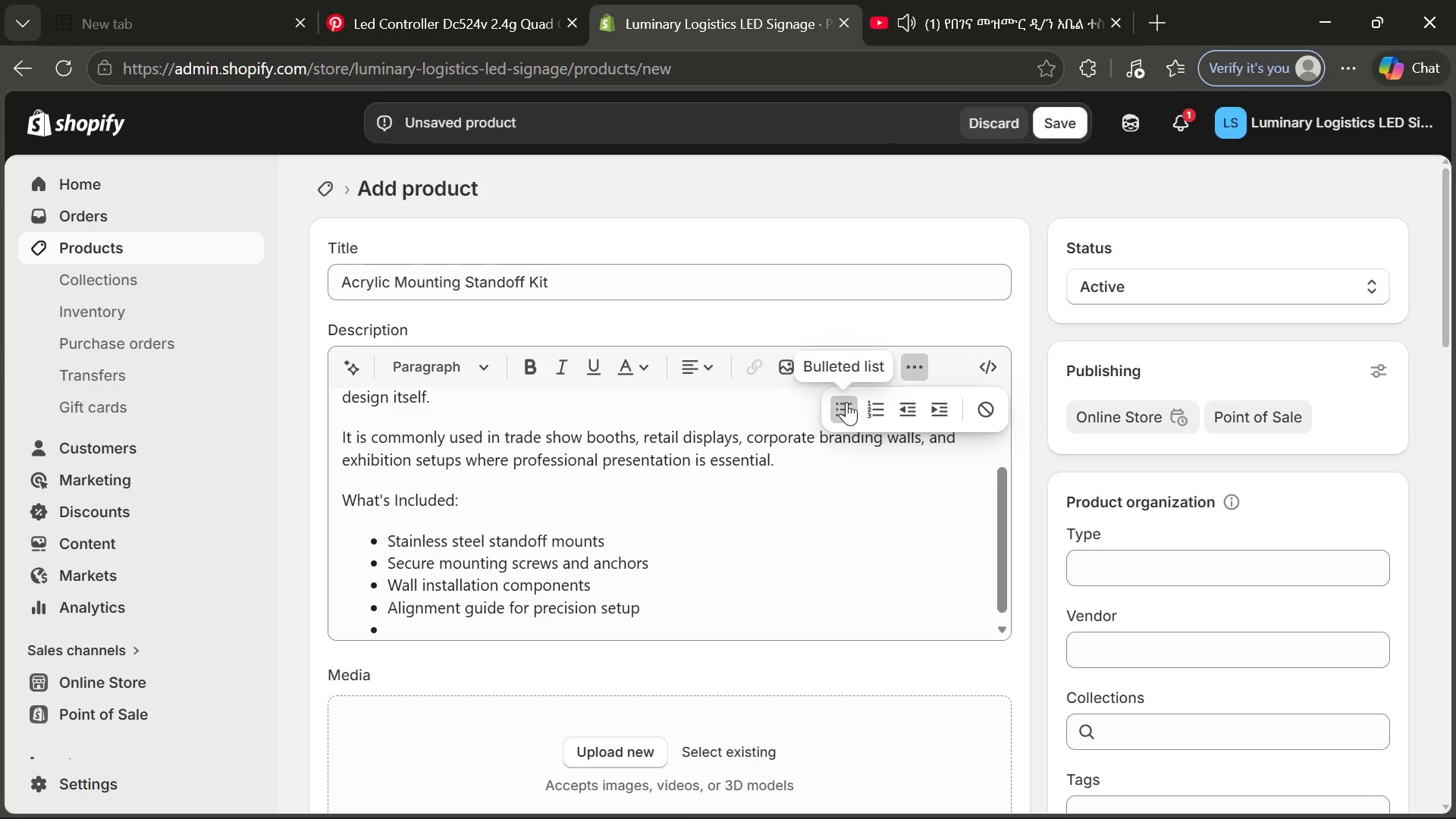 
left_click([846, 402])
 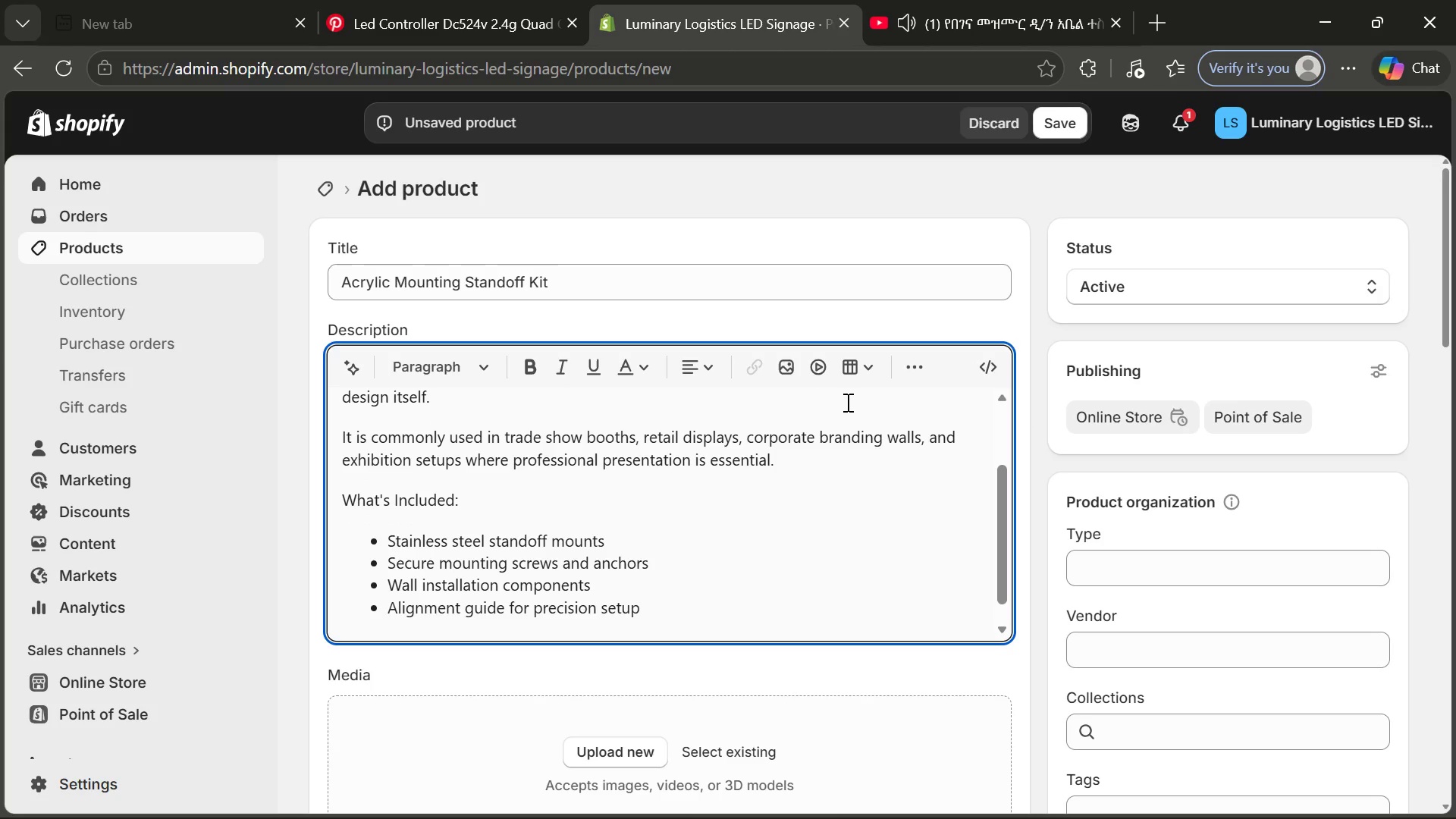 
type(Key Benefits:)
 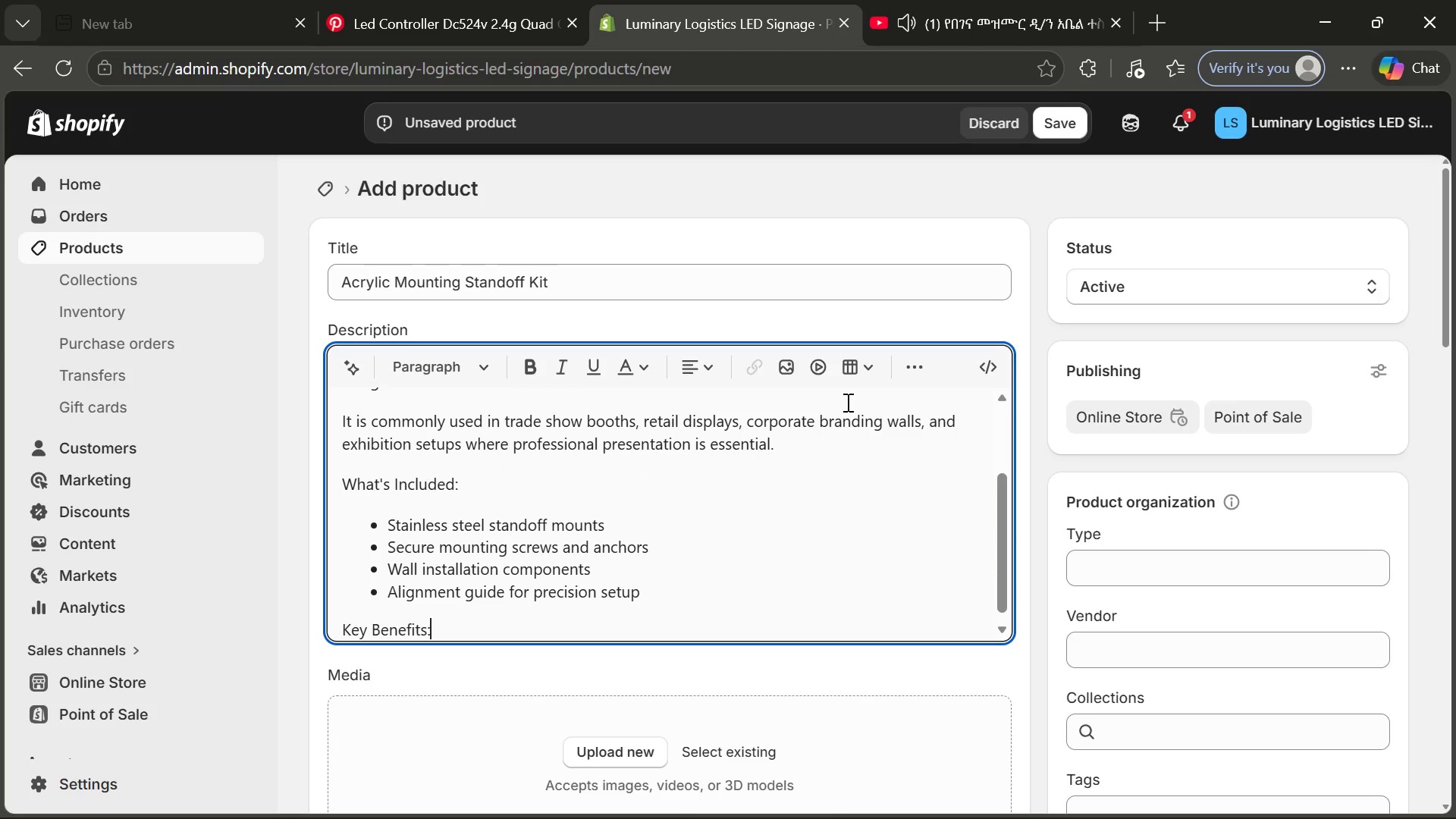 
key(Enter)
 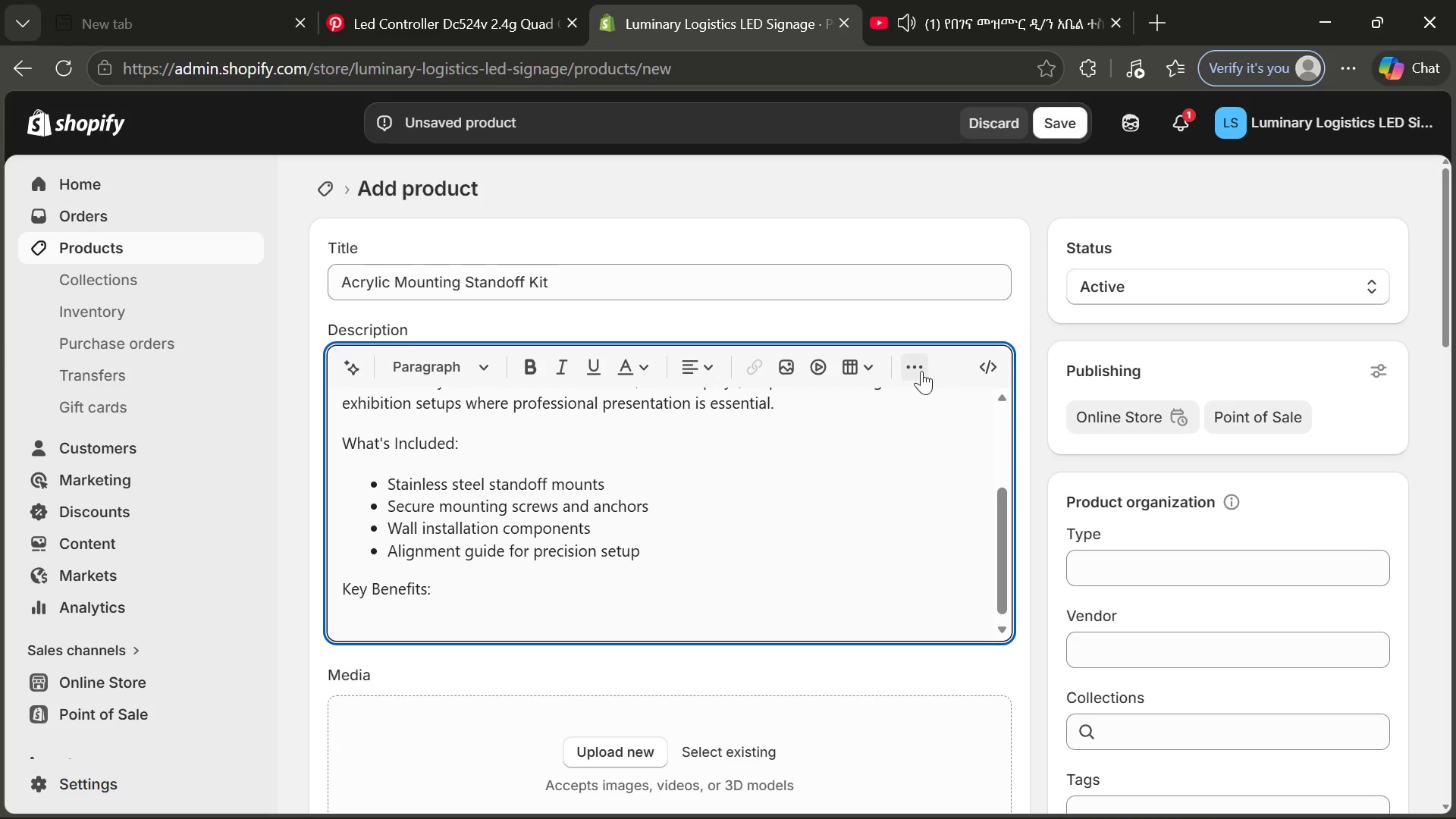 
left_click([912, 378])
 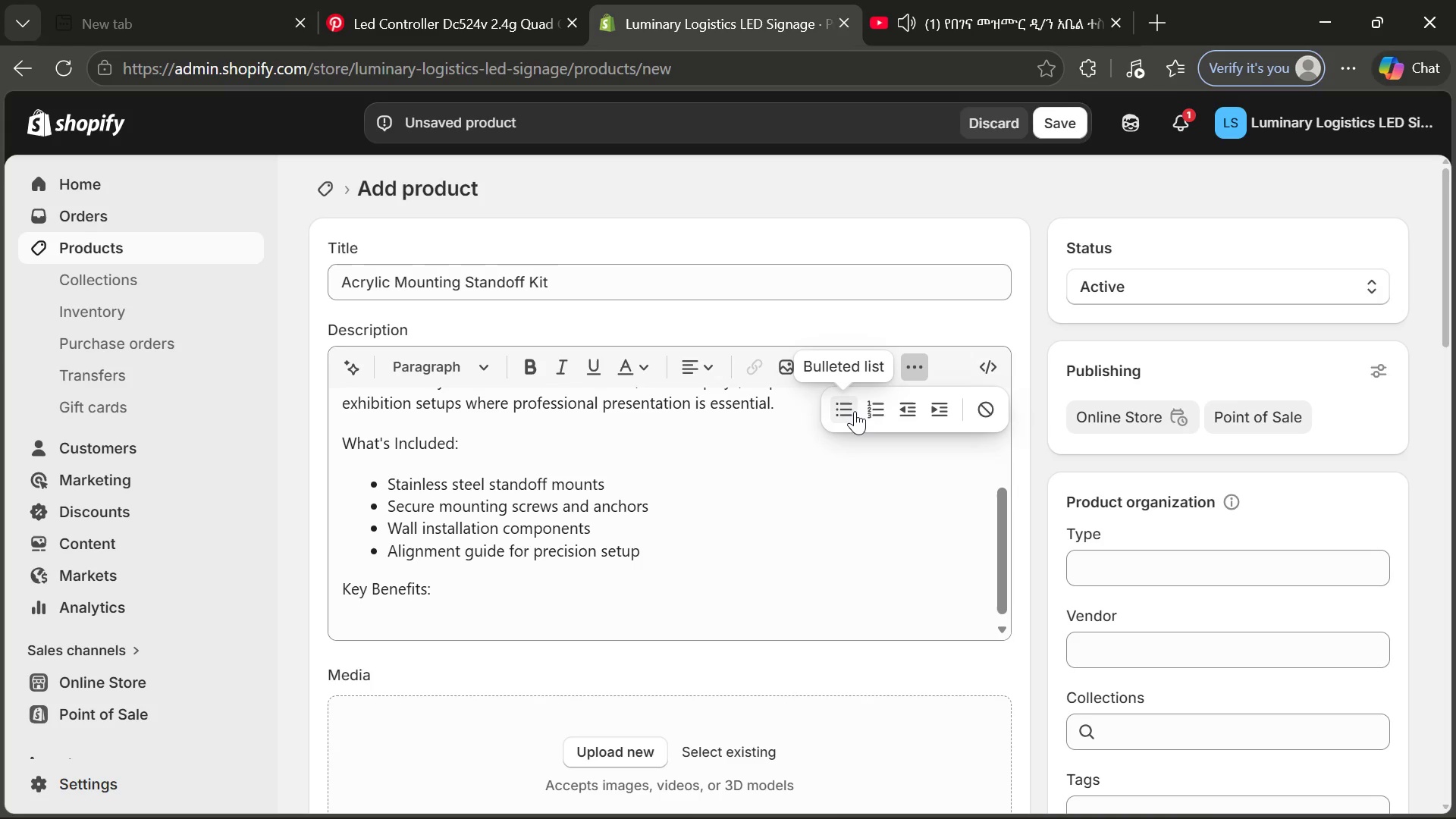 
left_click([851, 411])
 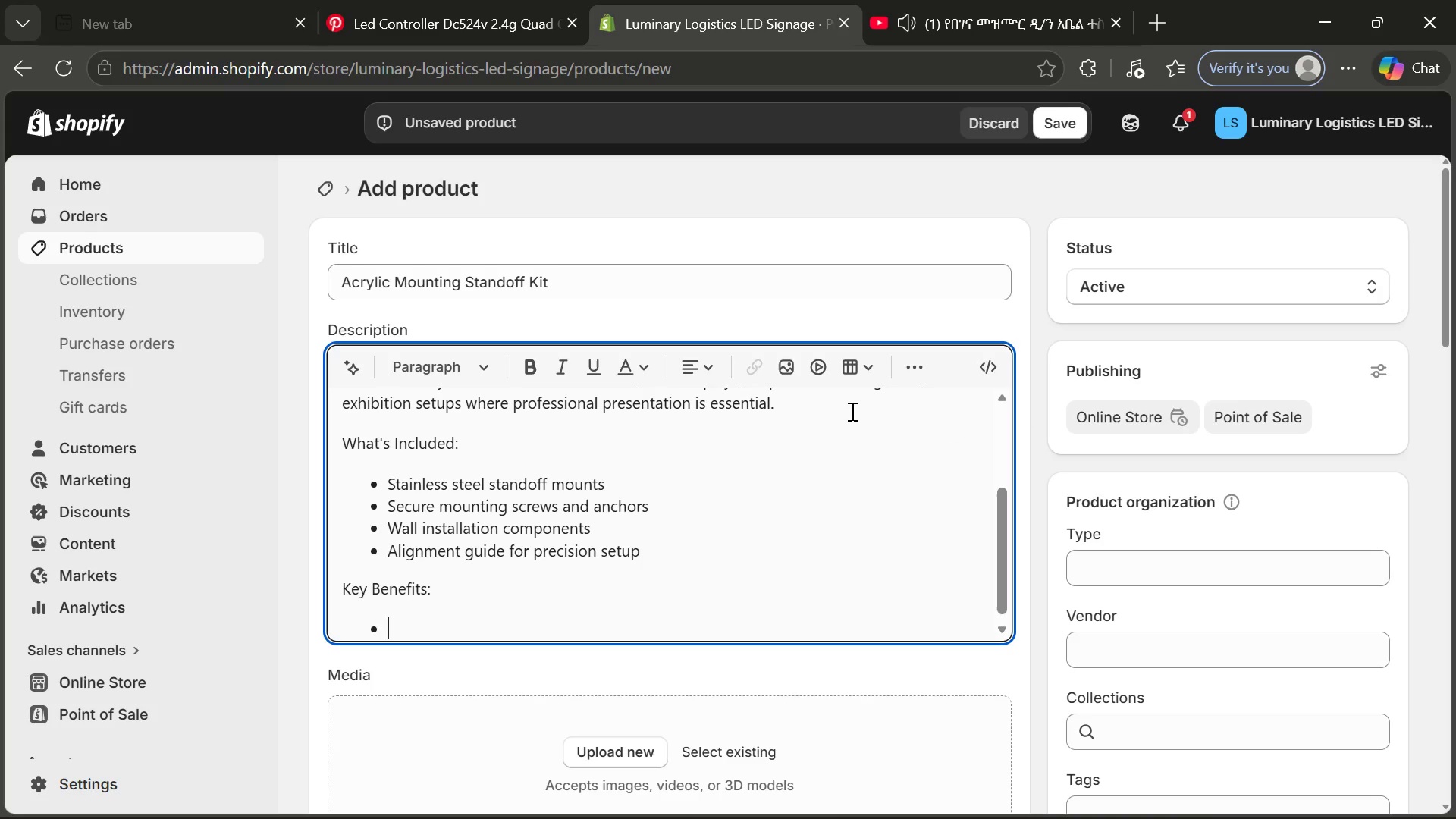 
type(Creates a floating acrylic display)
 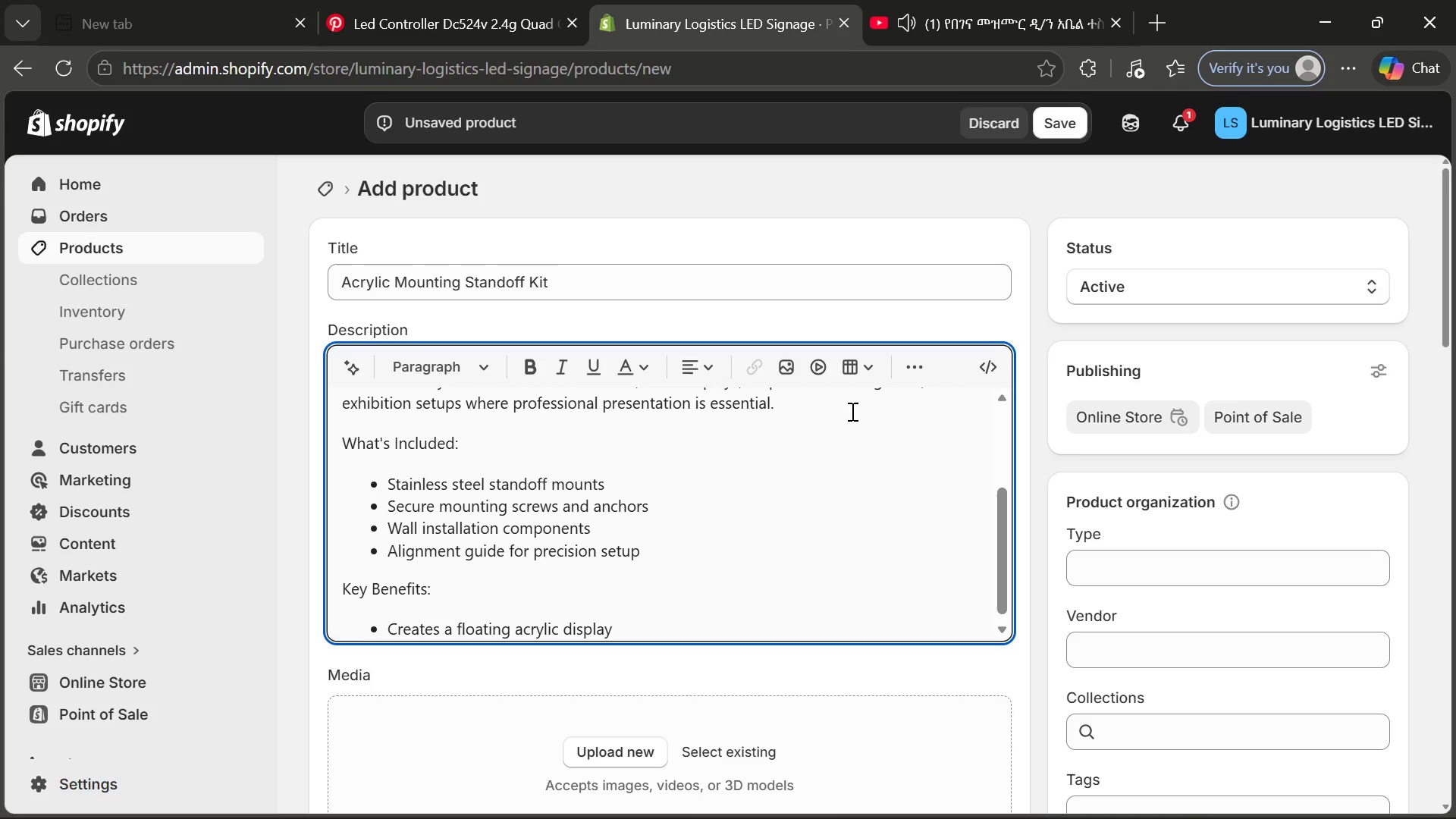 
type( effect)
 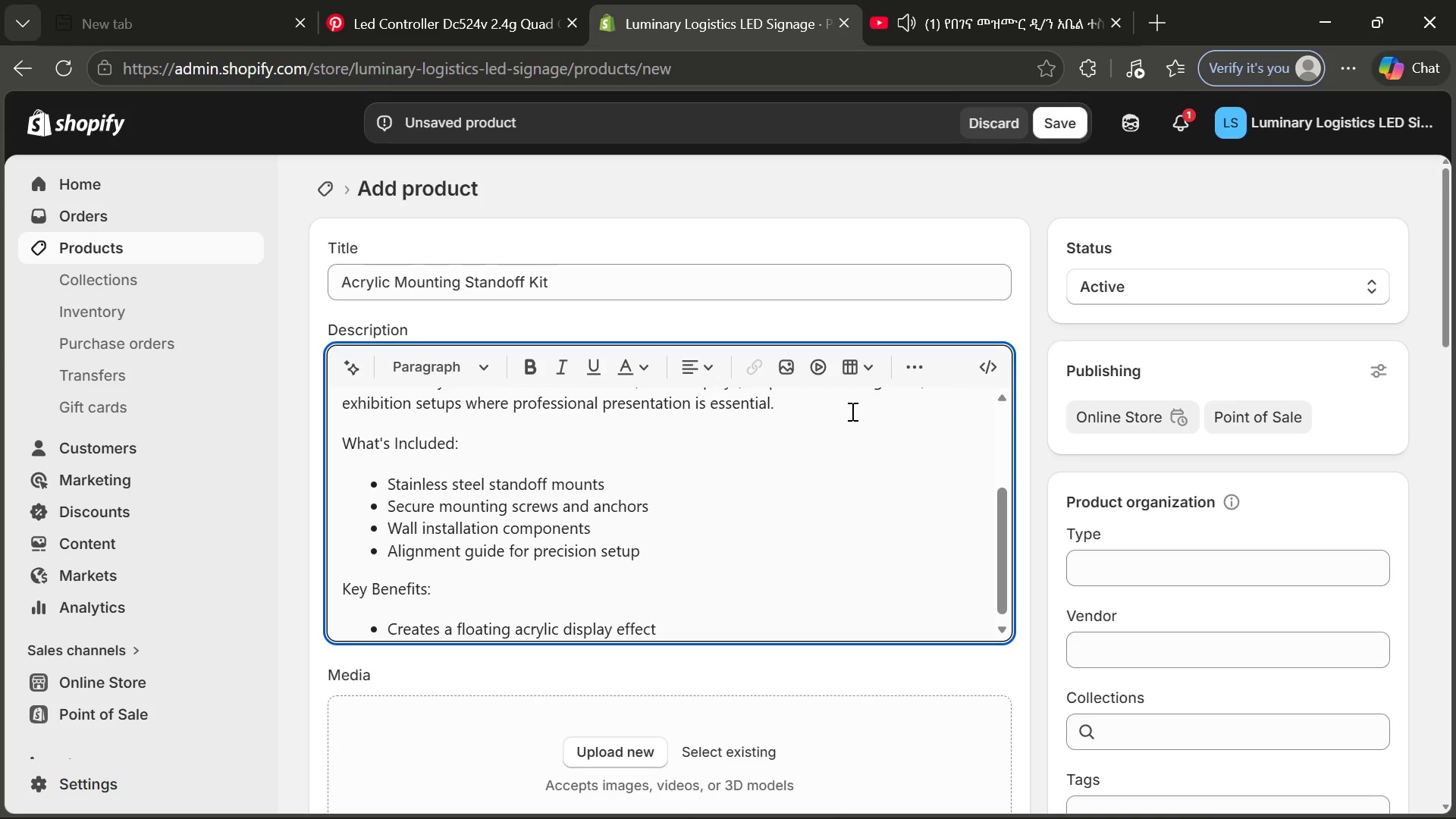 
key(Enter)
 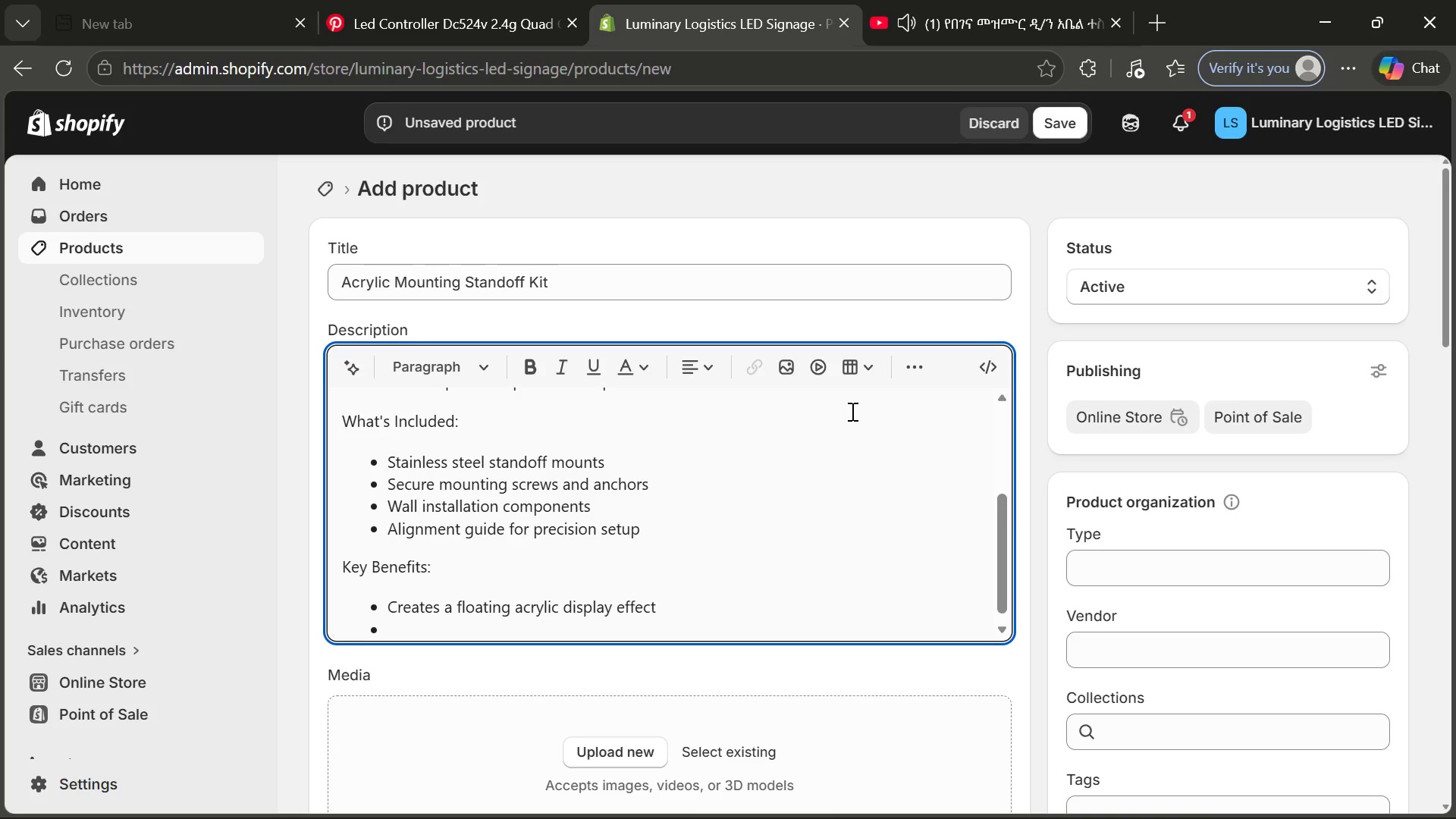 
type(Strong and durable metal construct)
key(Tab)
 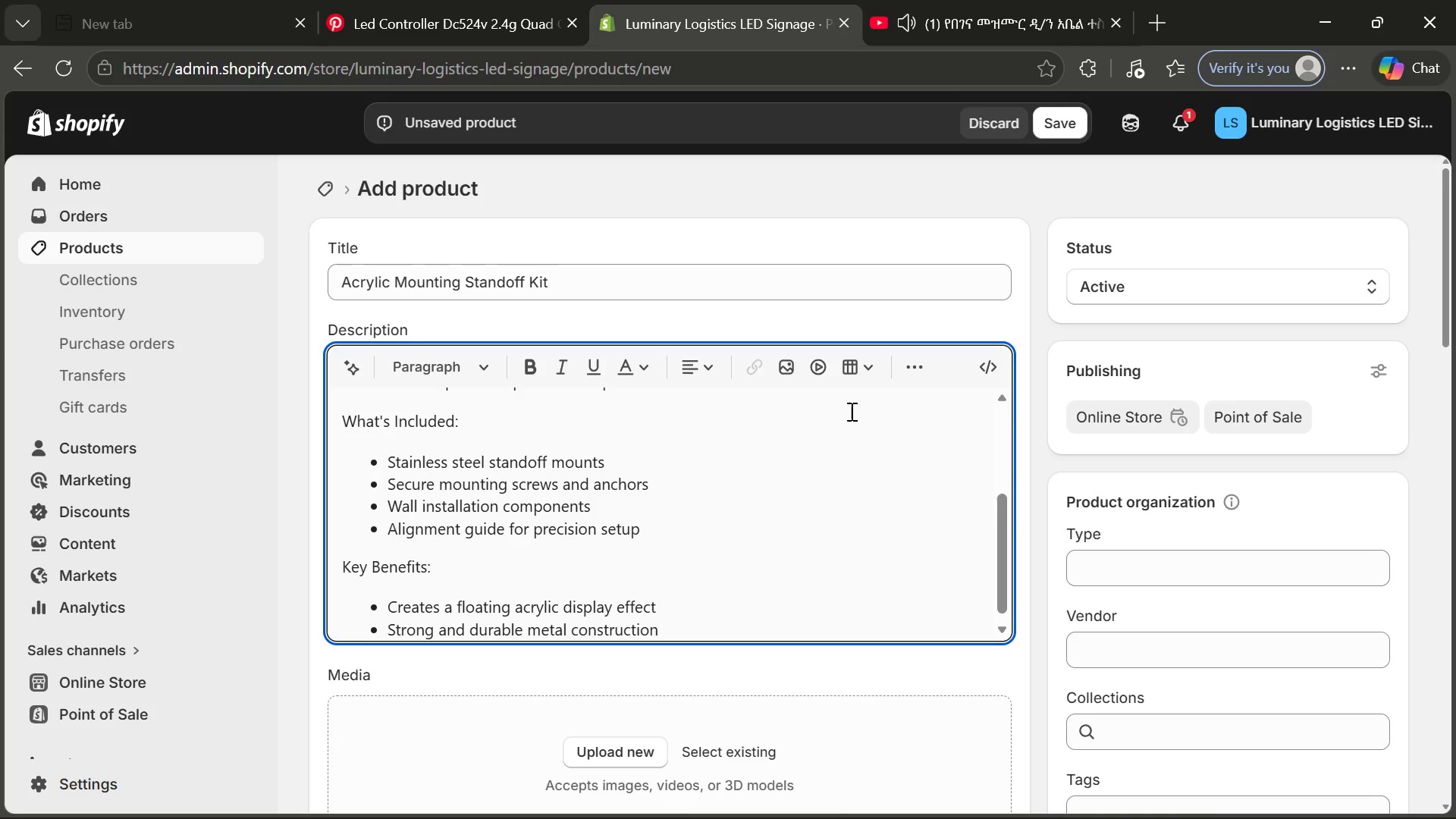 
key(Enter)
 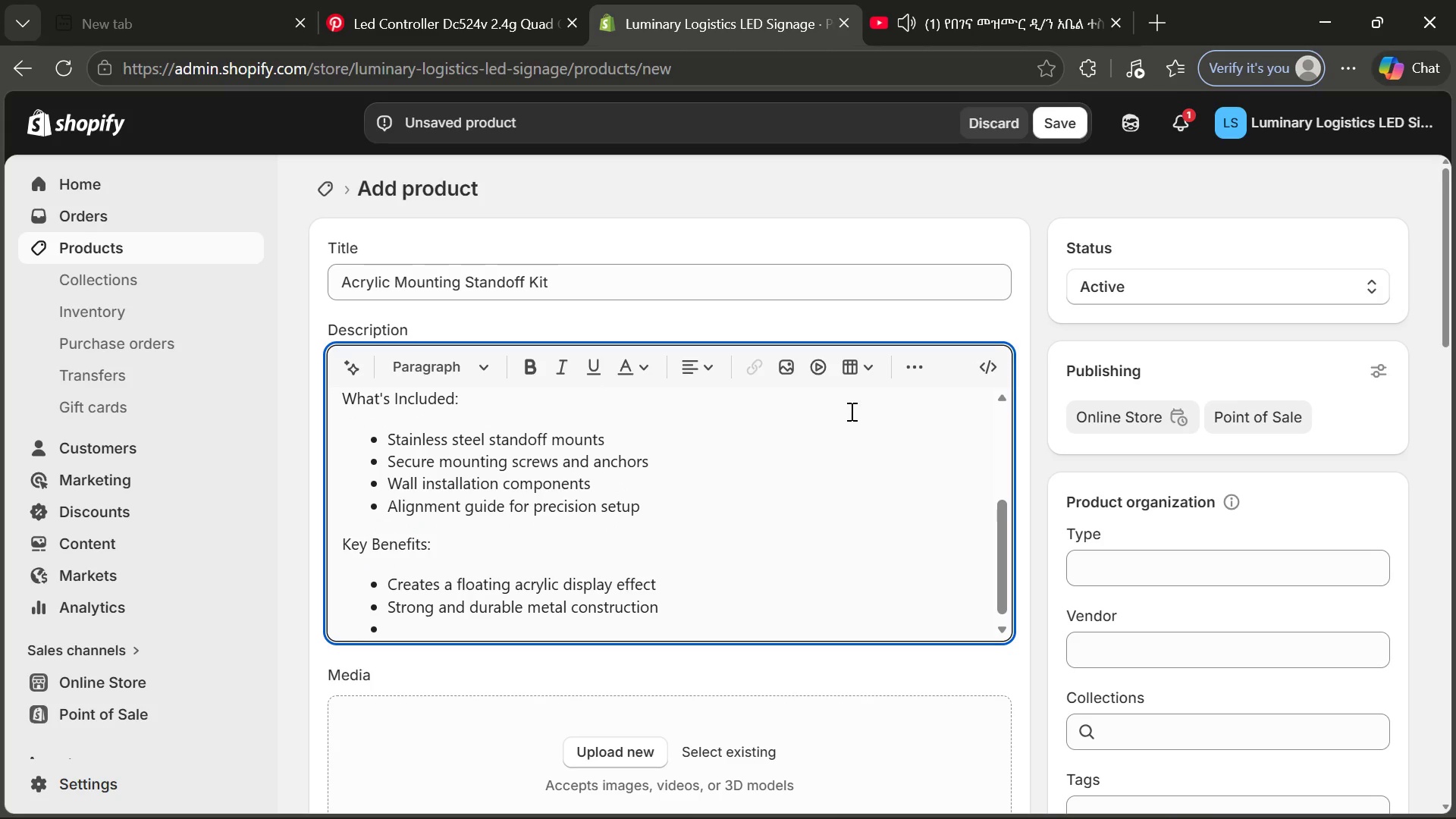 
type(Clean, minimal)
 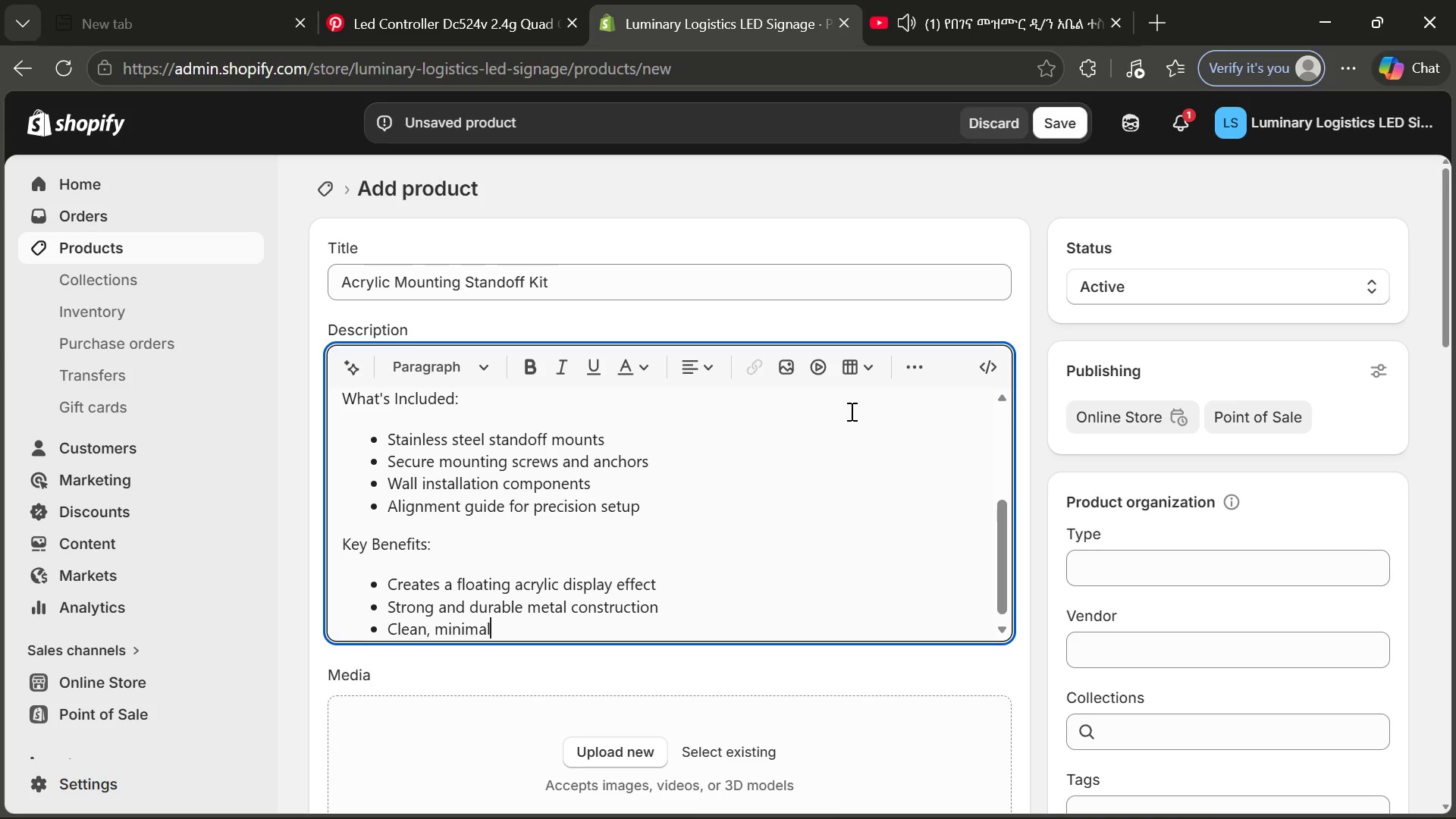 
type( aest)
key(Tab)
 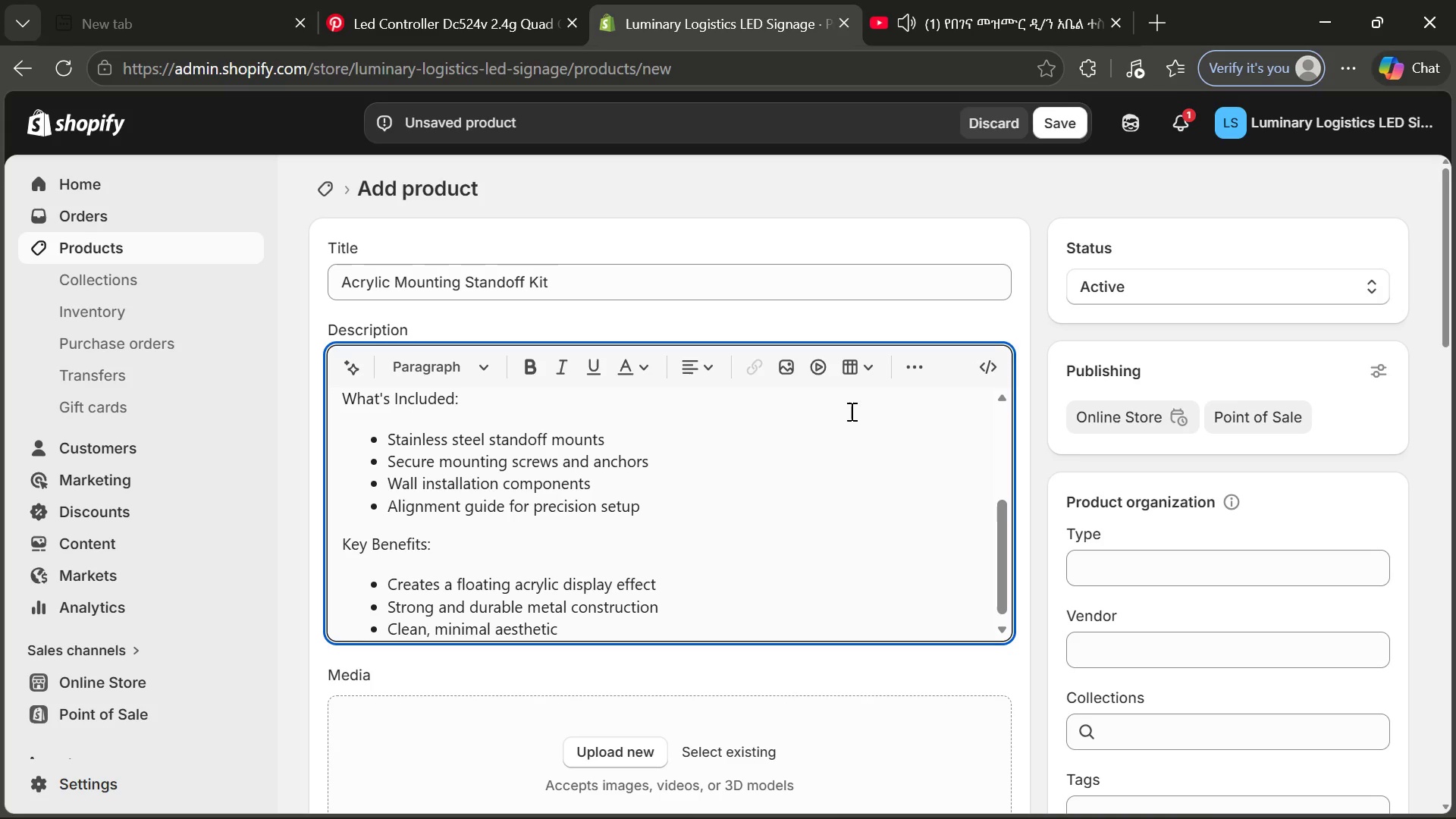 
type( mfinish)
 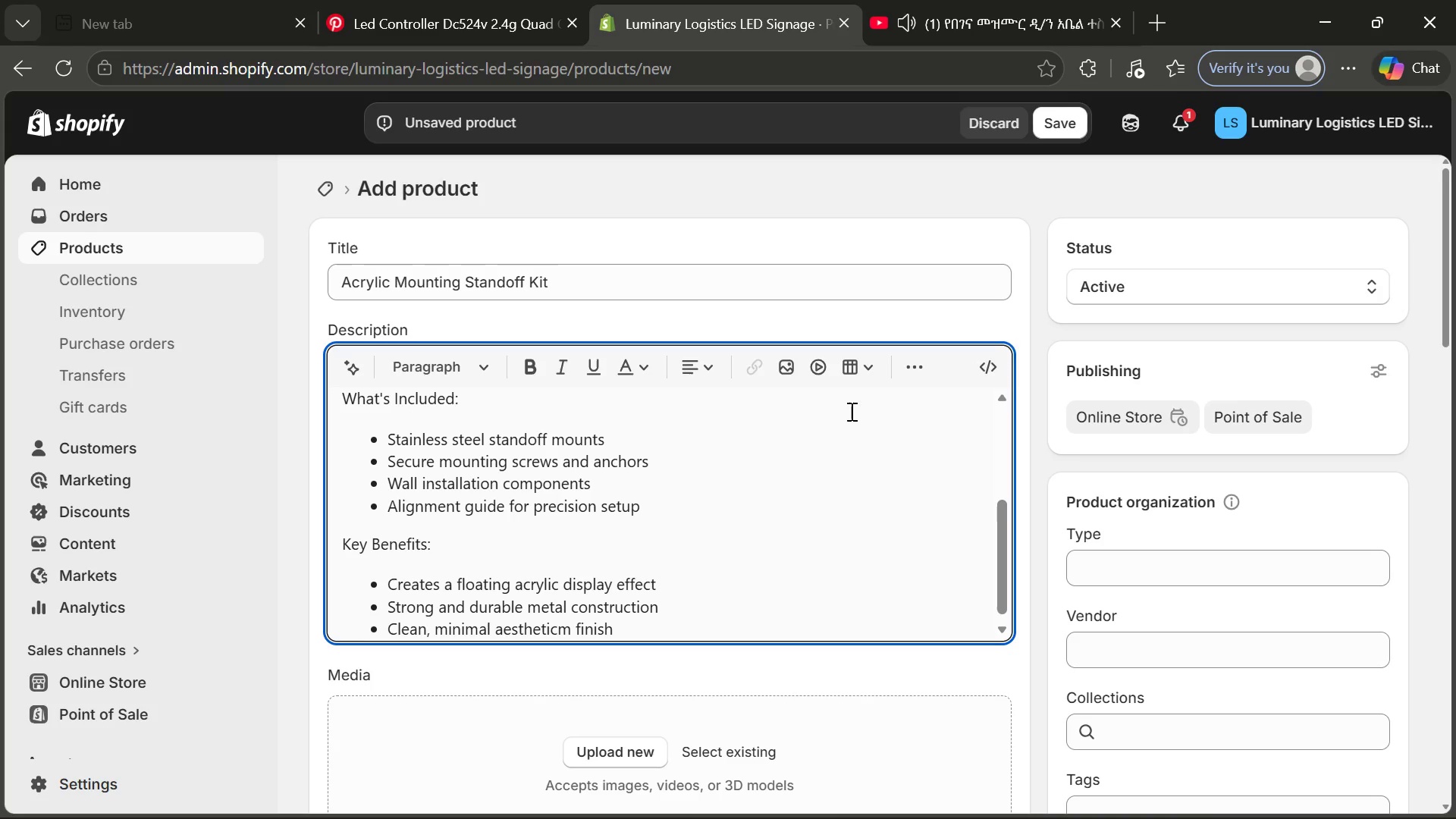 
key(Enter)
 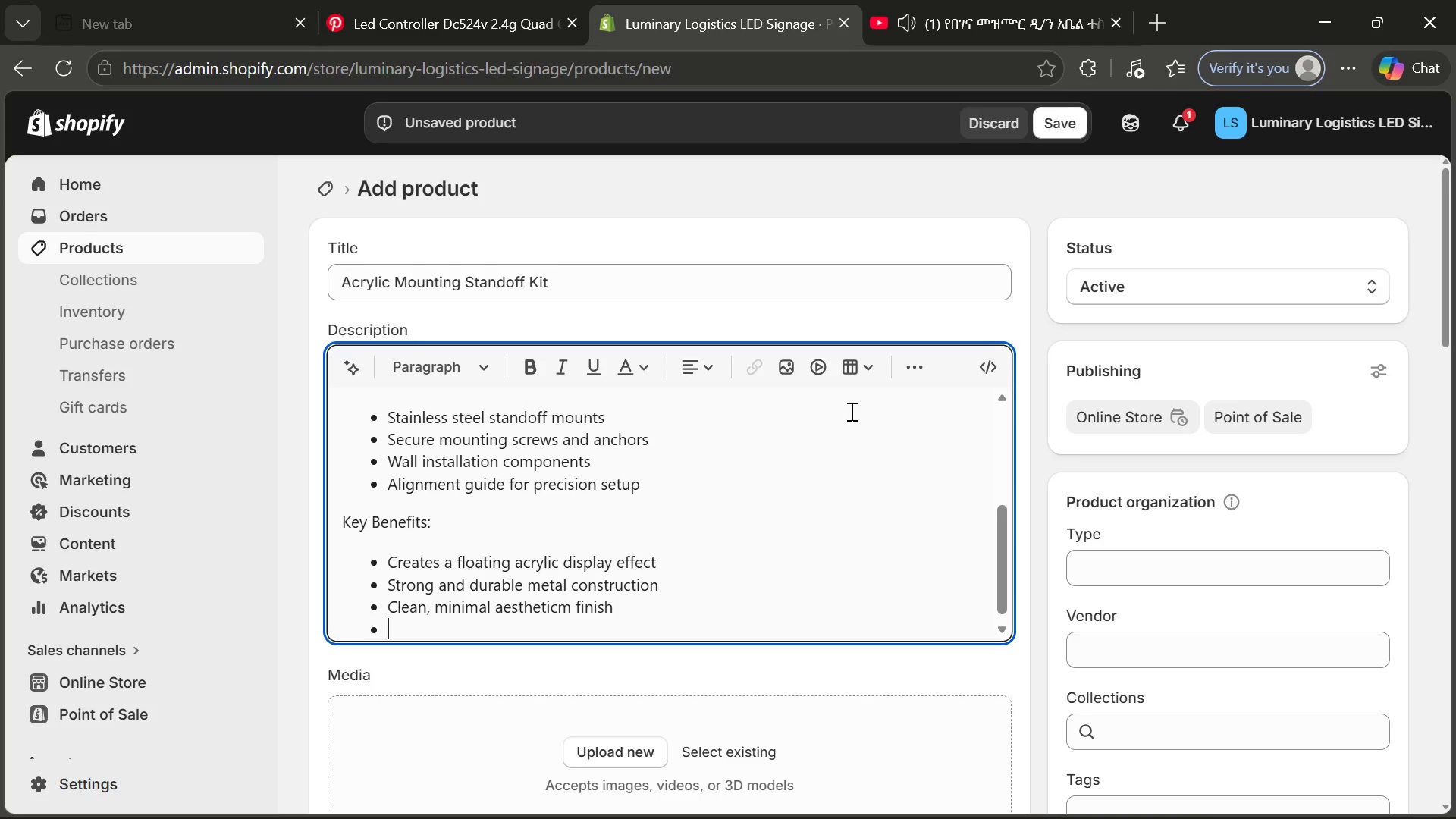 
type(Easy installation for )
 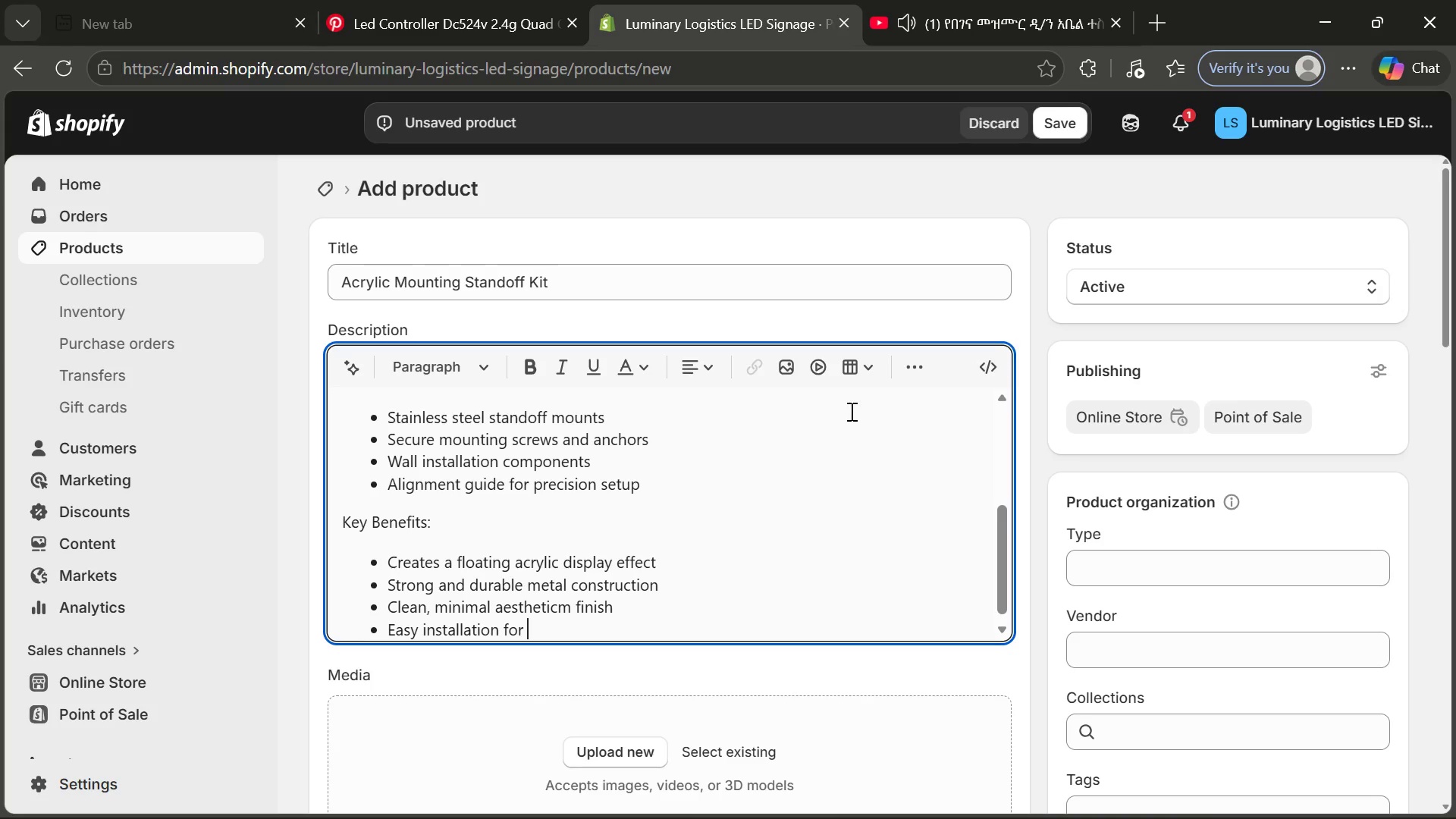 
type(pro)
key(Tab)
 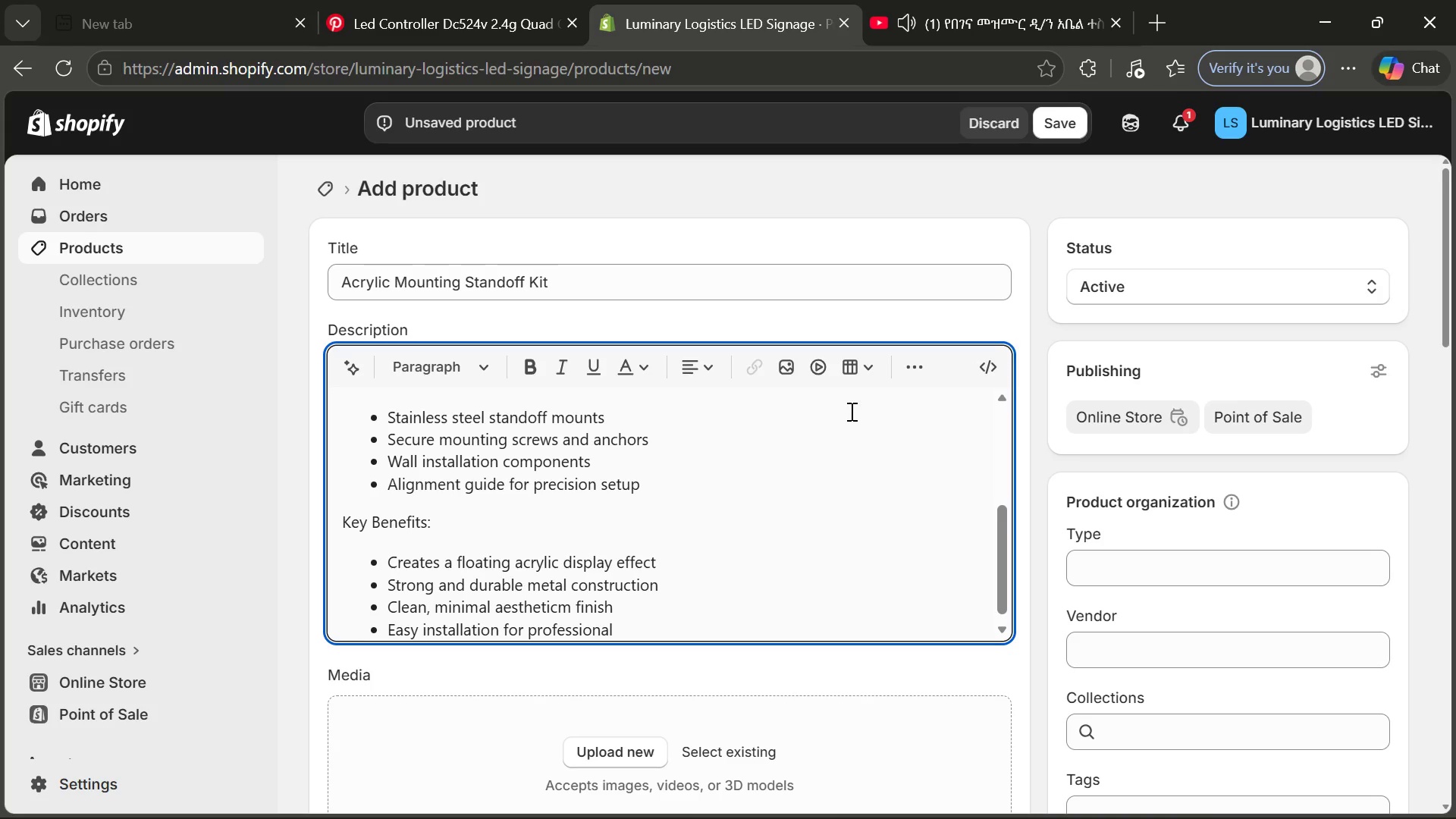 
type(s and installers)
 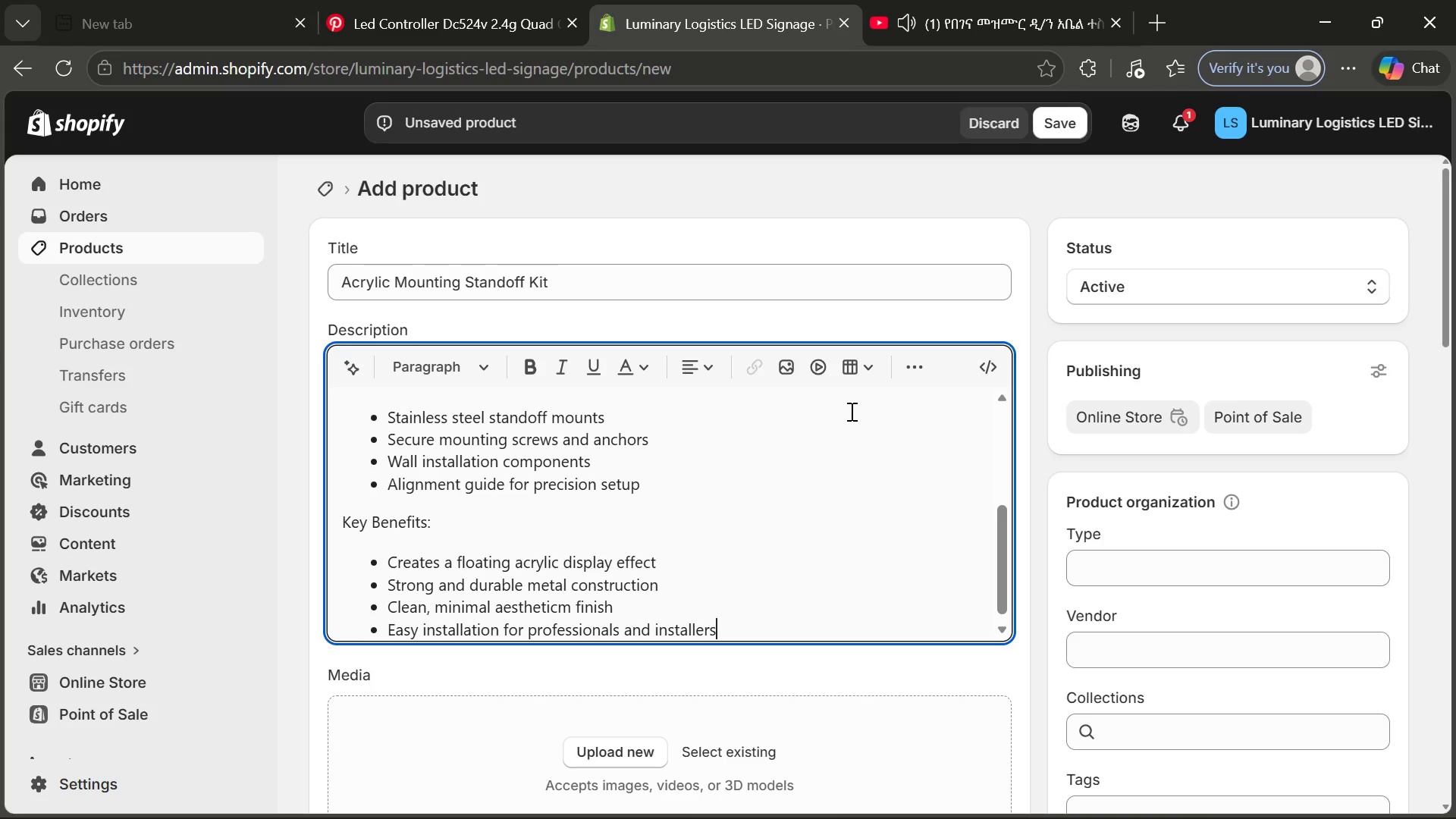 
key(Enter)
 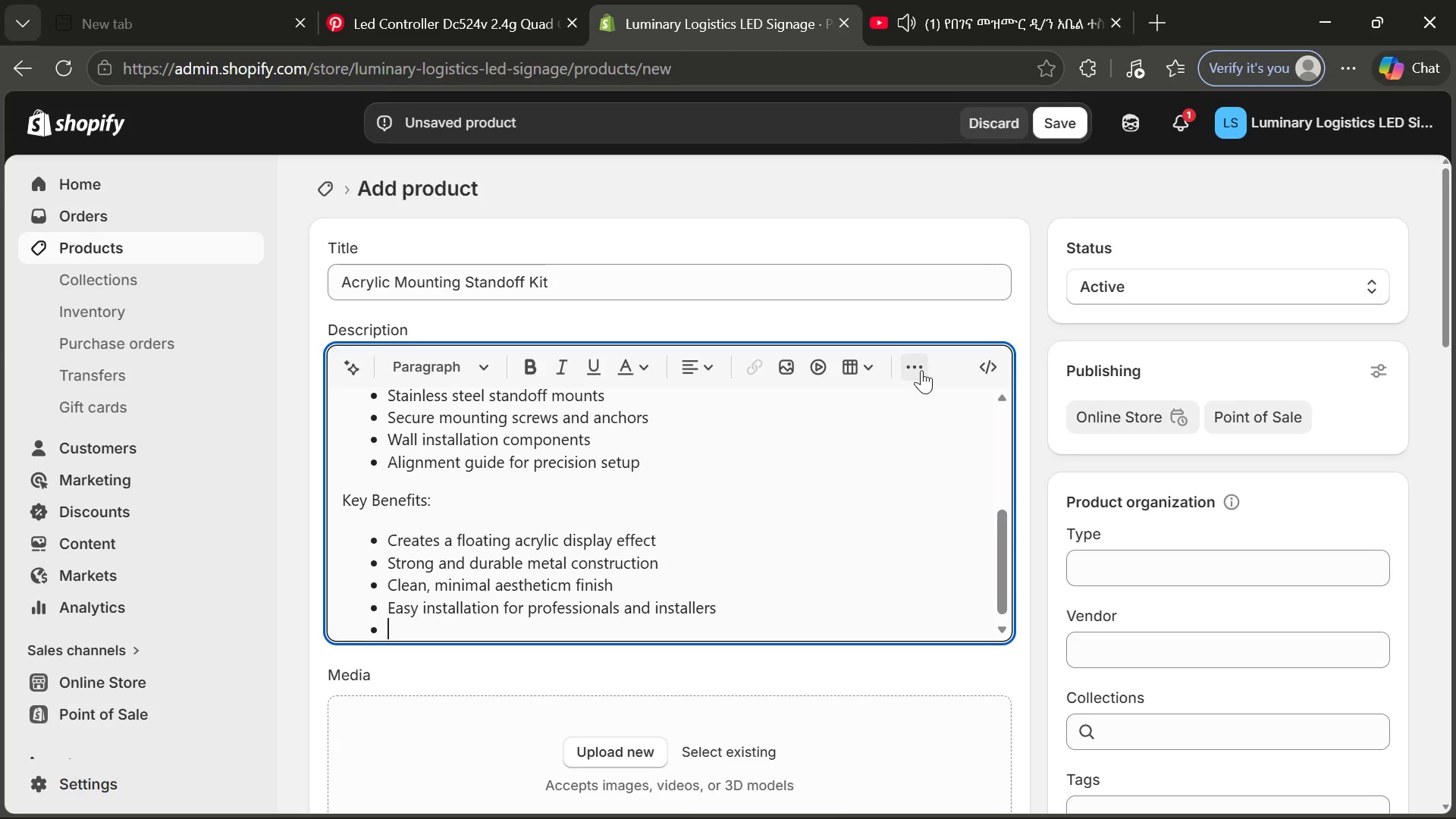 
left_click([917, 370])
 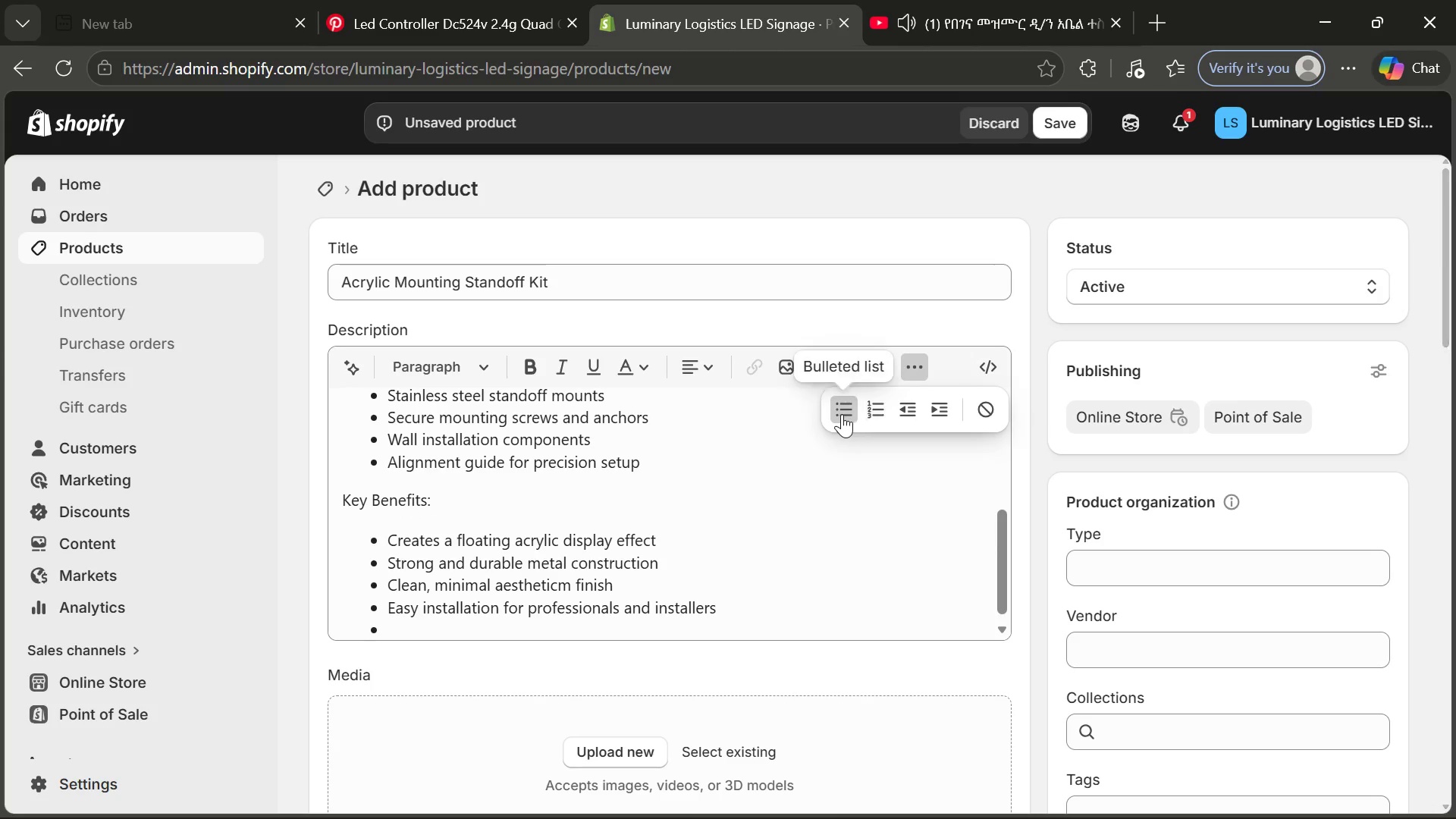 
left_click([842, 414])
 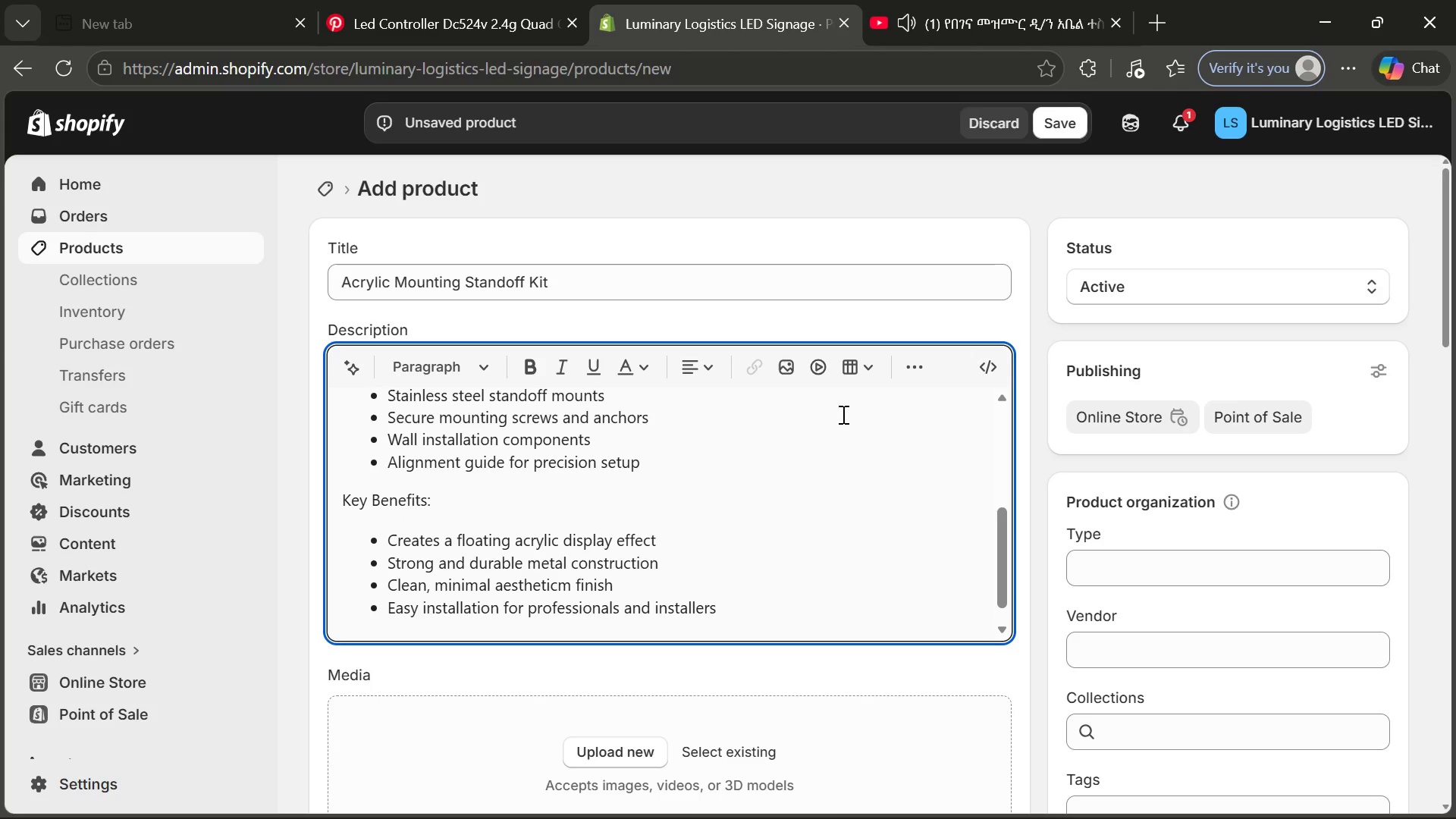 
wait(5.52)
 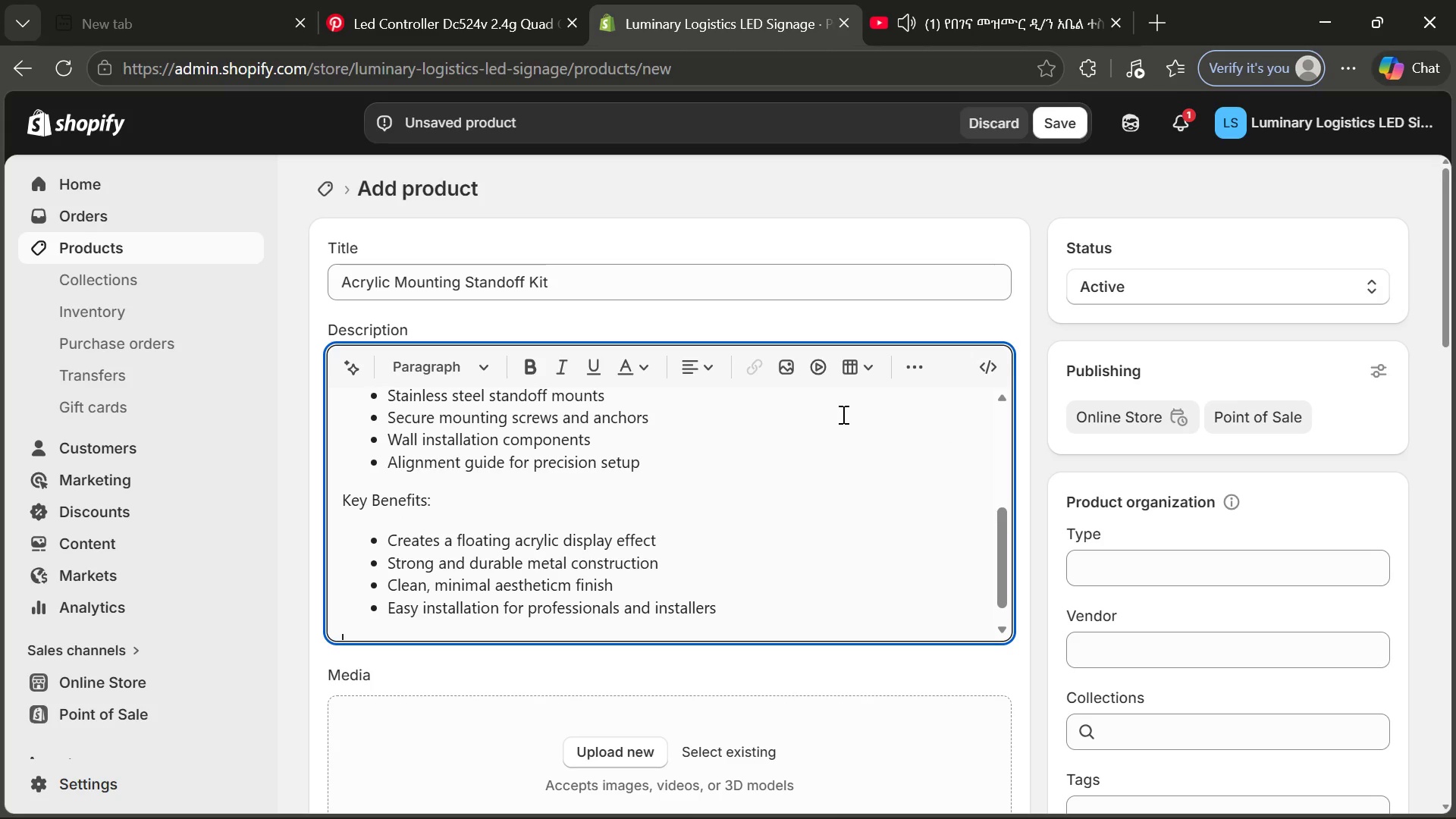 
type(Ideal Fof)
key(Backspace)
type(r:)
 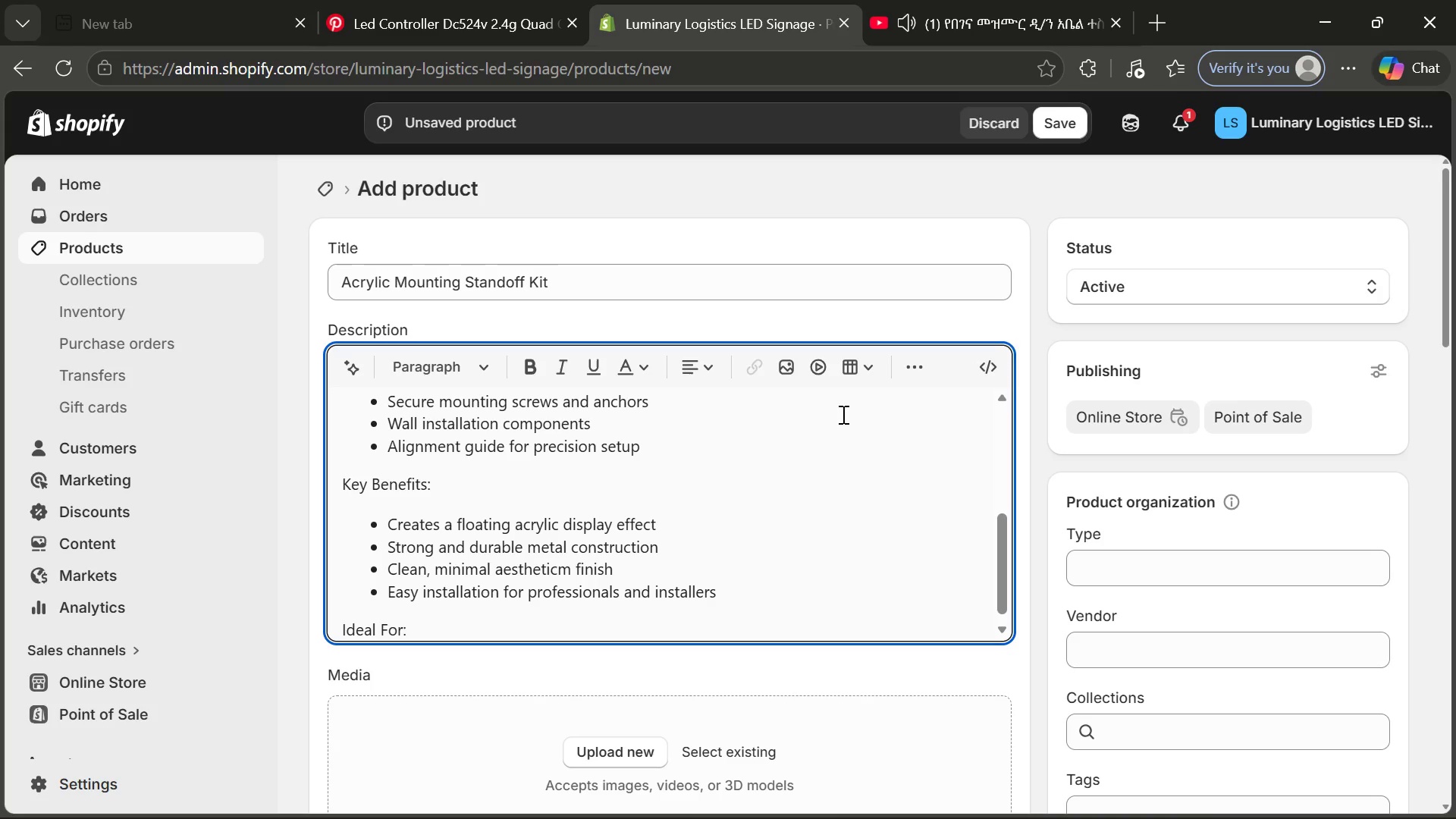 
key(Enter)
 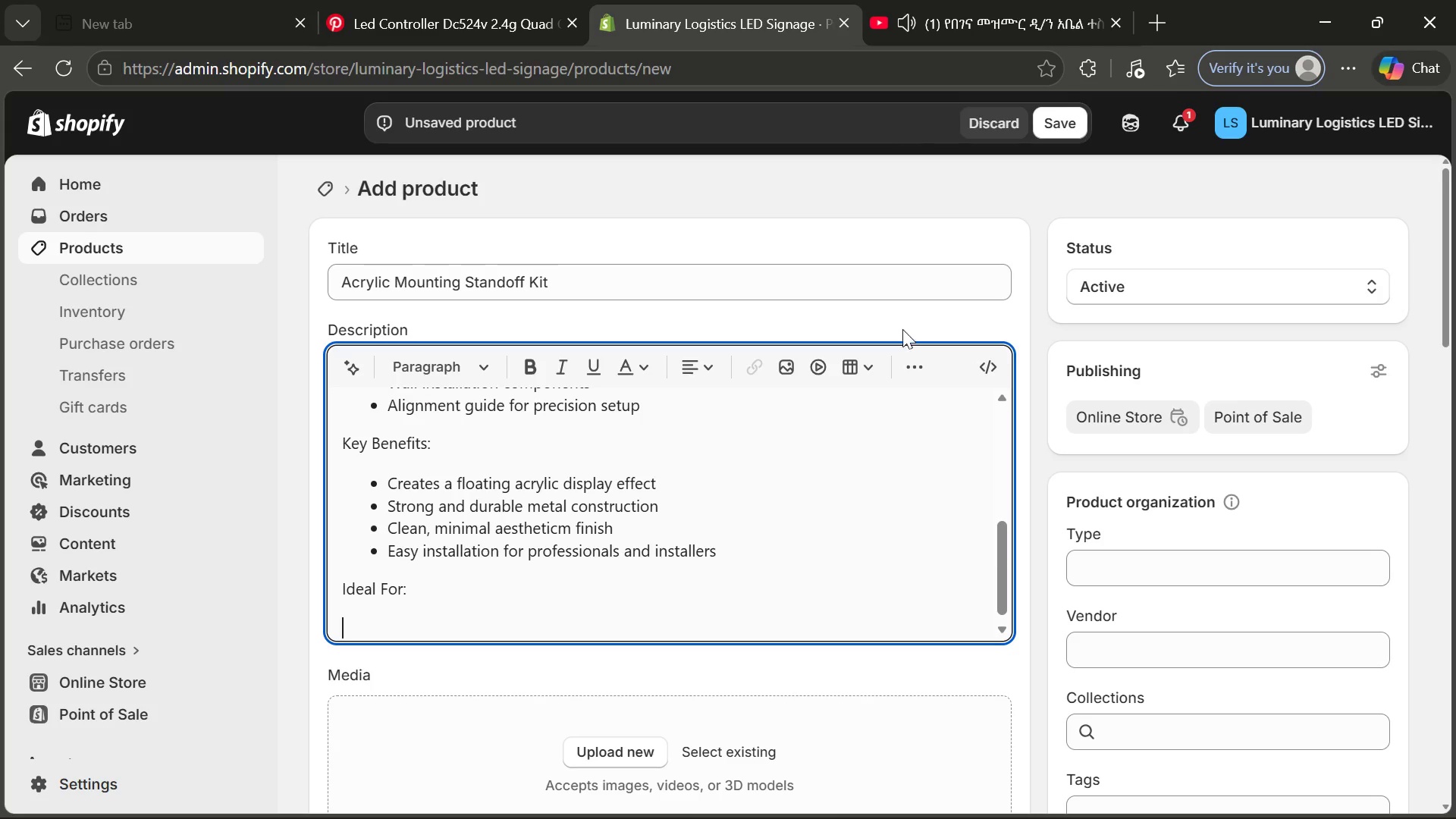 
left_click([920, 360])
 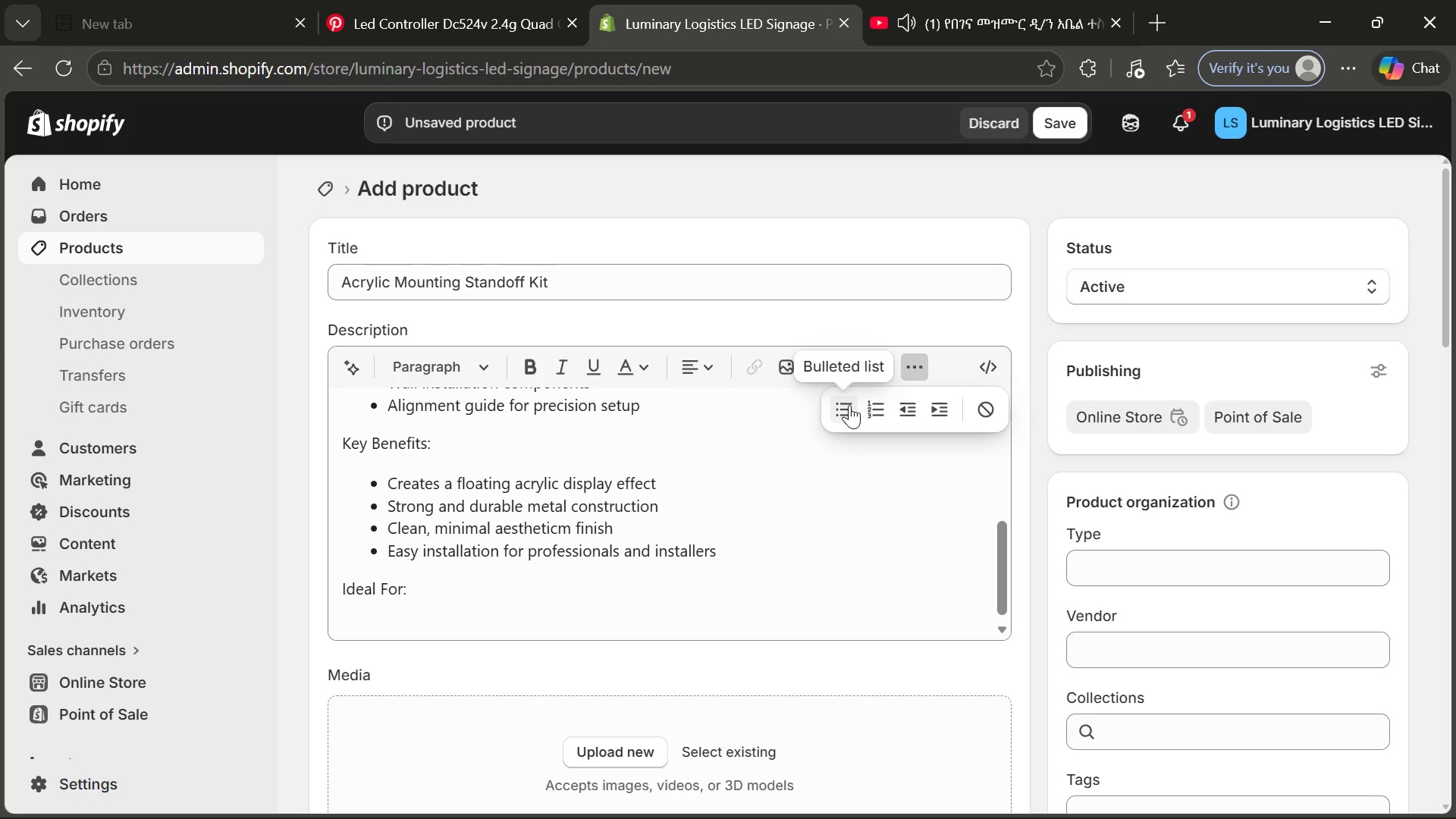 
left_click([849, 405])
 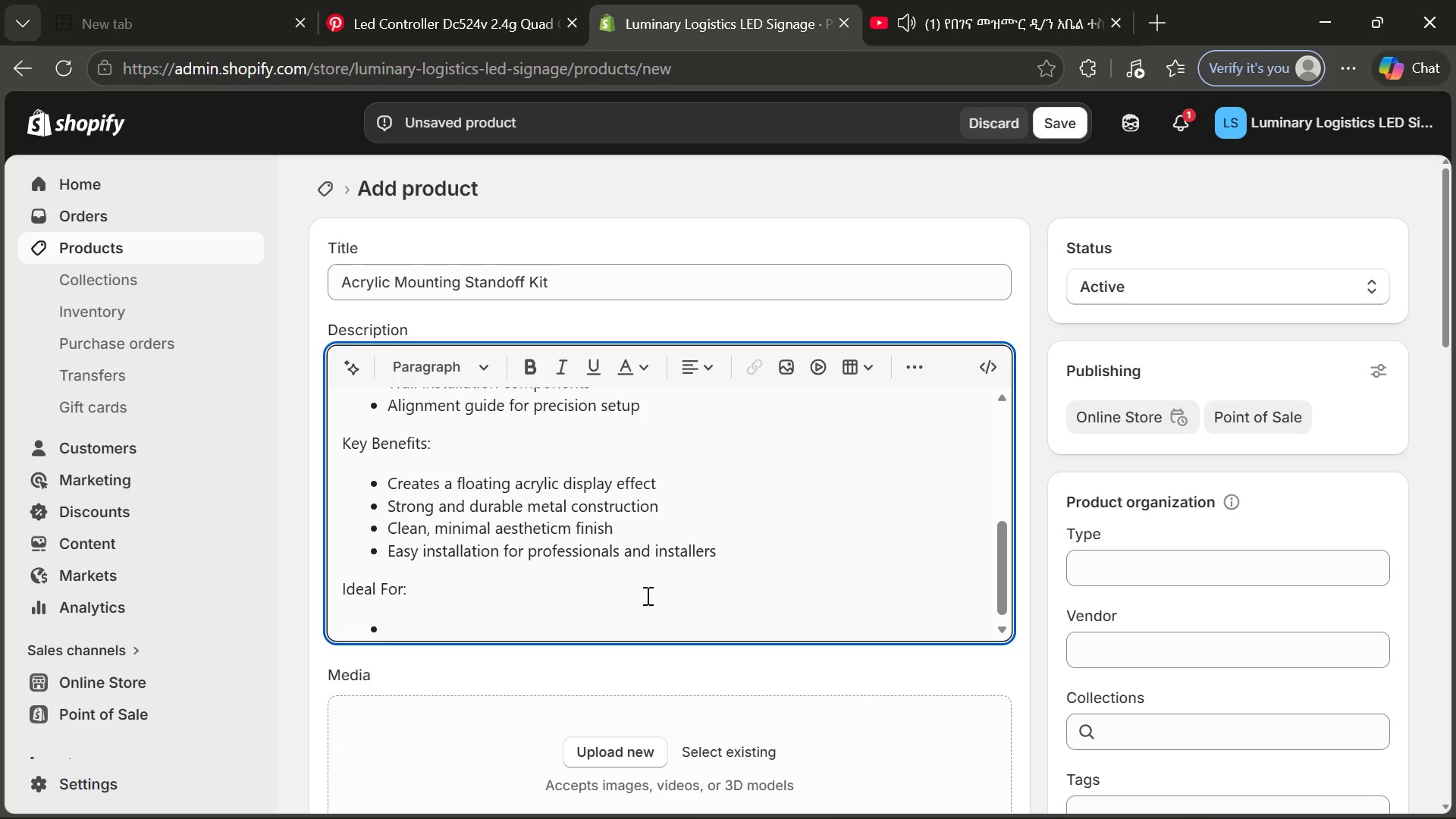 
type(Trade show signage einstaller)
key(Backspace)
key(Backspace)
type(ations)
 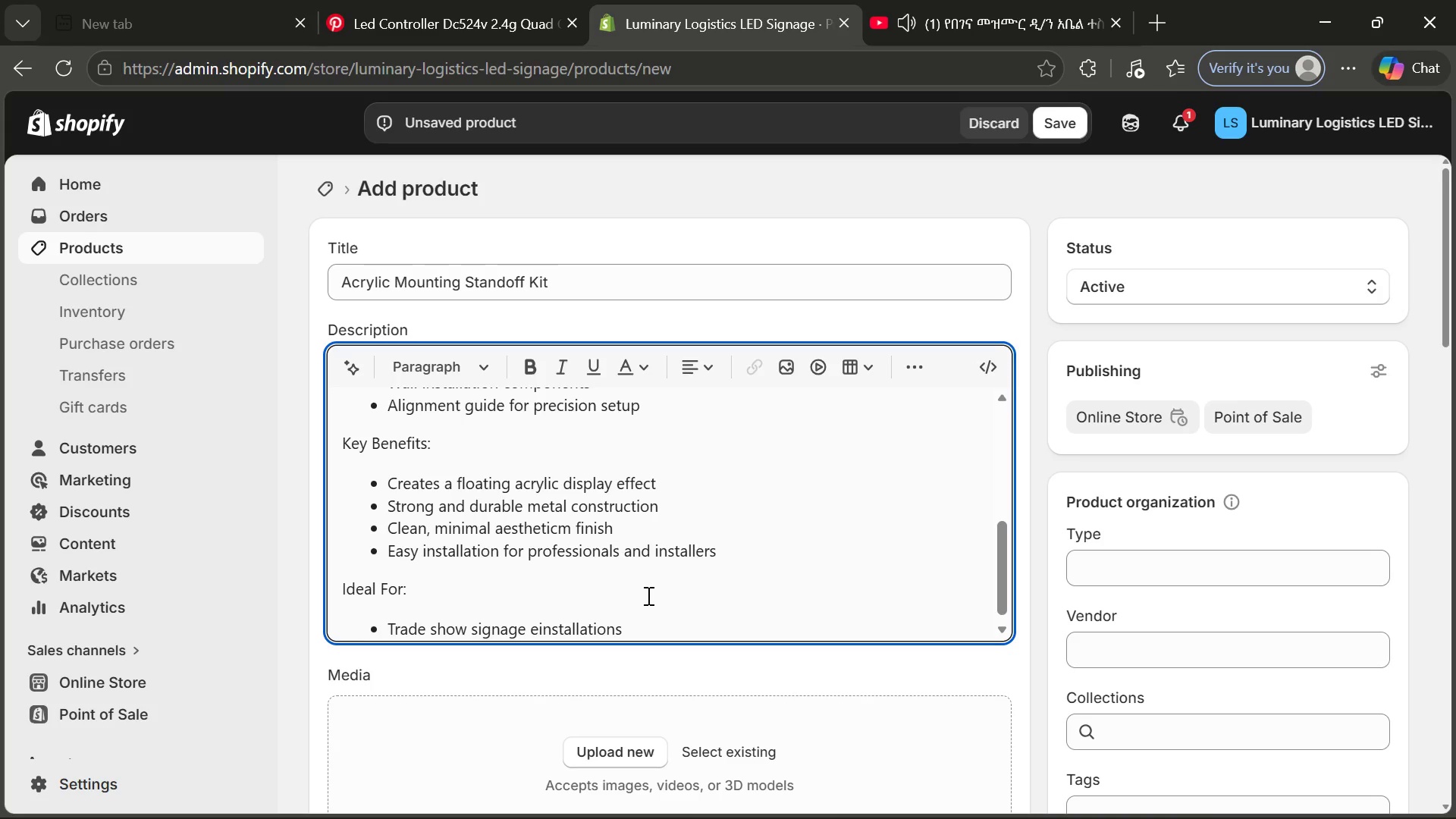 
hold_key(key=CapsLock, duration=0.78)
 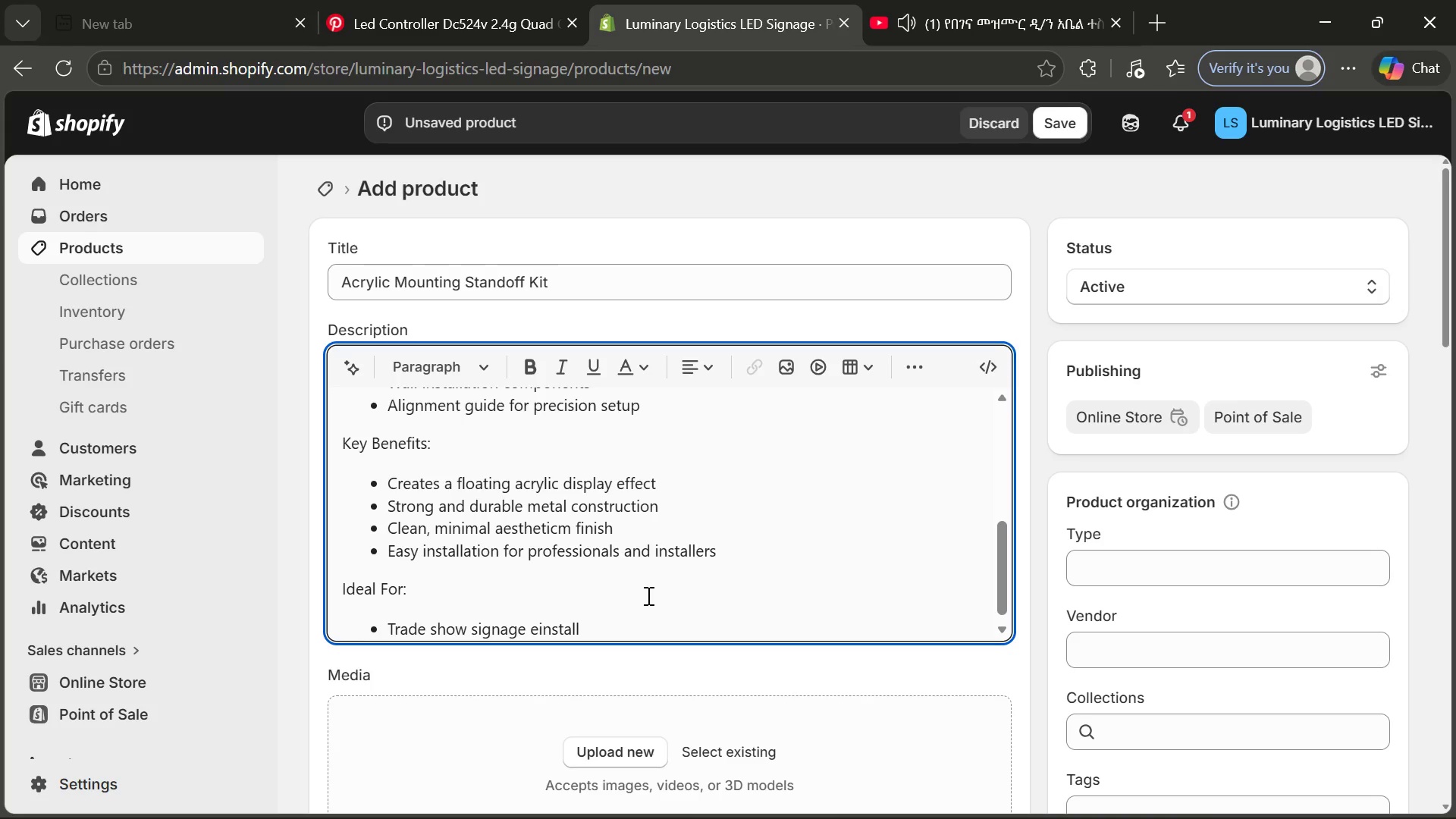 
key(Enter)
 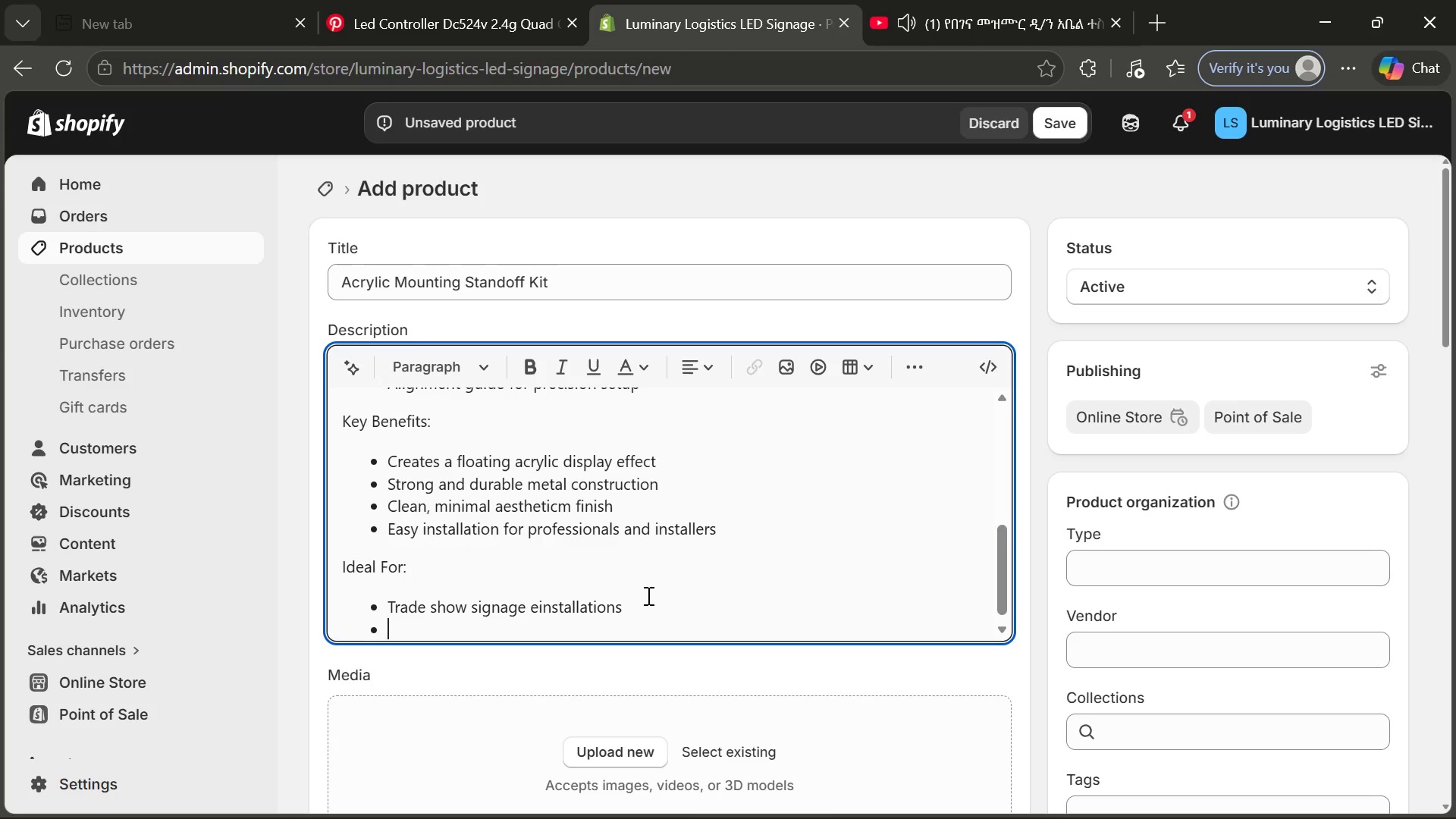 
type(Acrylic LED displays )
key(Backspace)
key(Backspace)
type( )
 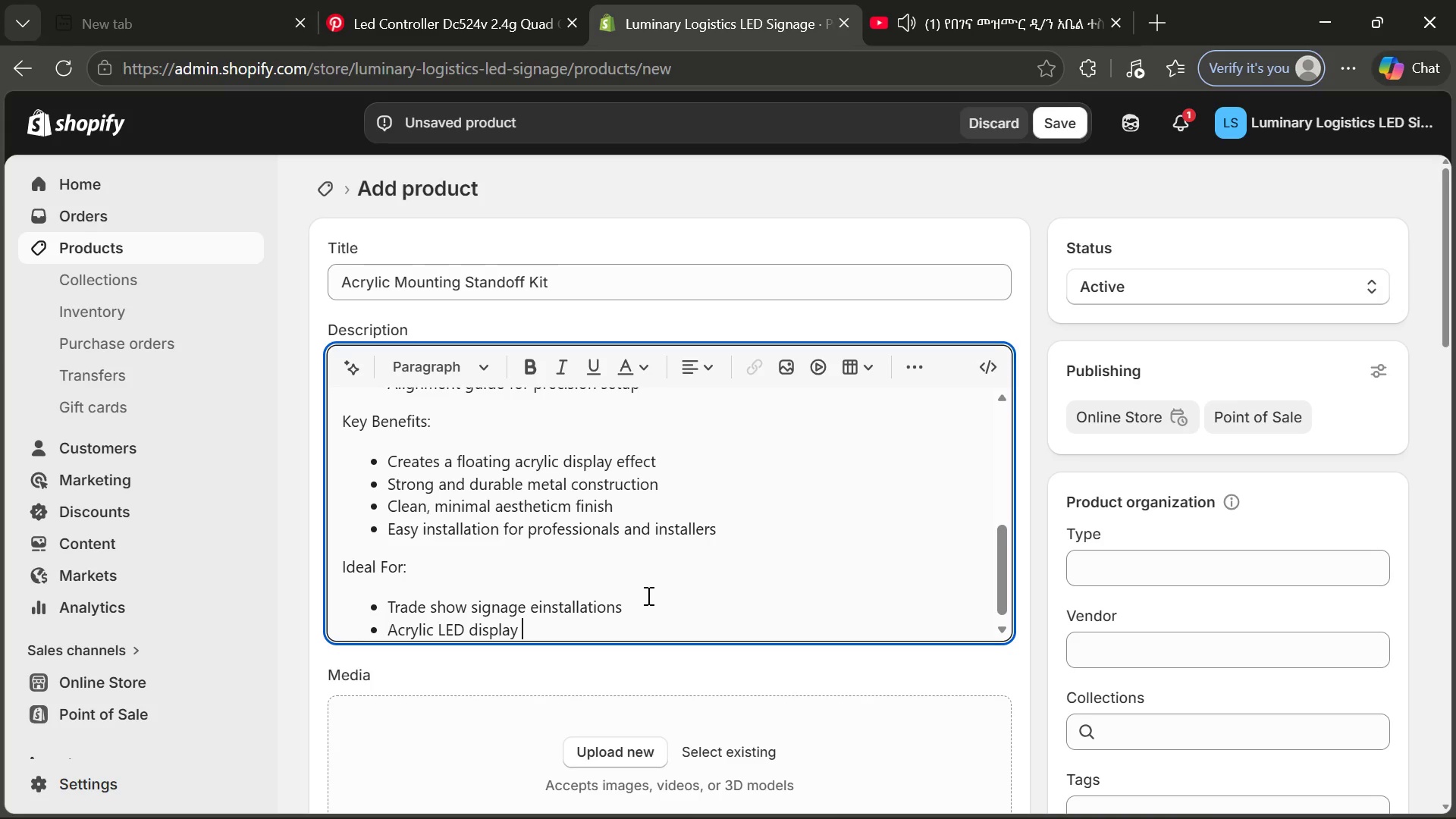 
wait(5.88)
 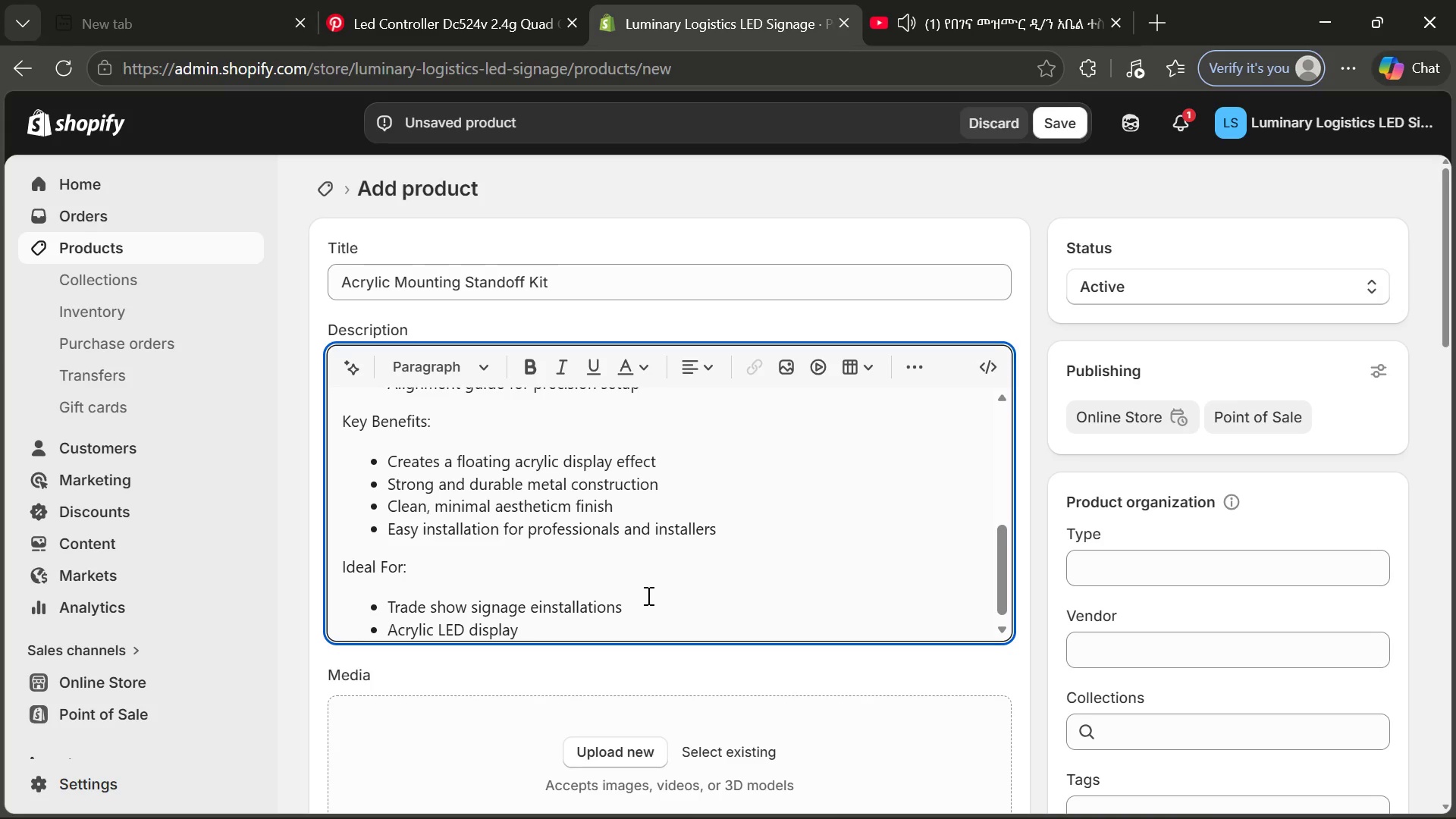 
type(mounting)
 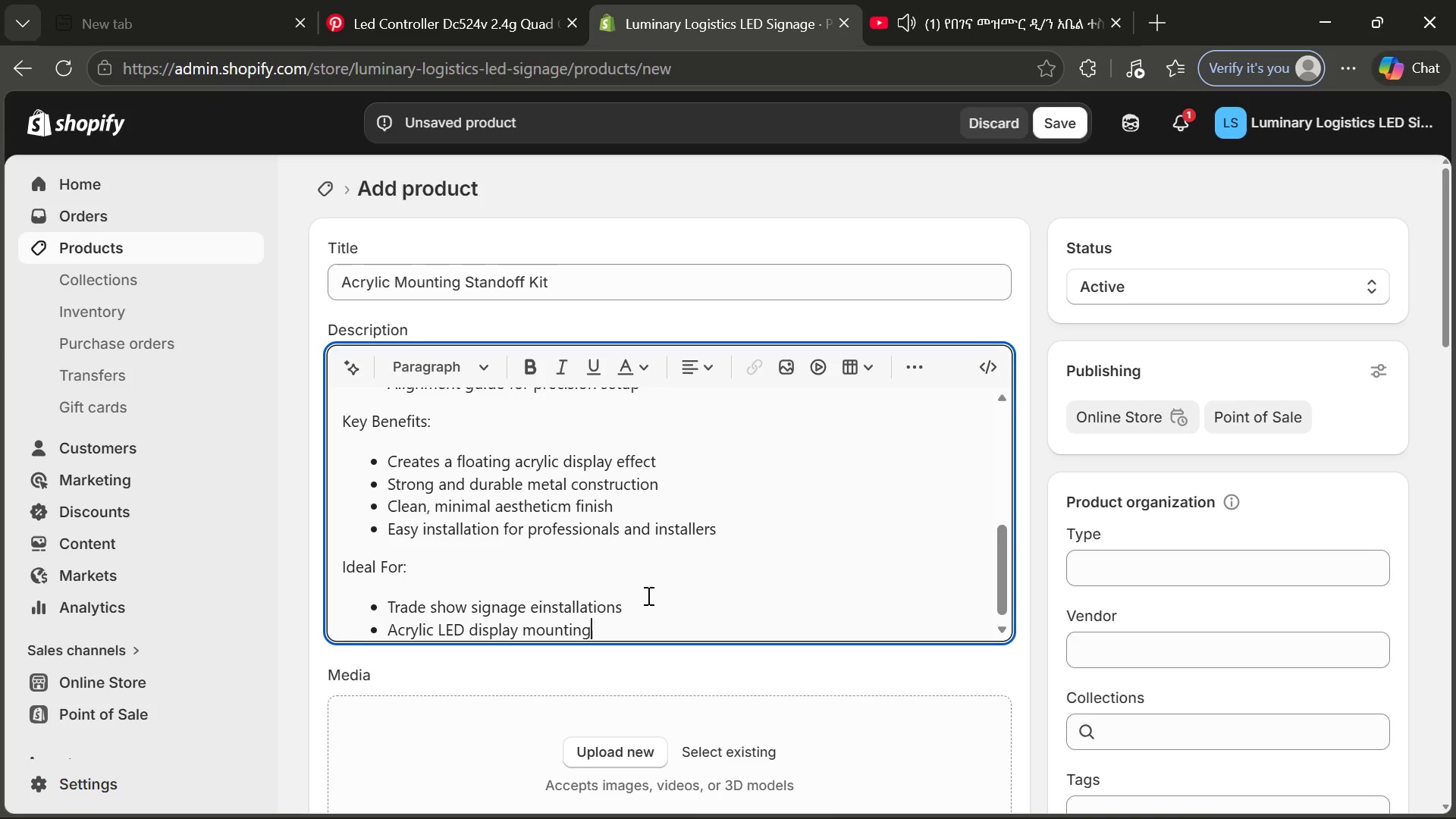 
key(Enter)
 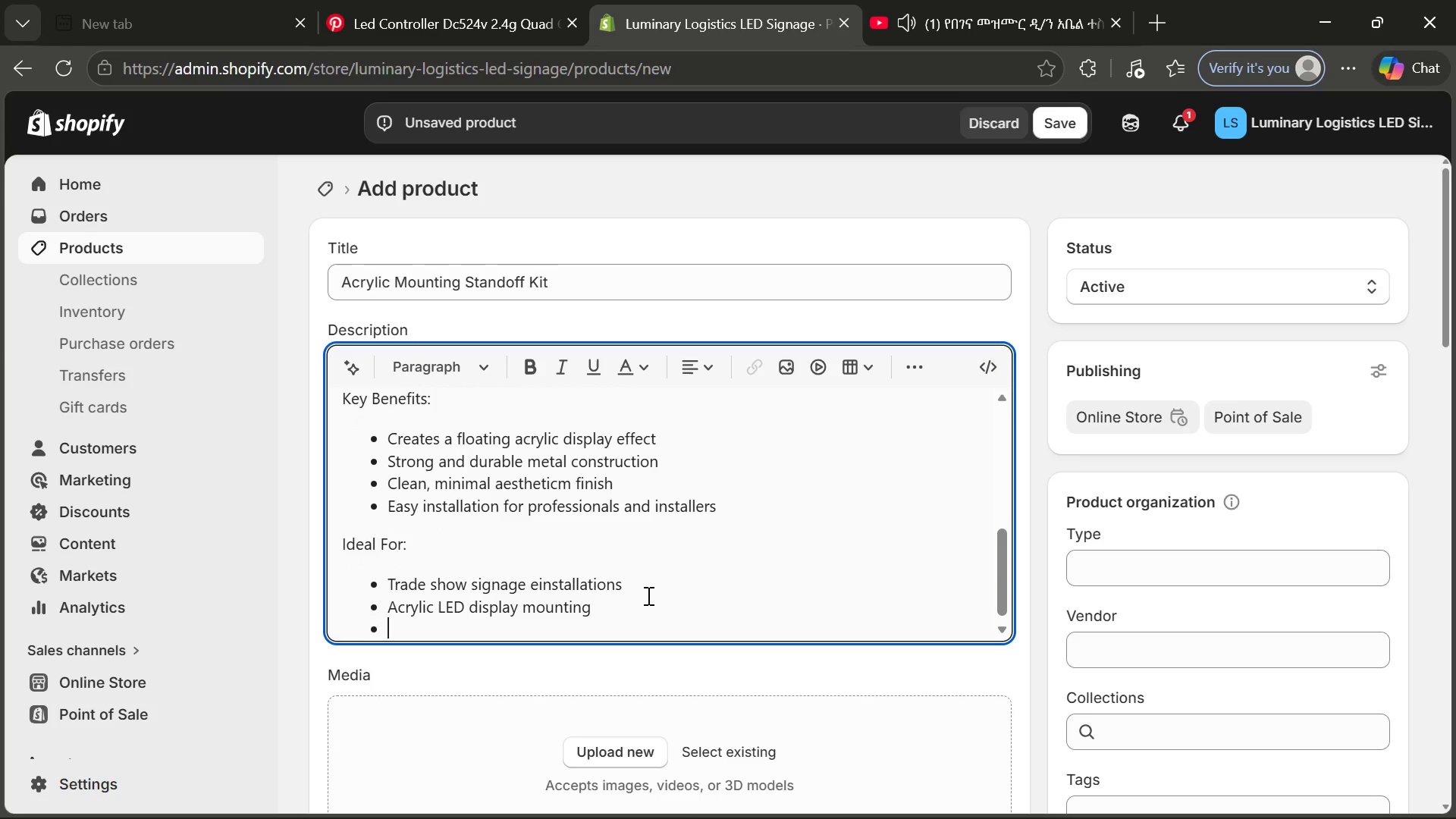 
type(Retail branding walls)
 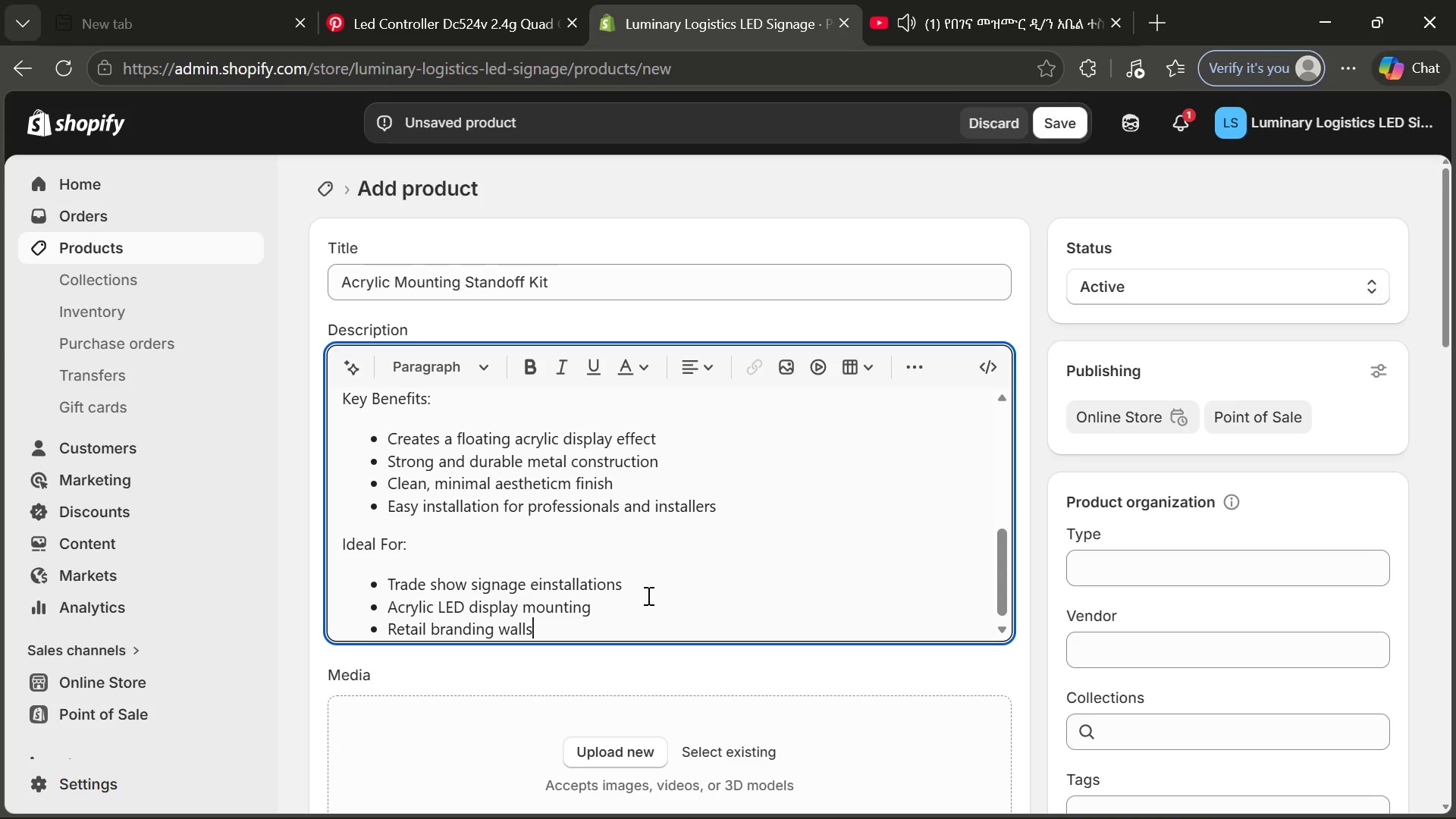 
key(Enter)
 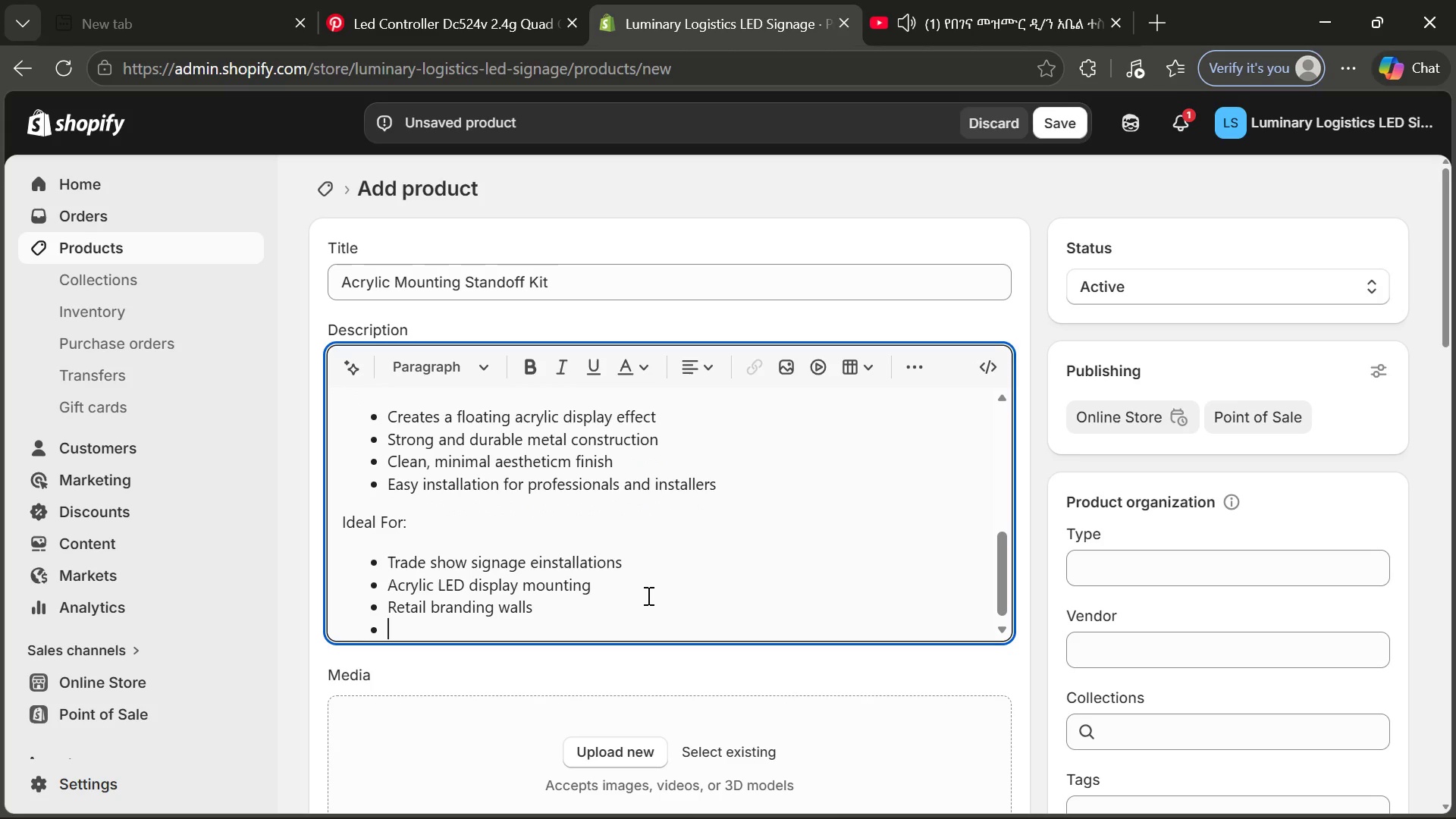 
key(CapsLock)
 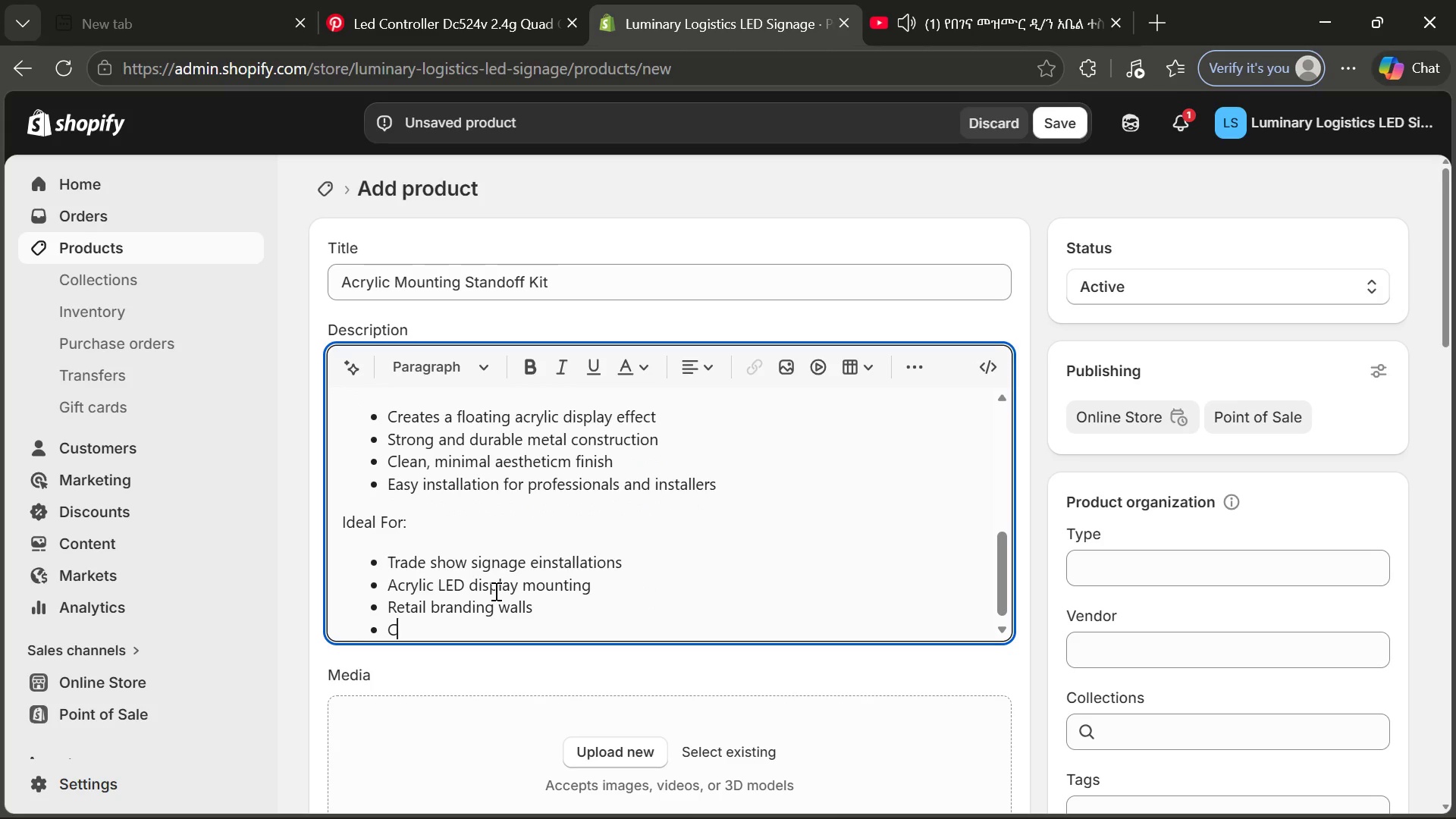 
type(Corporates )
key(Backspace)
key(Backspace)
type( office)
 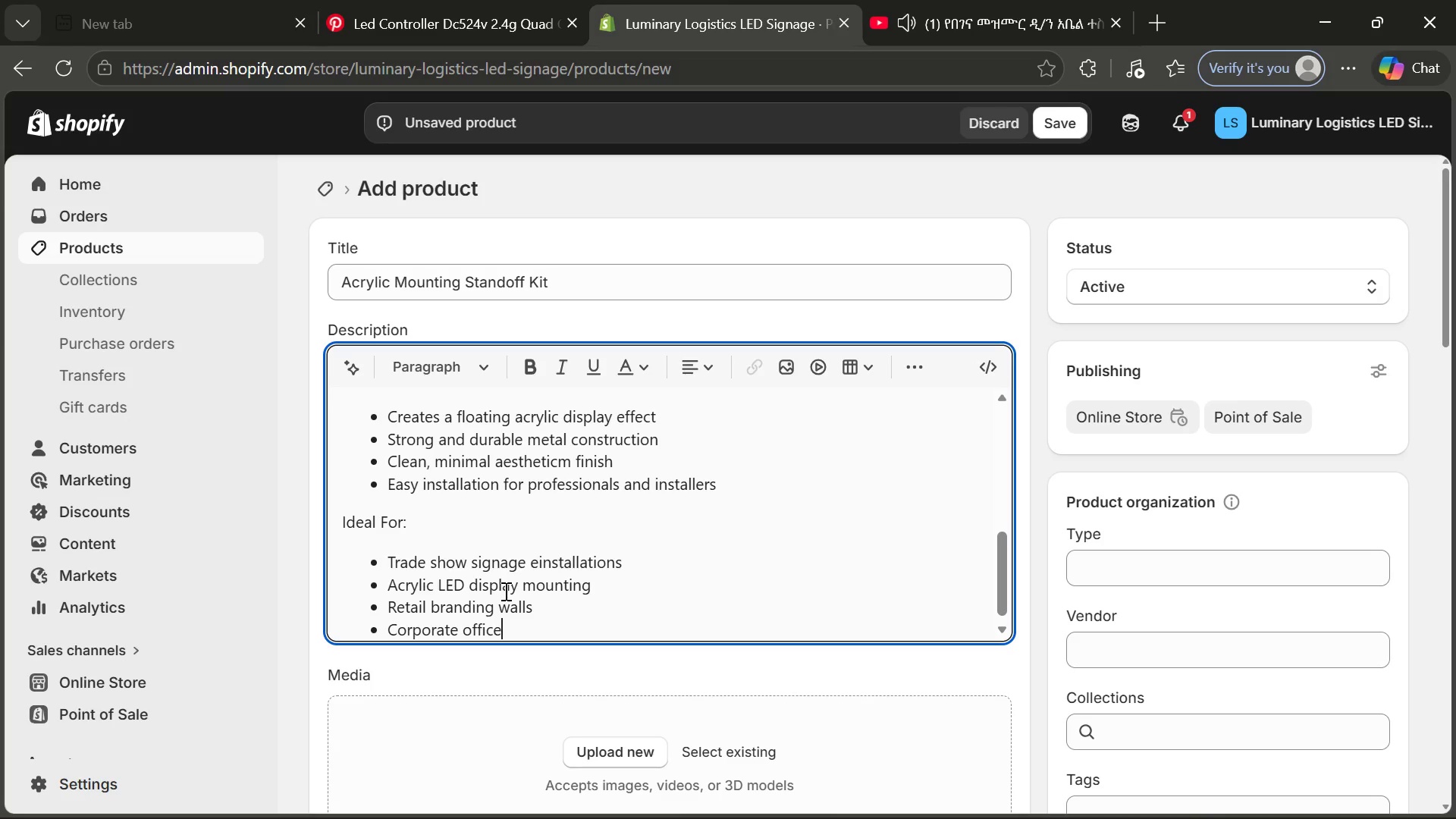 
wait(9.3)
 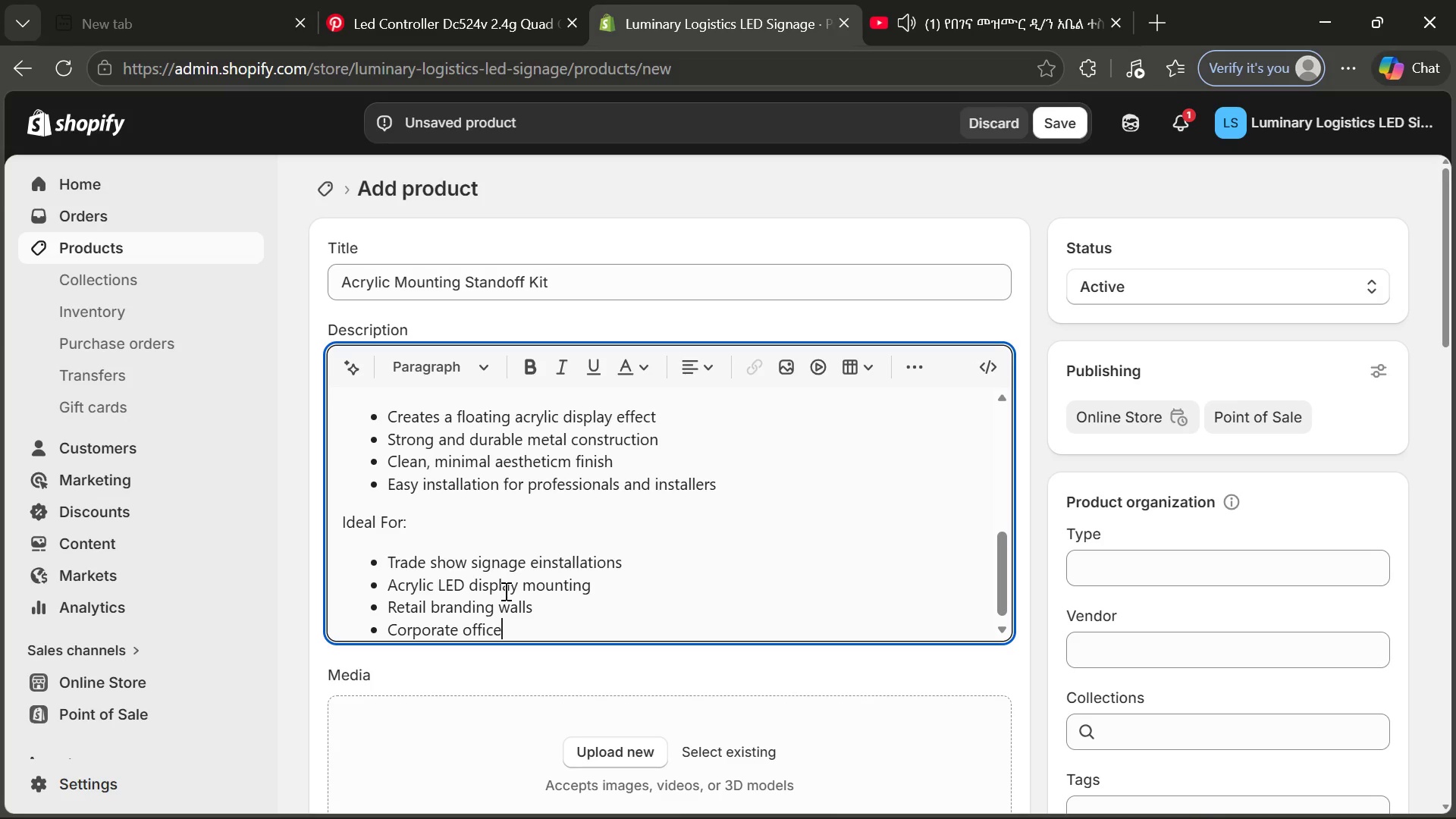 
type( signage)
 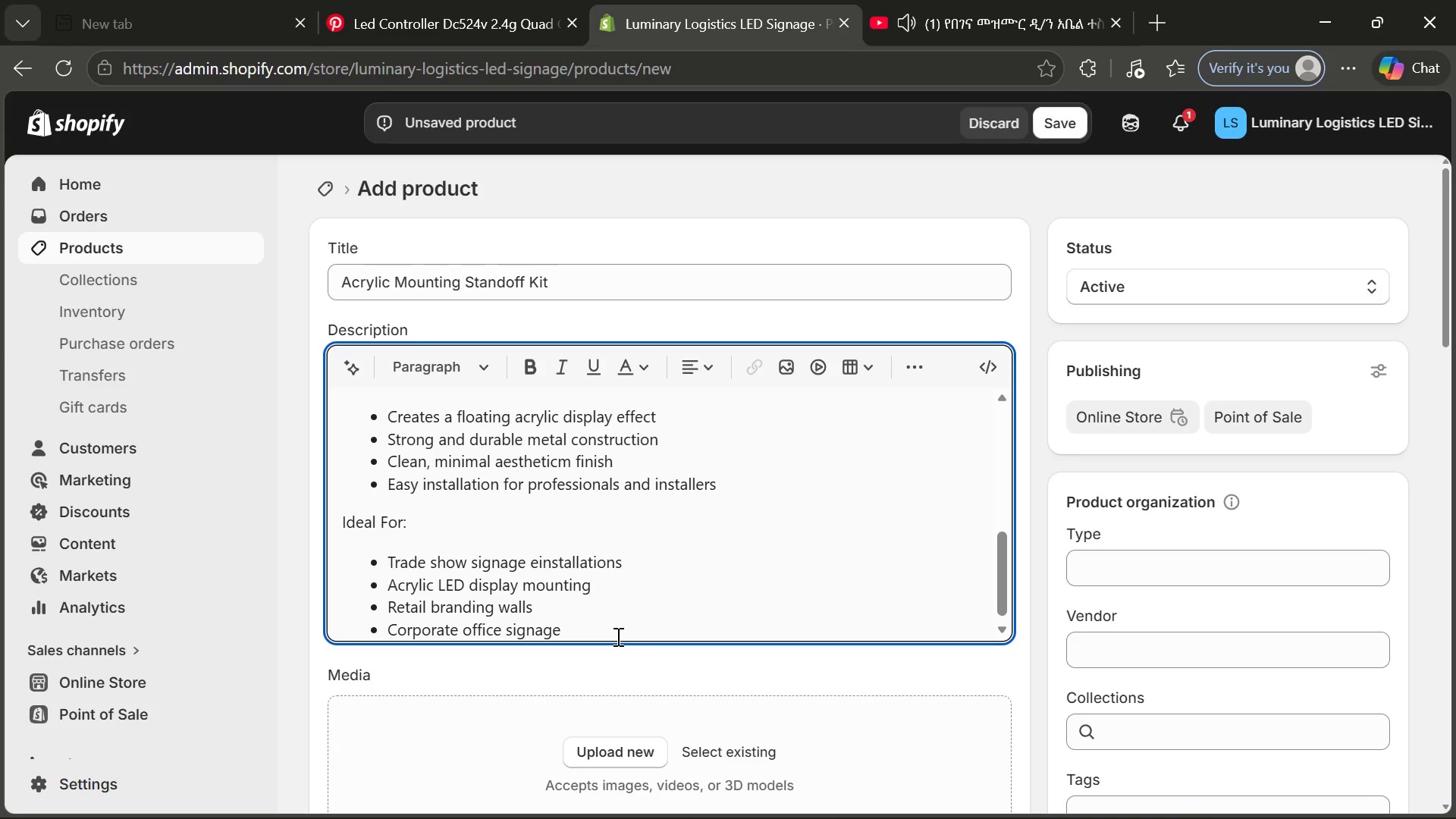 
key(Enter)
 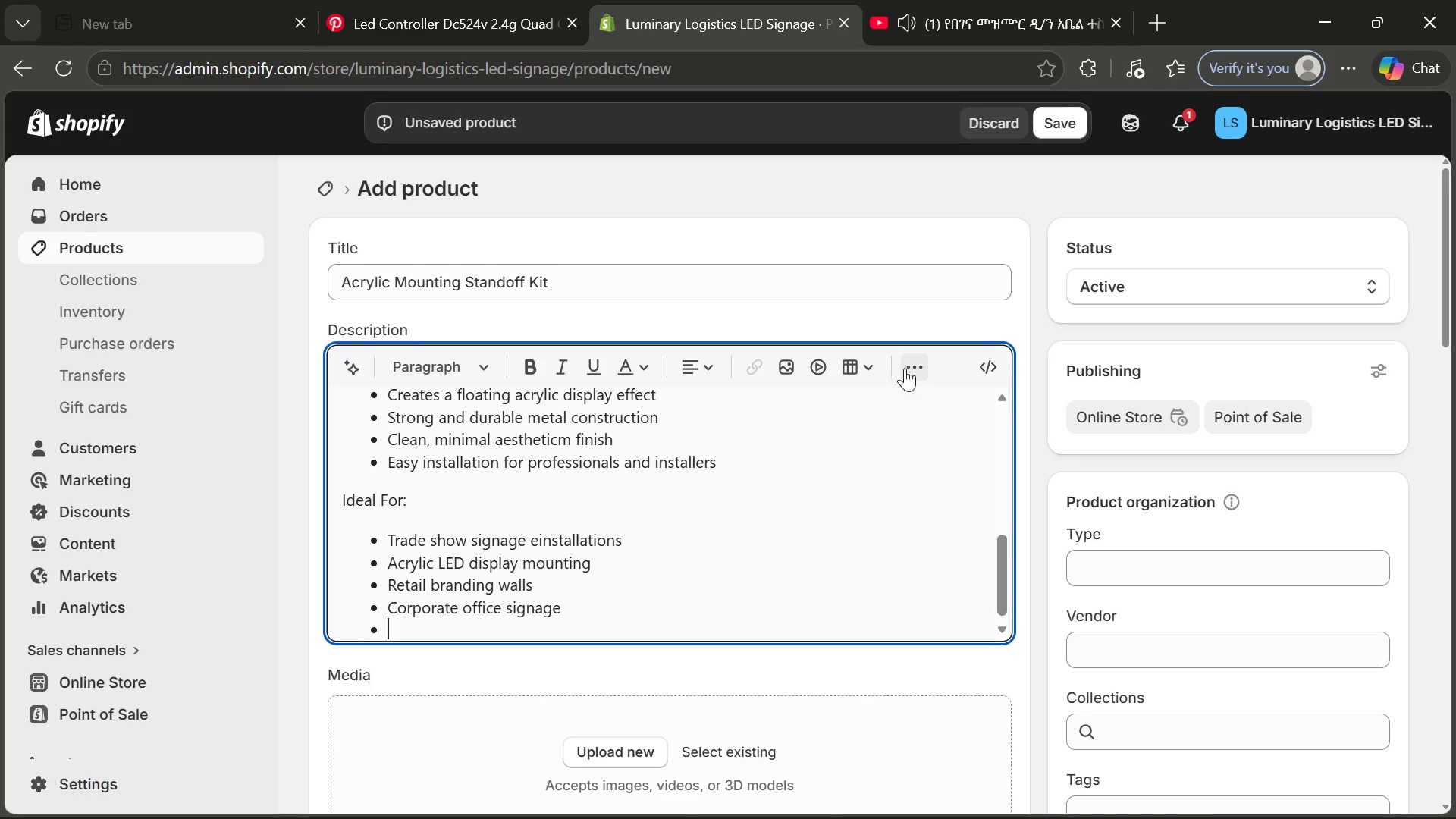 
left_click([911, 365])
 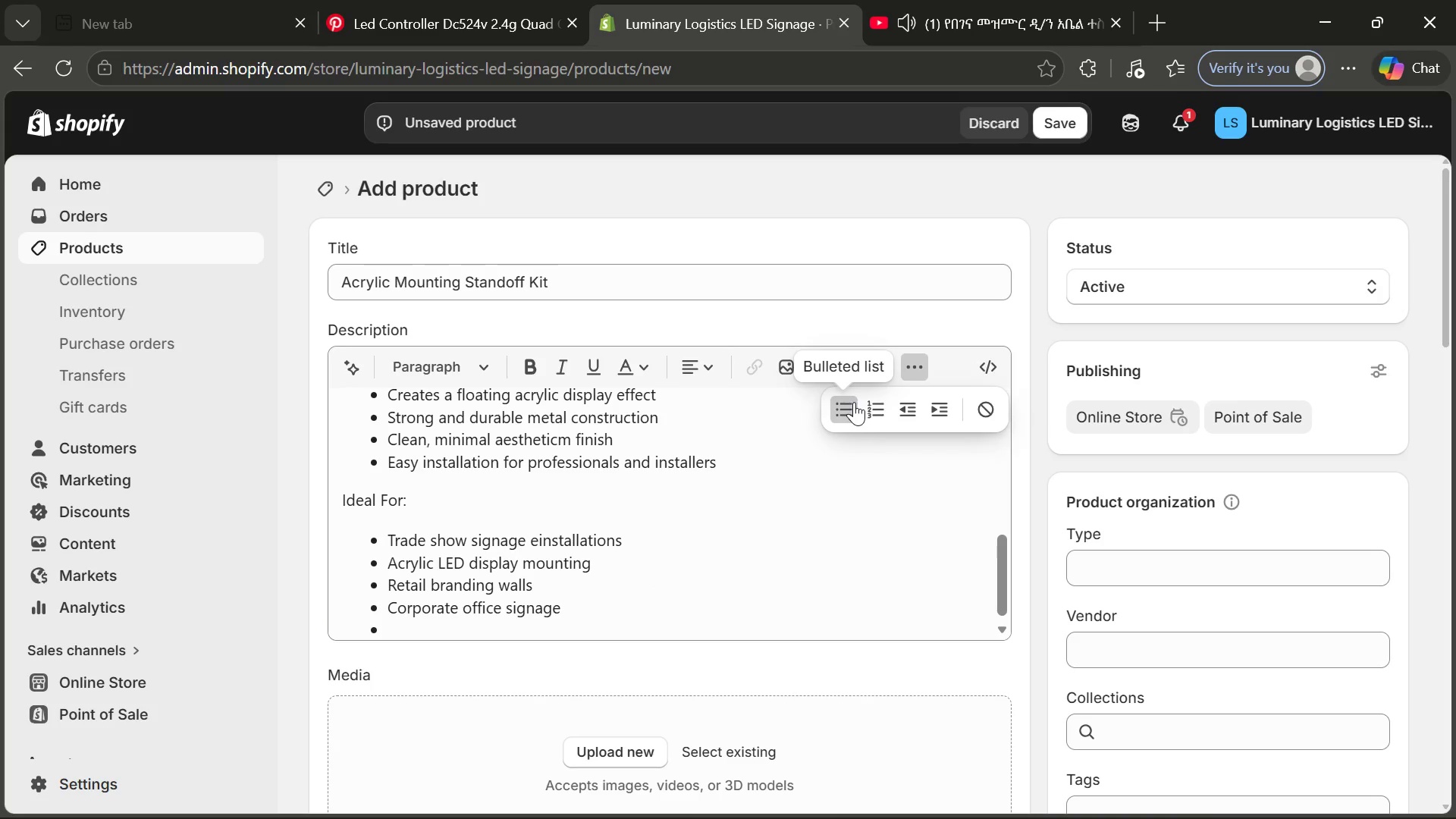 
left_click([854, 402])
 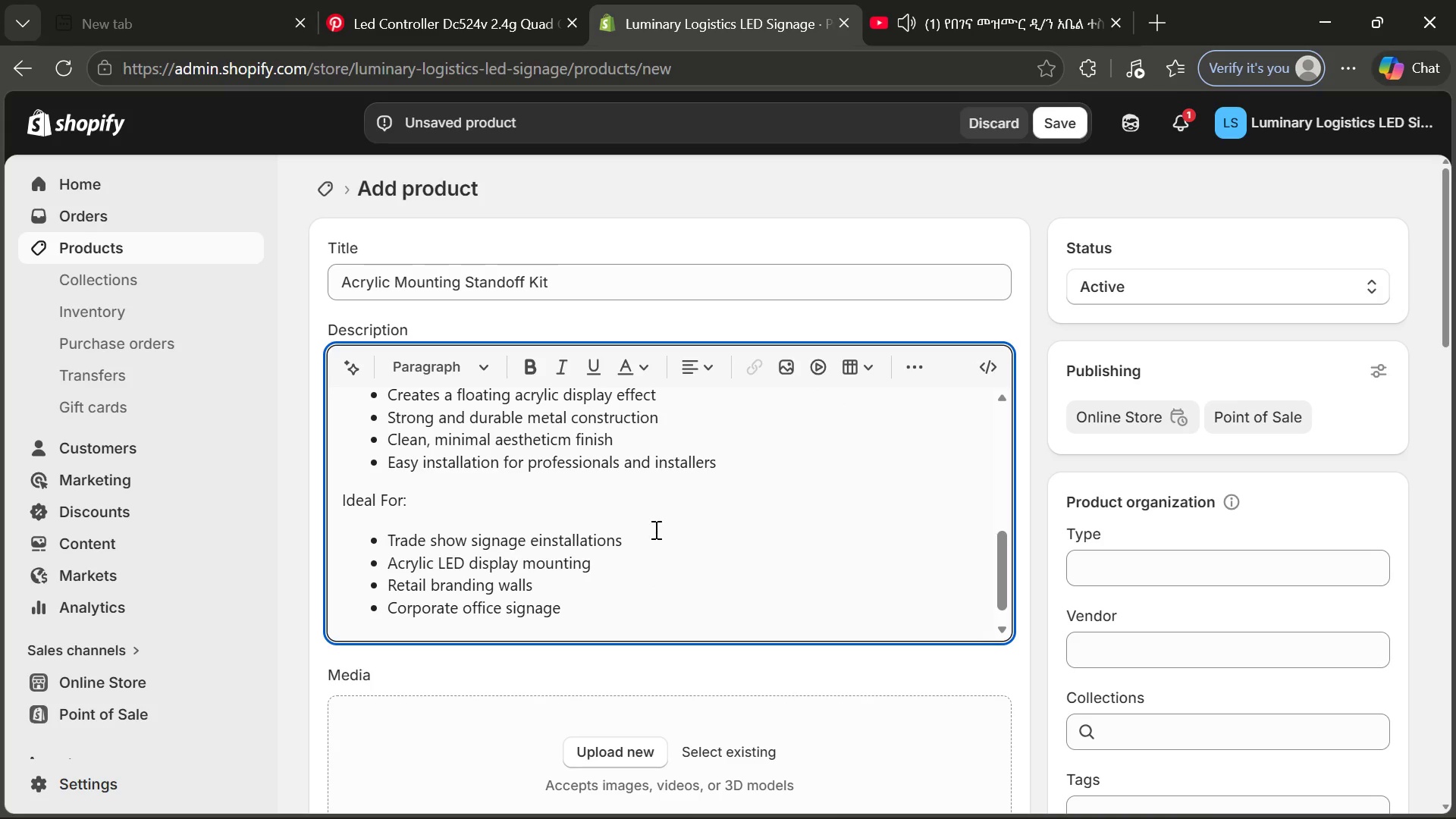 
type(Available in the Central H)
 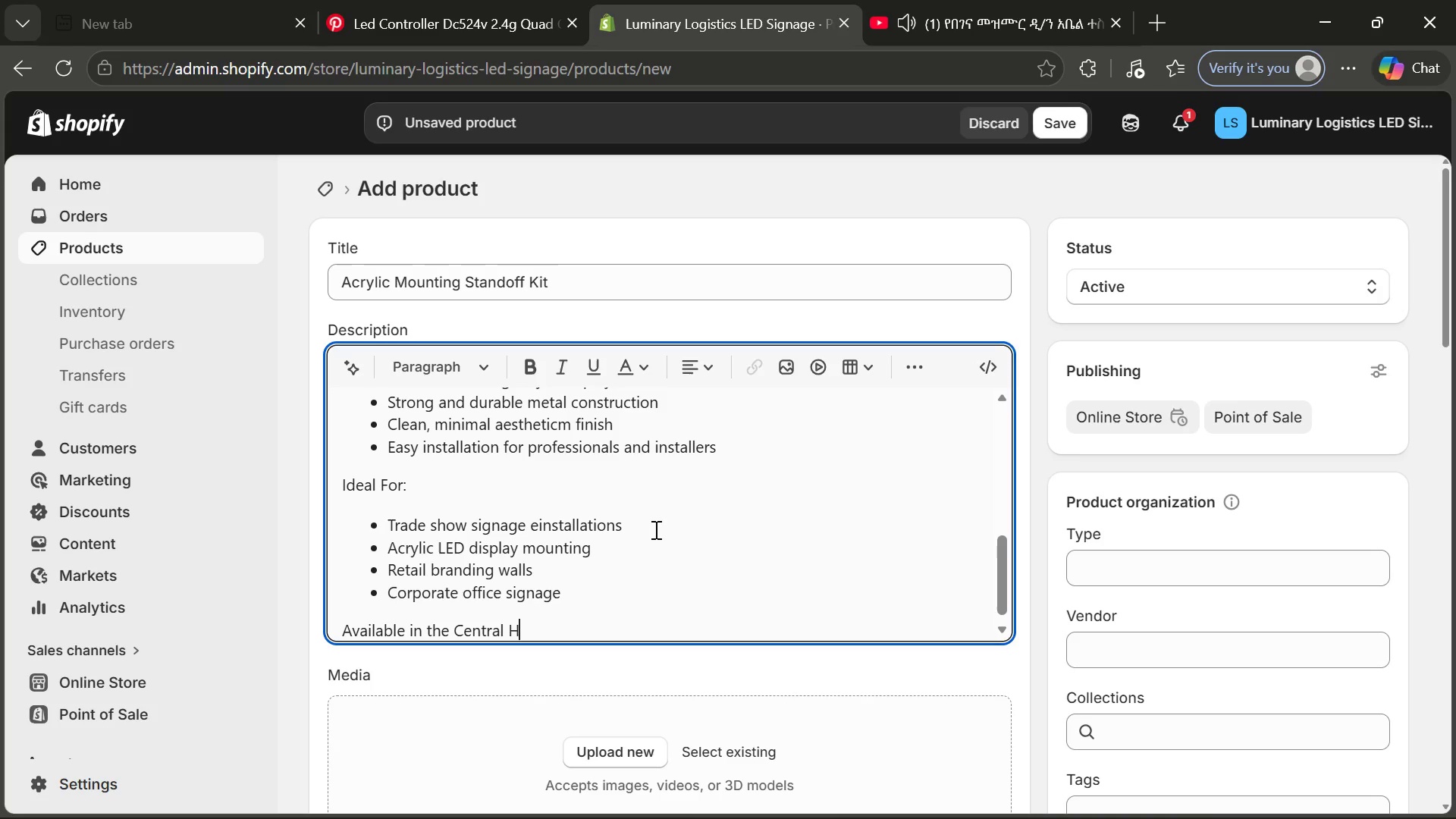 
wait(16.64)
 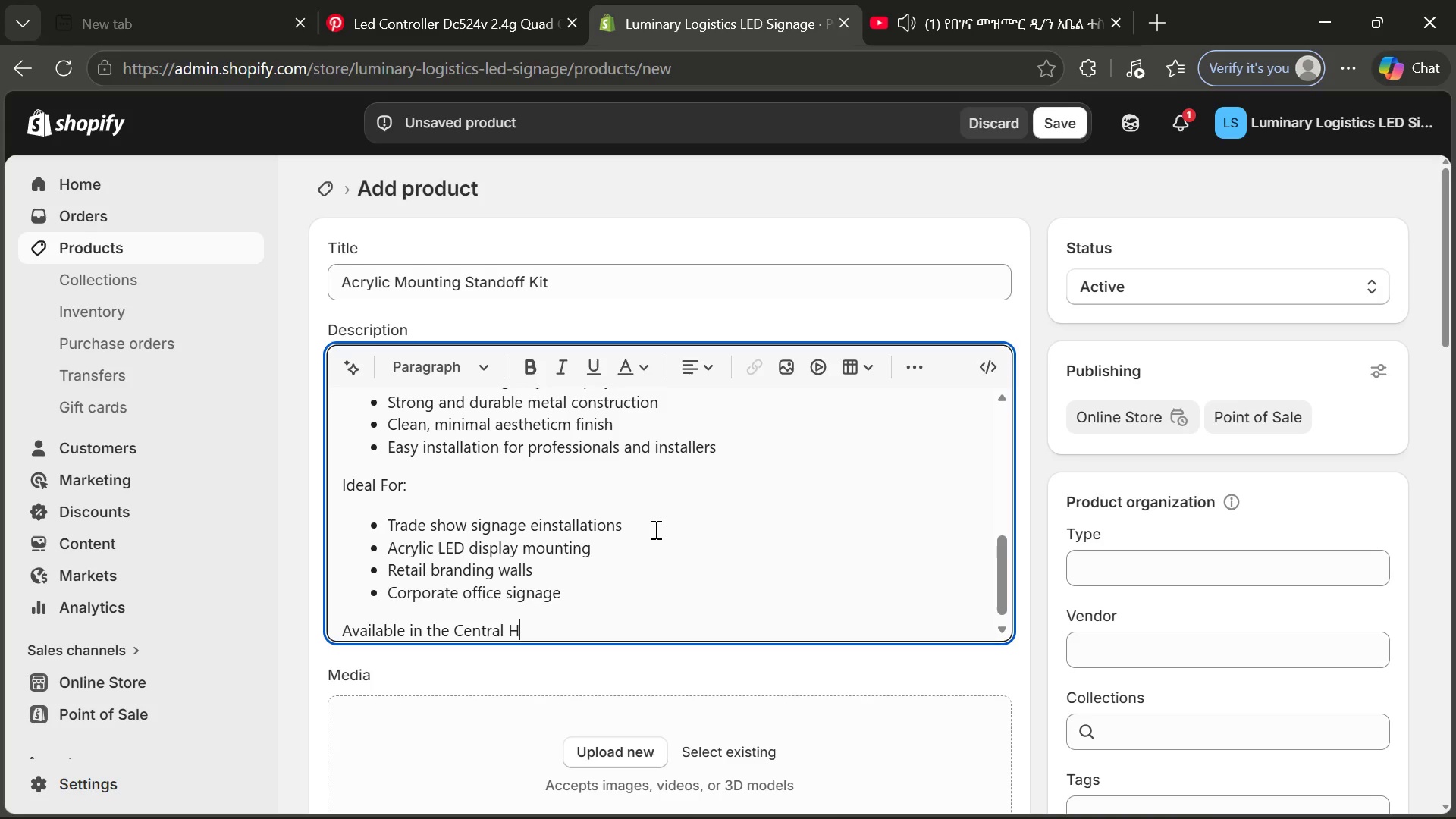 
type(ardware Hub for ib)
key(Backspace)
type(nstant s)
key(Backspace)
type(dispatch nd same-day process)
key(Tab)
 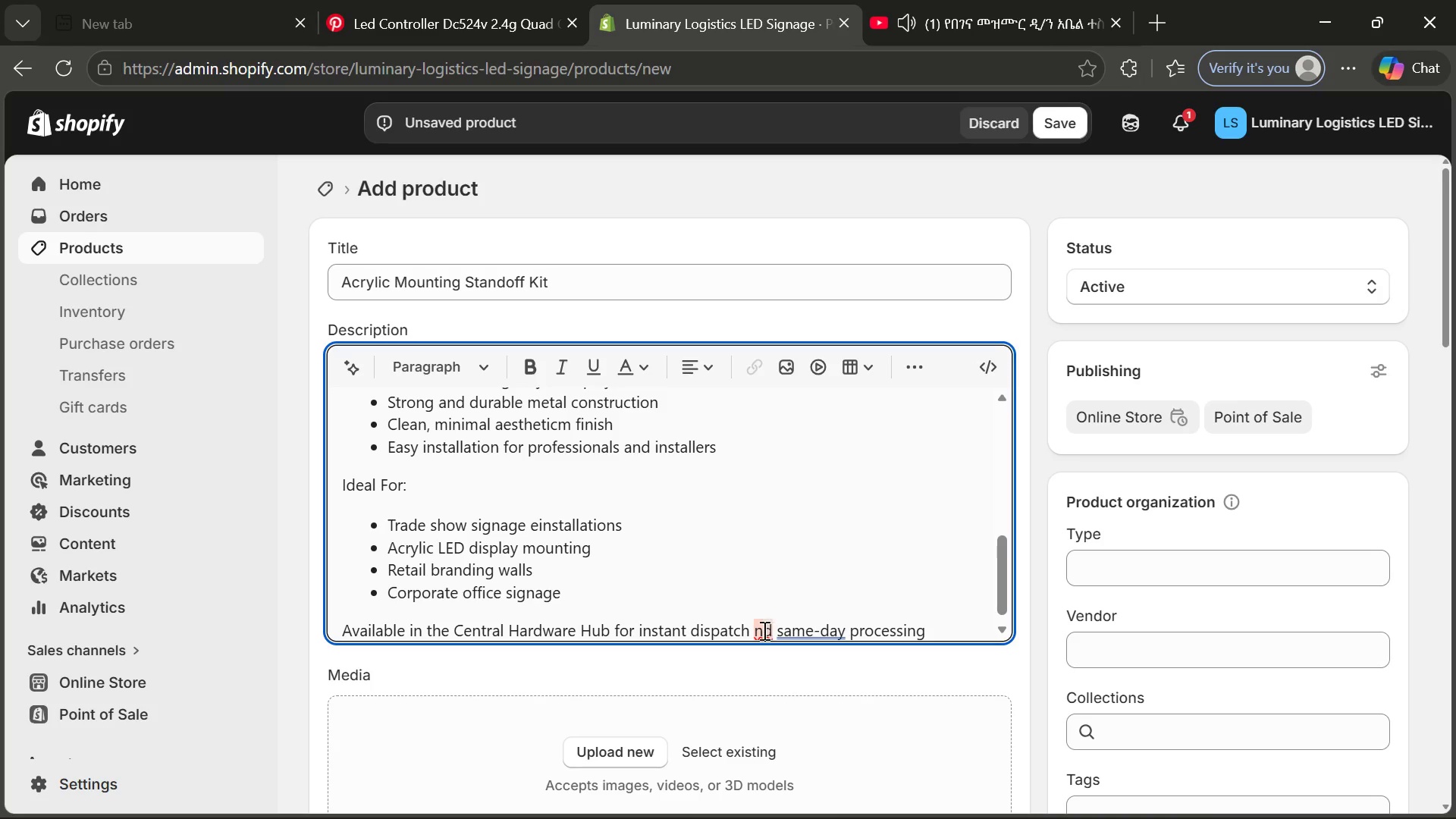 
left_click([755, 630])
 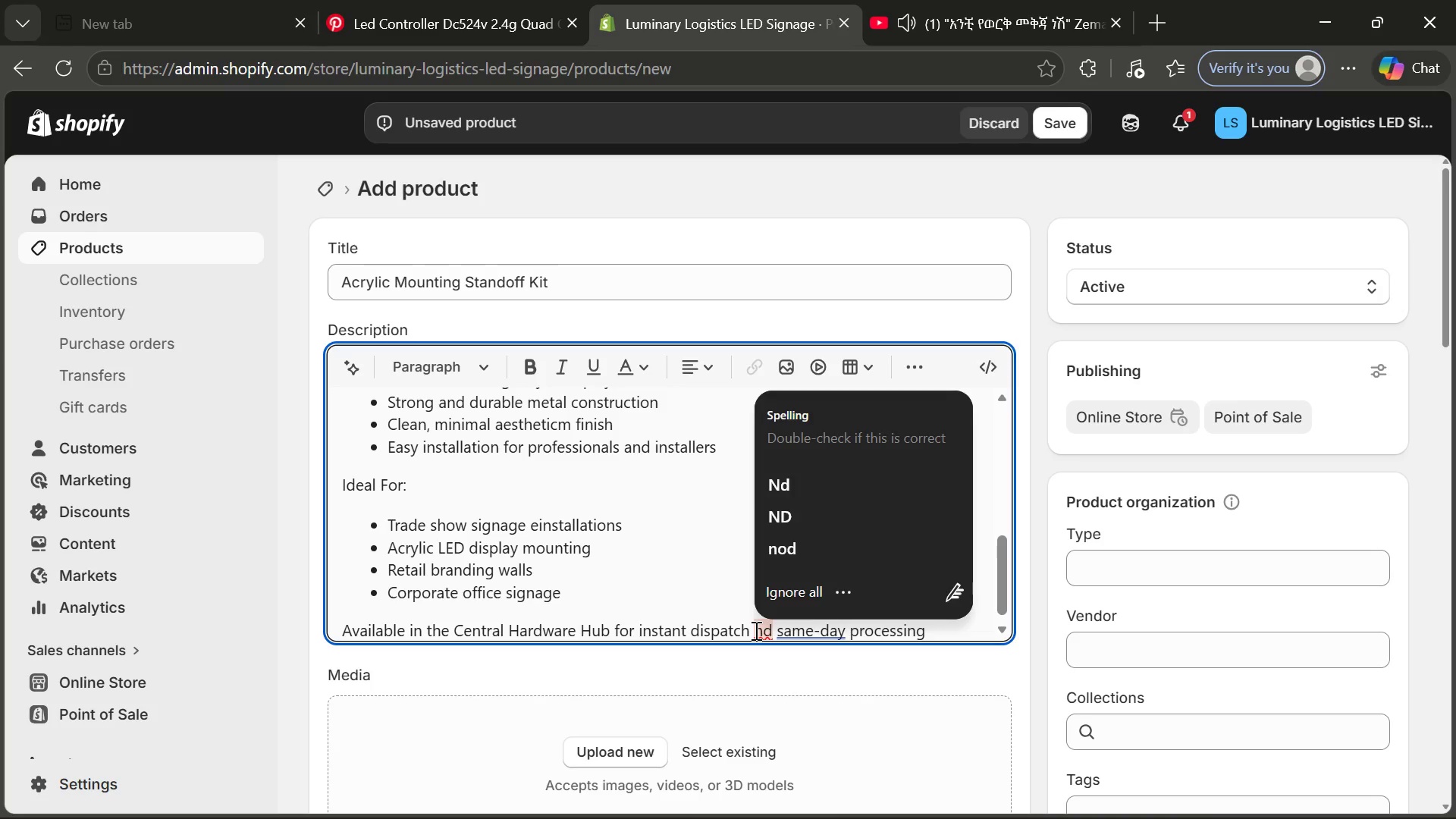 
key(A)
 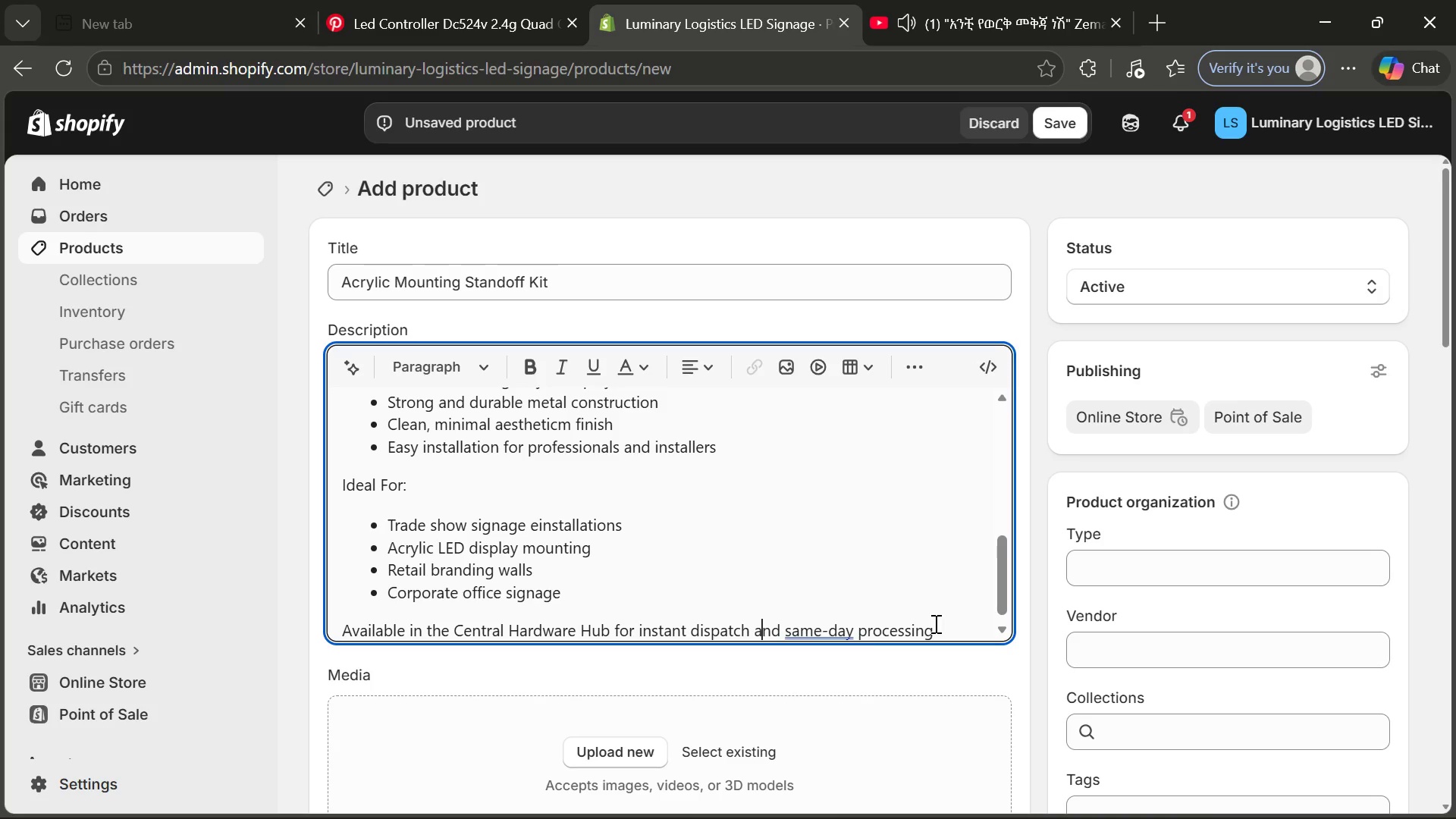 
wait(12.24)
 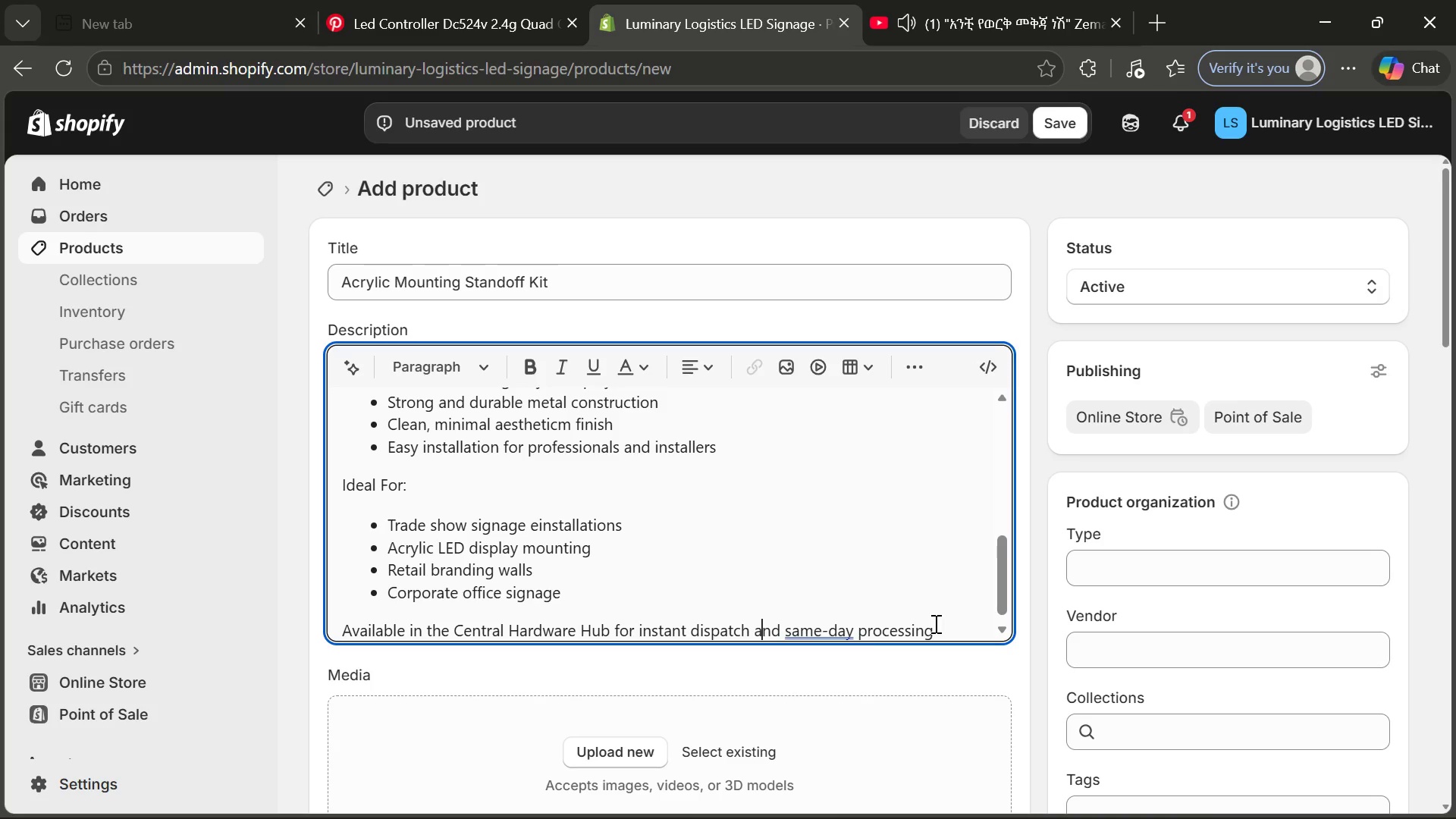 
left_click([950, 625])
 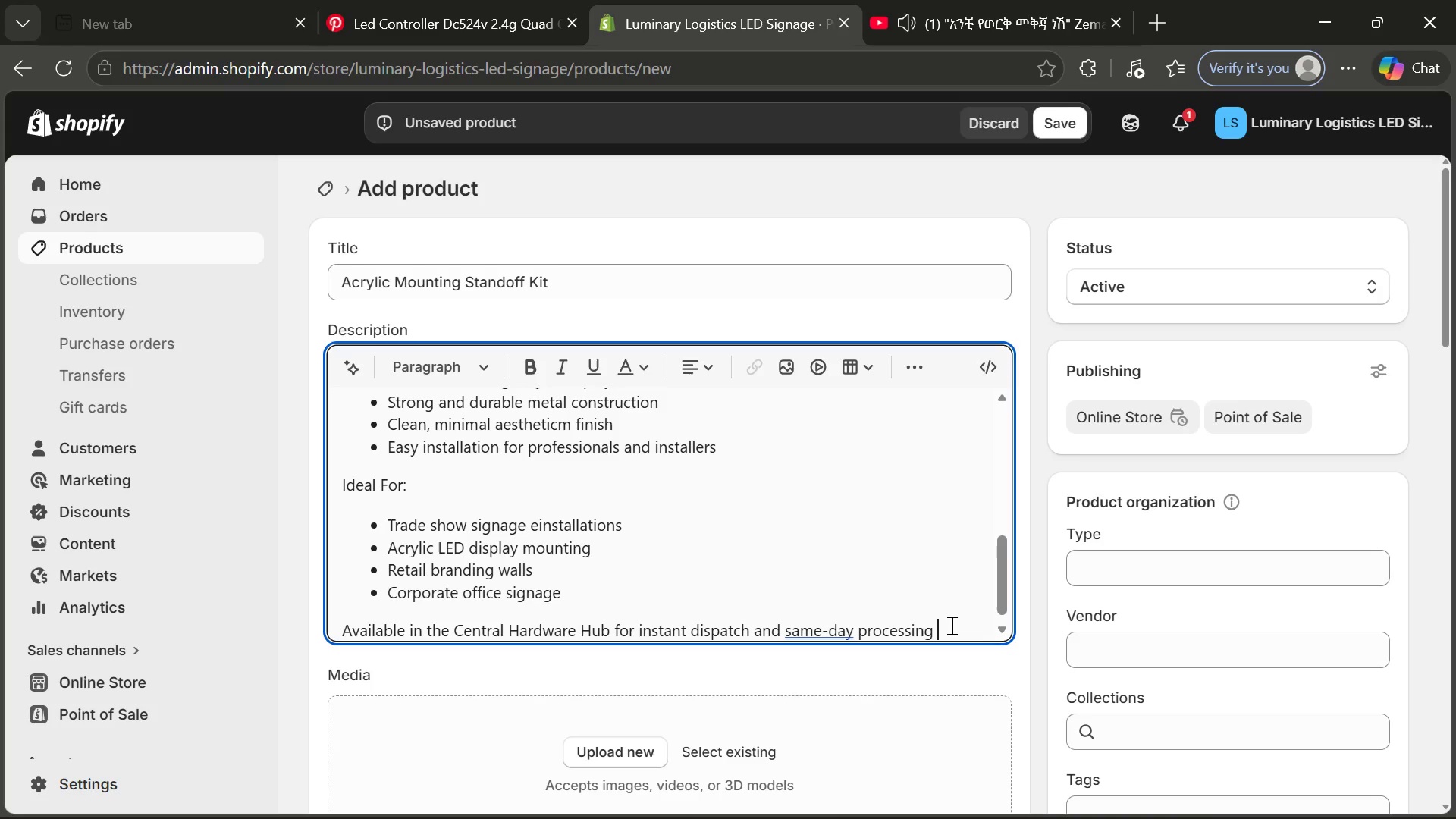 
key(Period)
 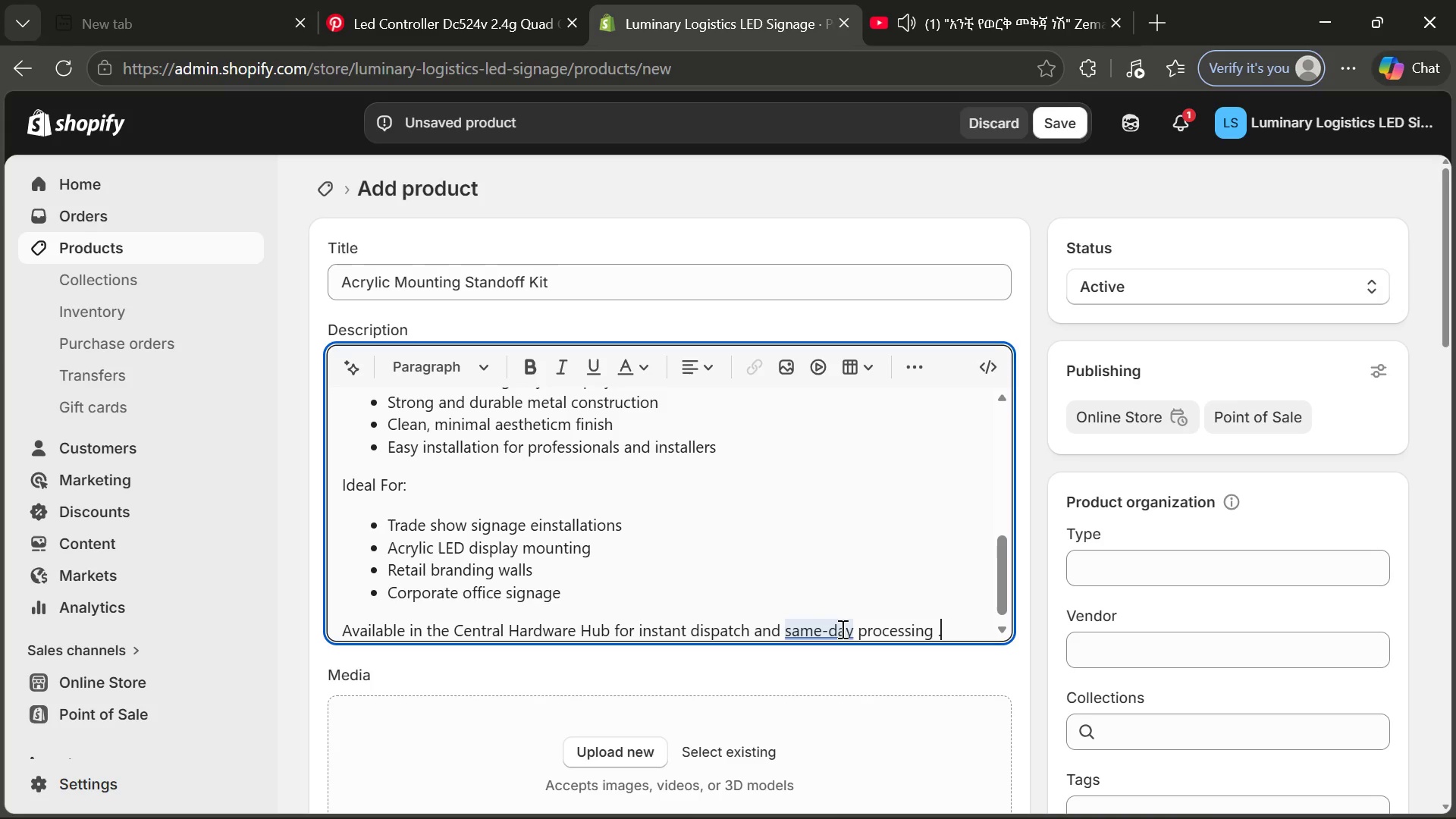 
left_click([839, 630])
 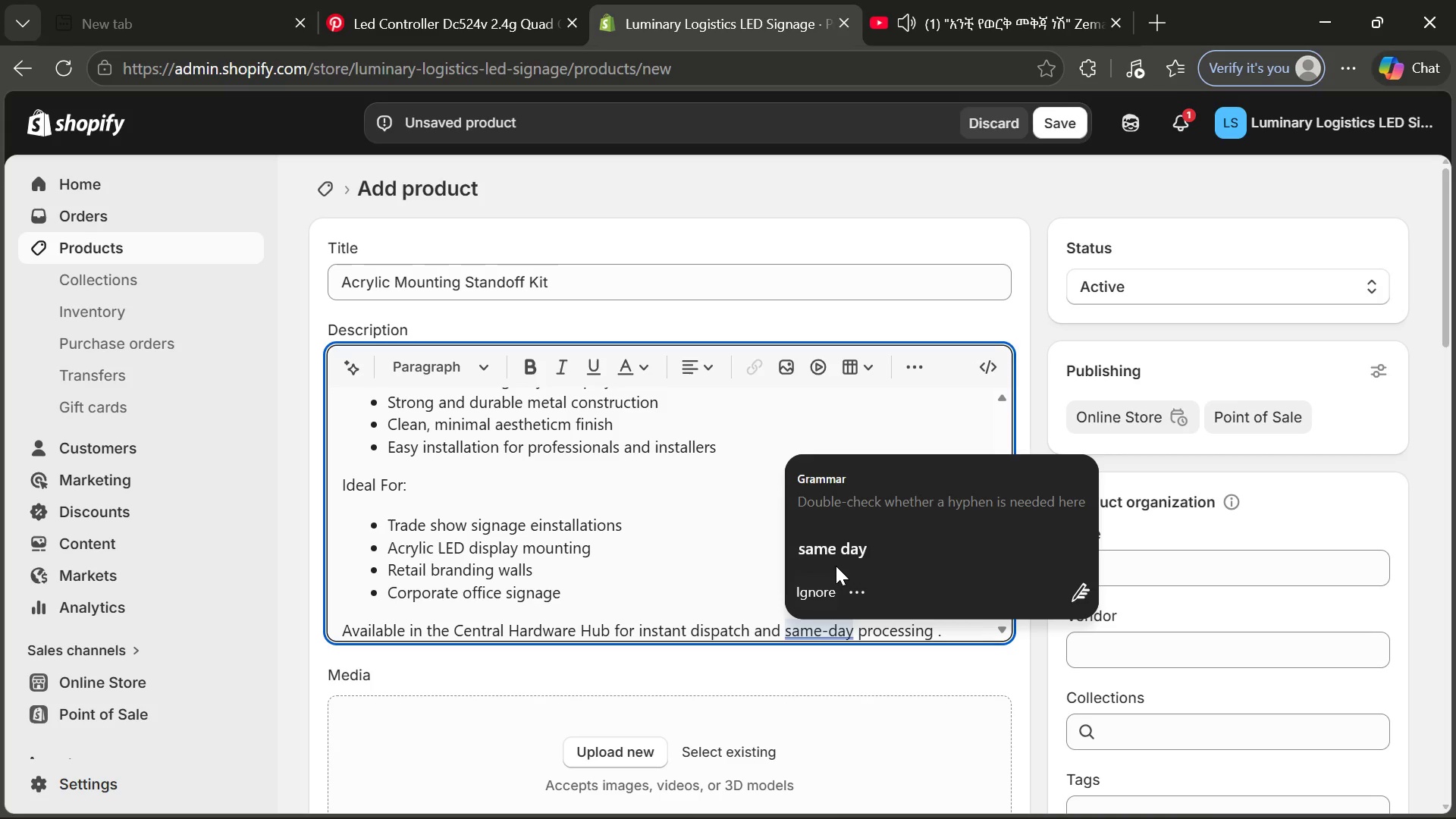 
left_click([839, 559])
 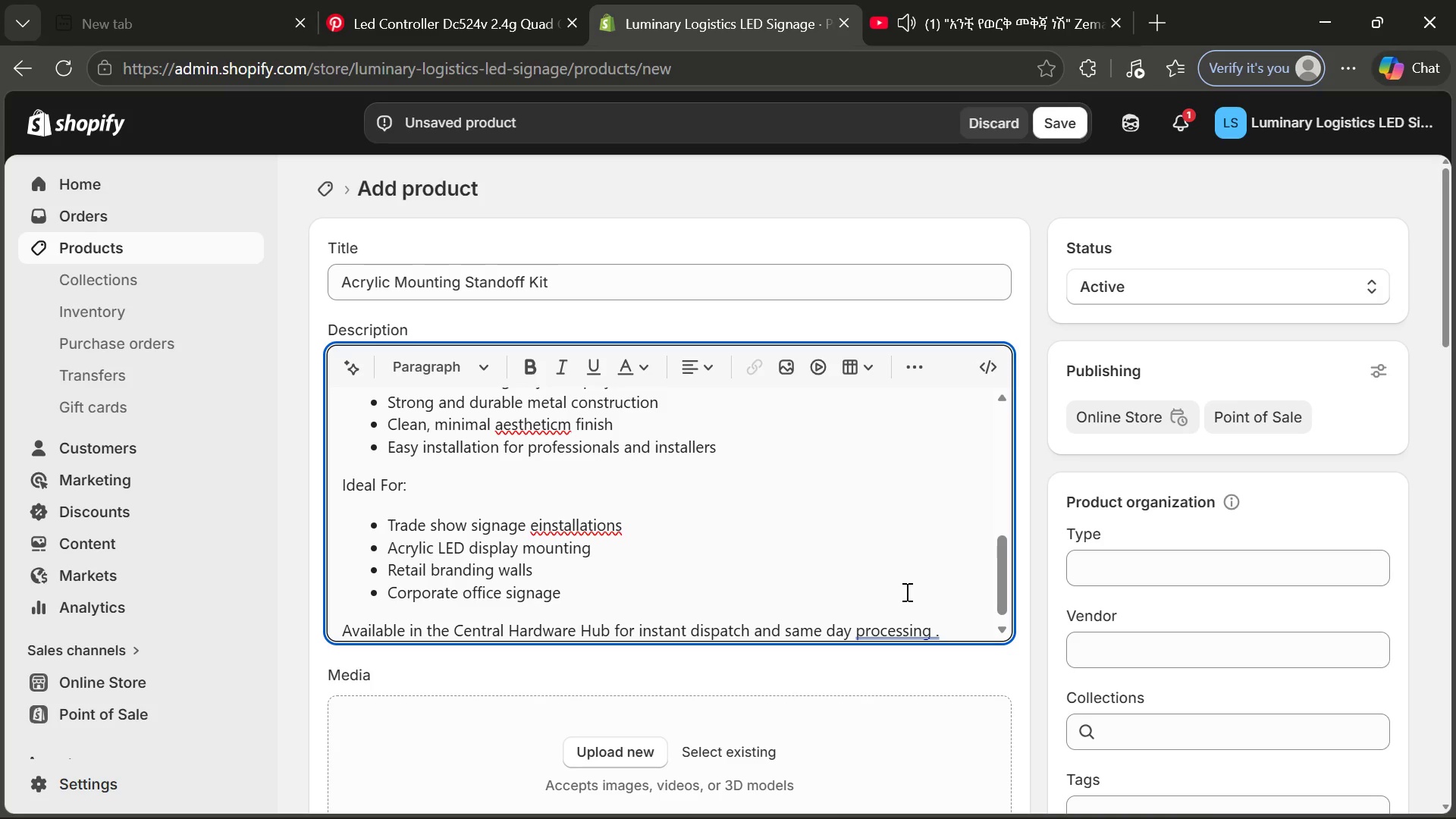 
wait(10.41)
 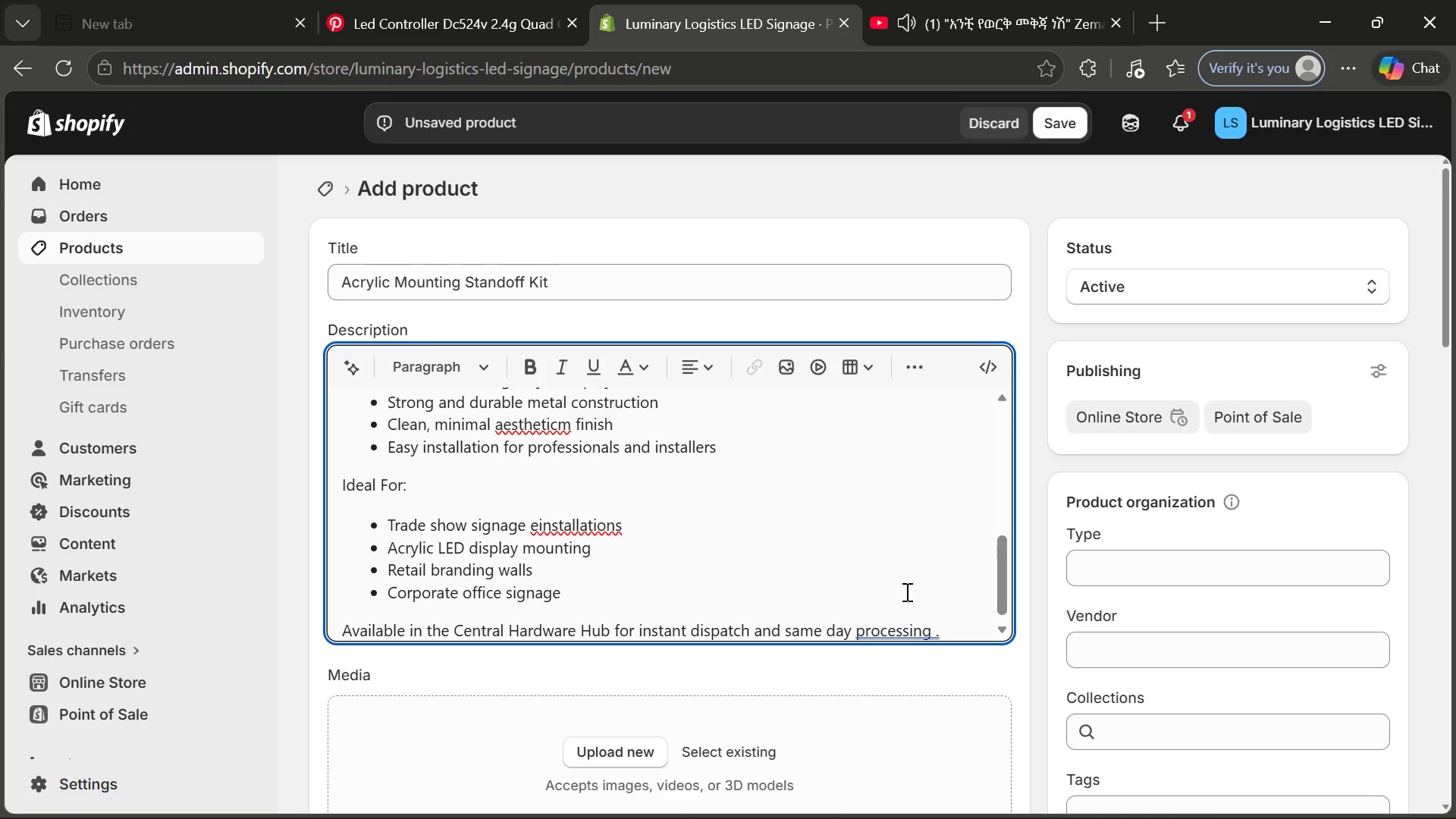 
left_click([553, 428])
 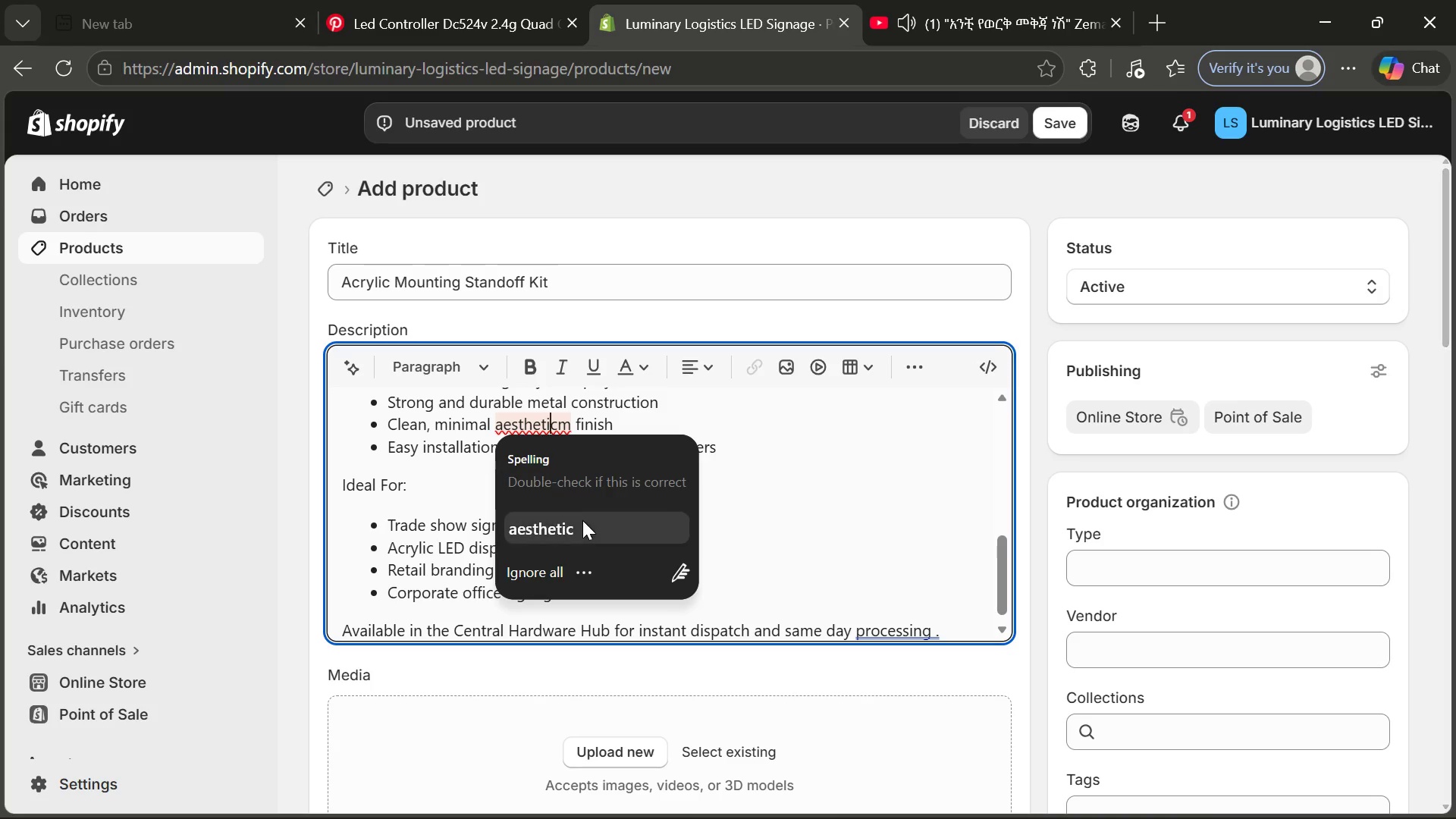 
left_click([582, 520])
 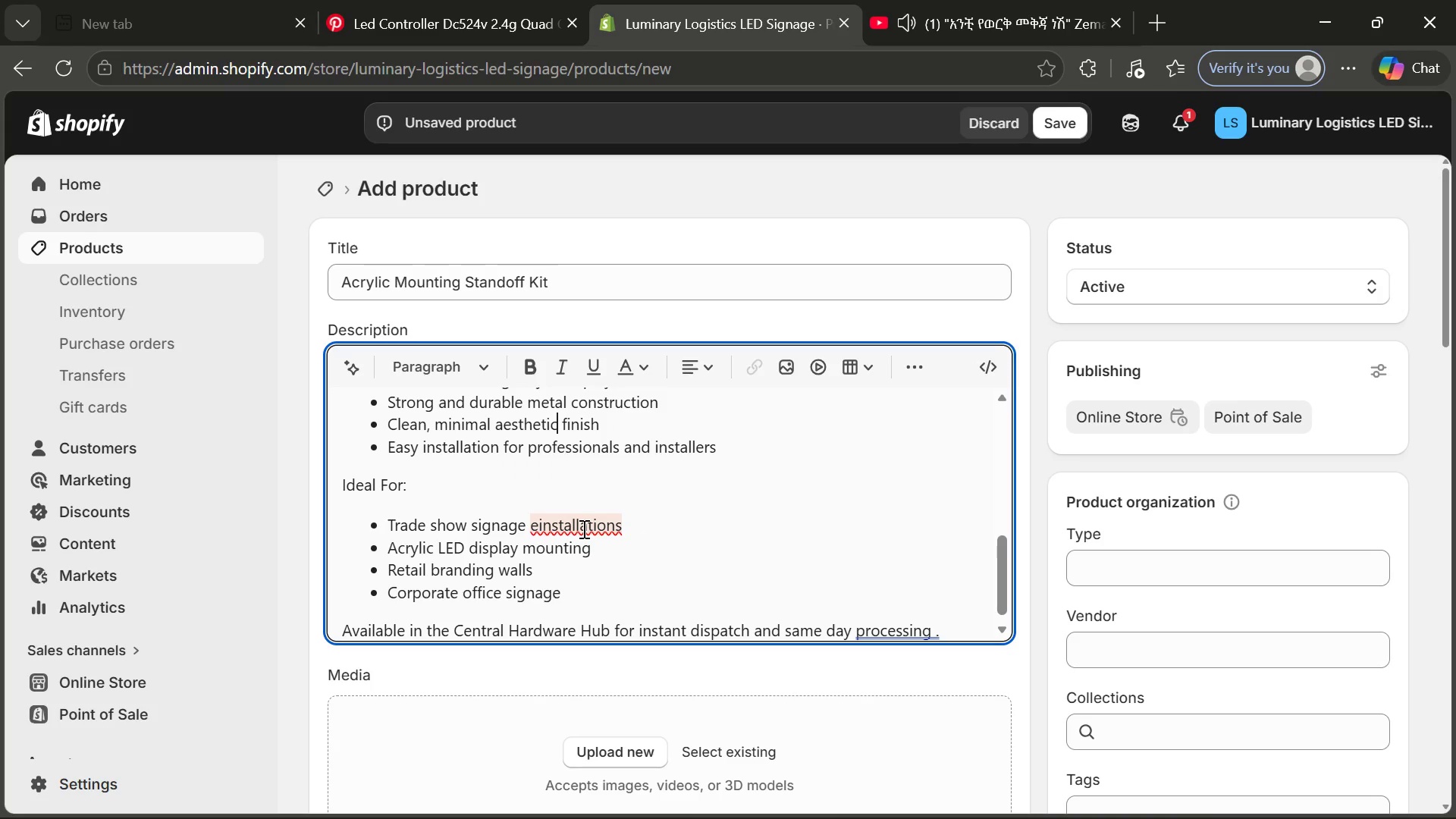 
left_click([582, 529])
 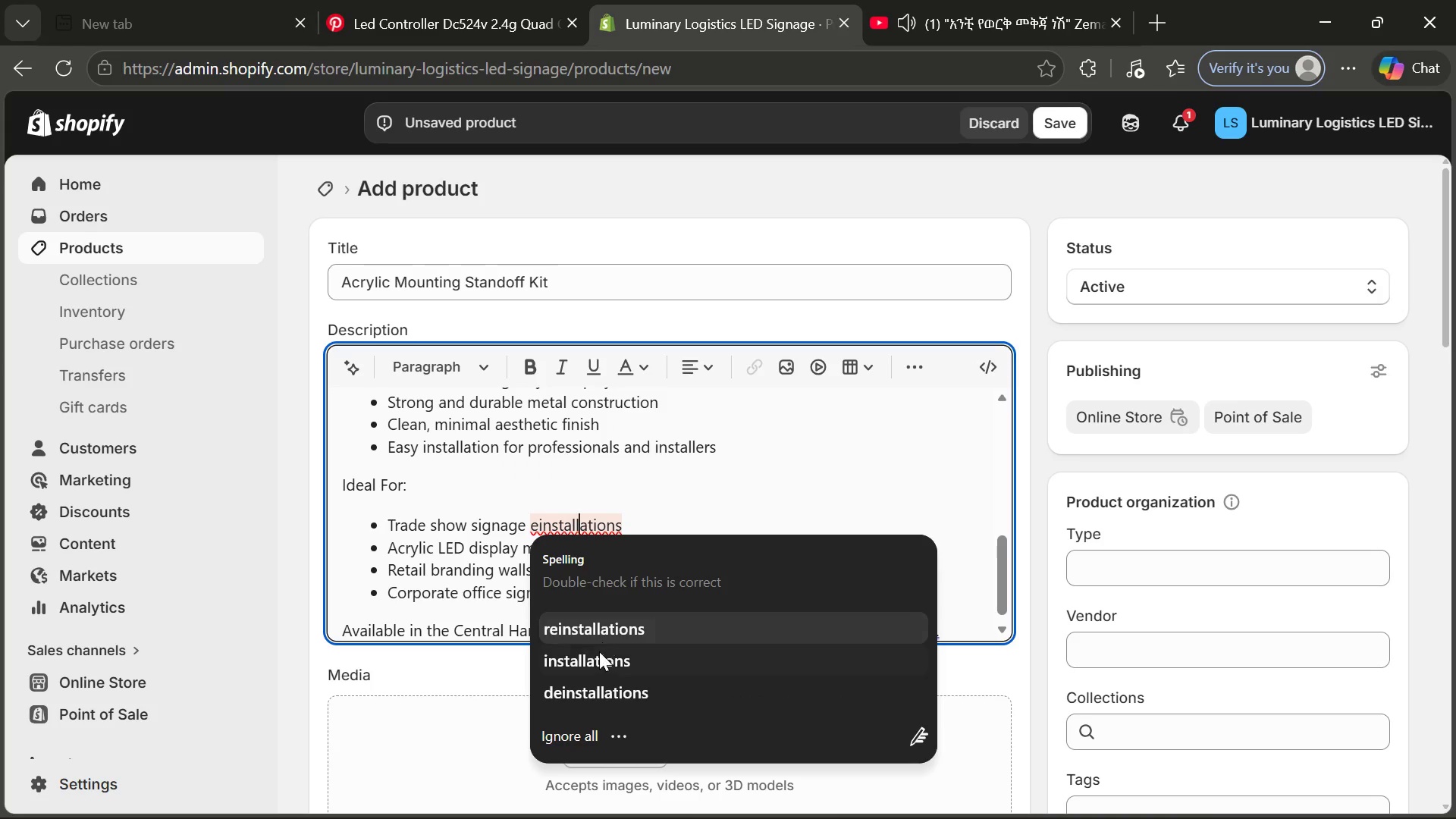 
left_click([597, 657])
 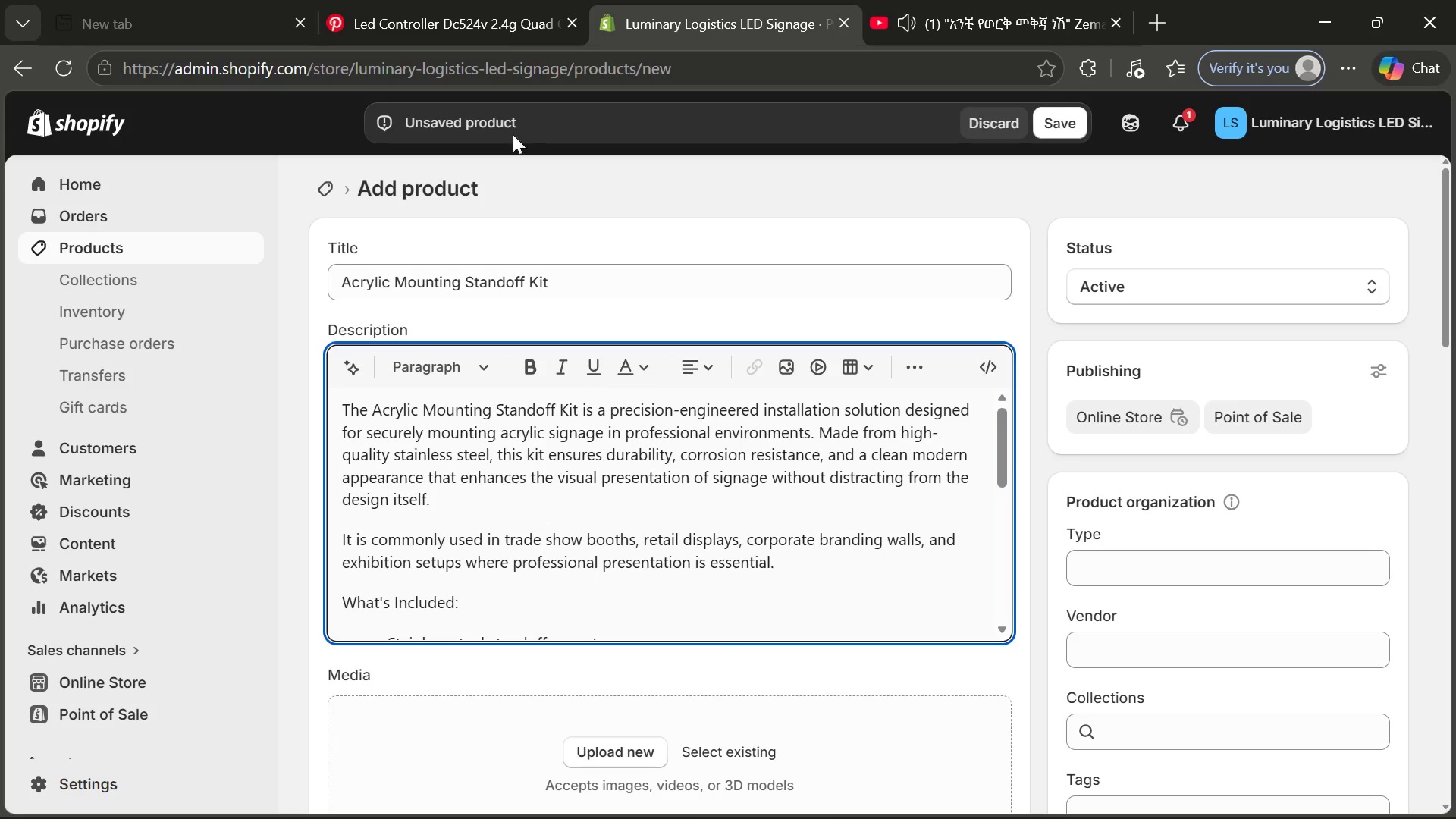 
wait(5.48)
 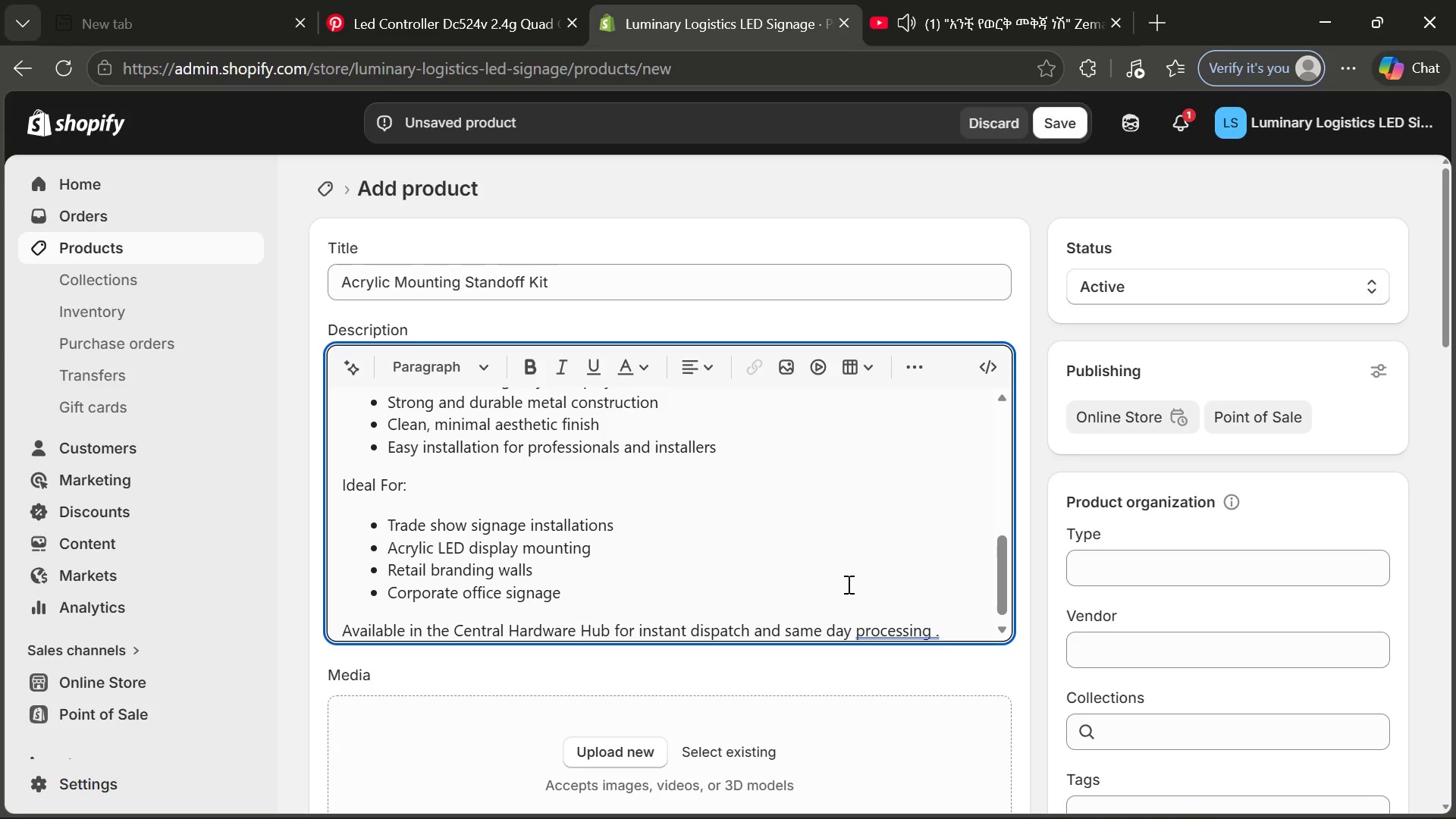 
left_click([469, 0])
 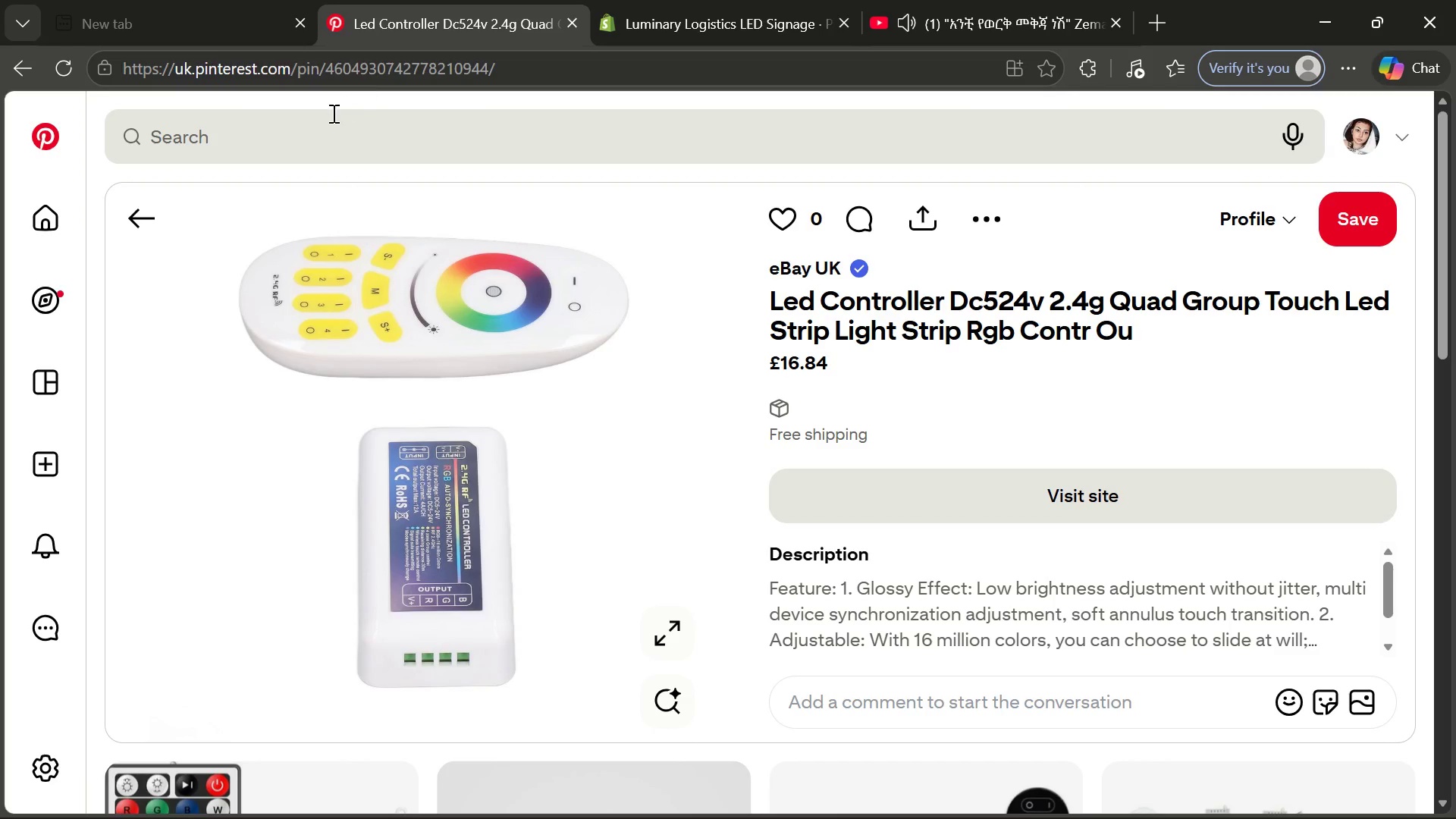 
left_click([327, 118])
 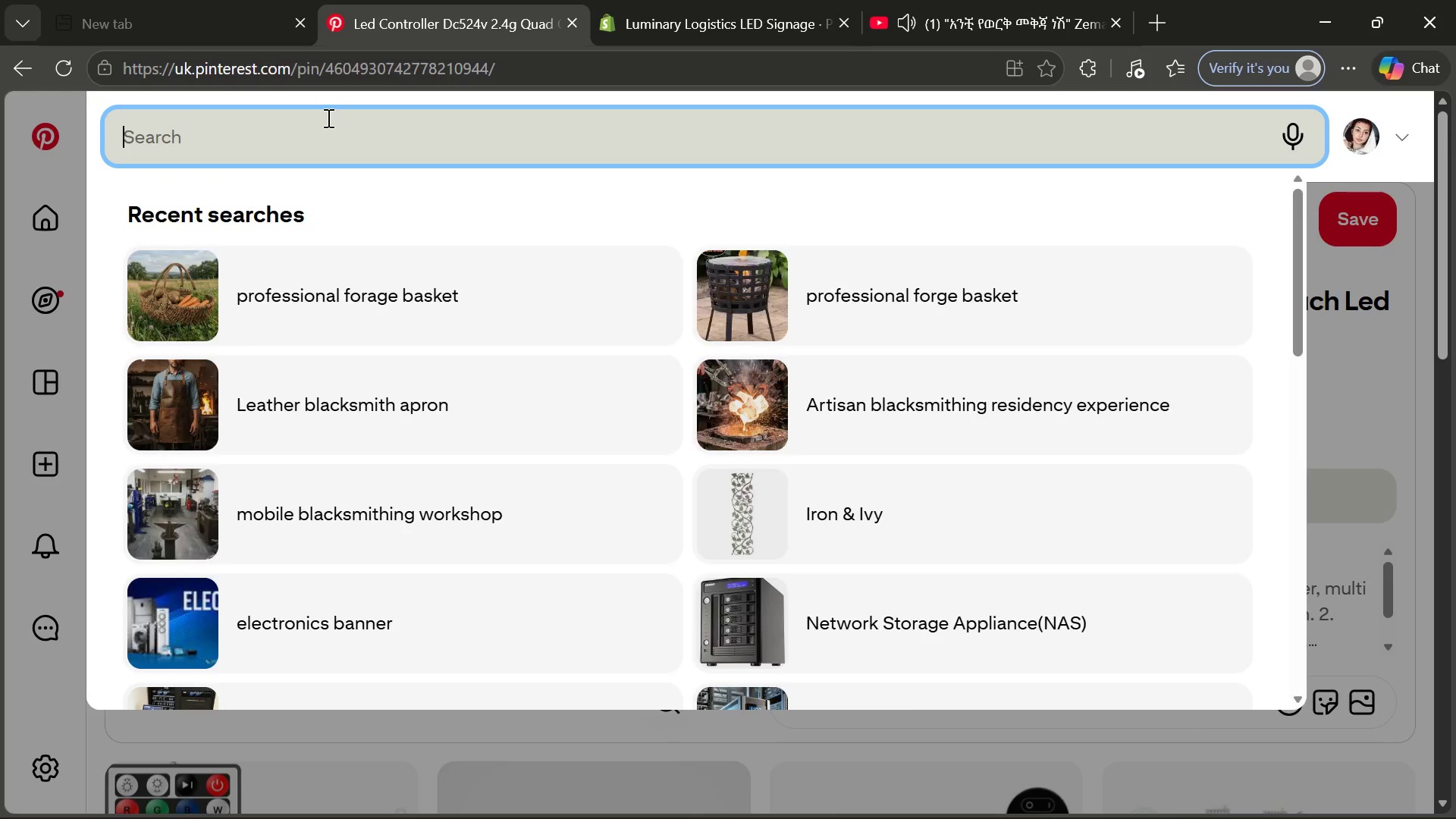 
type(acrylic )
 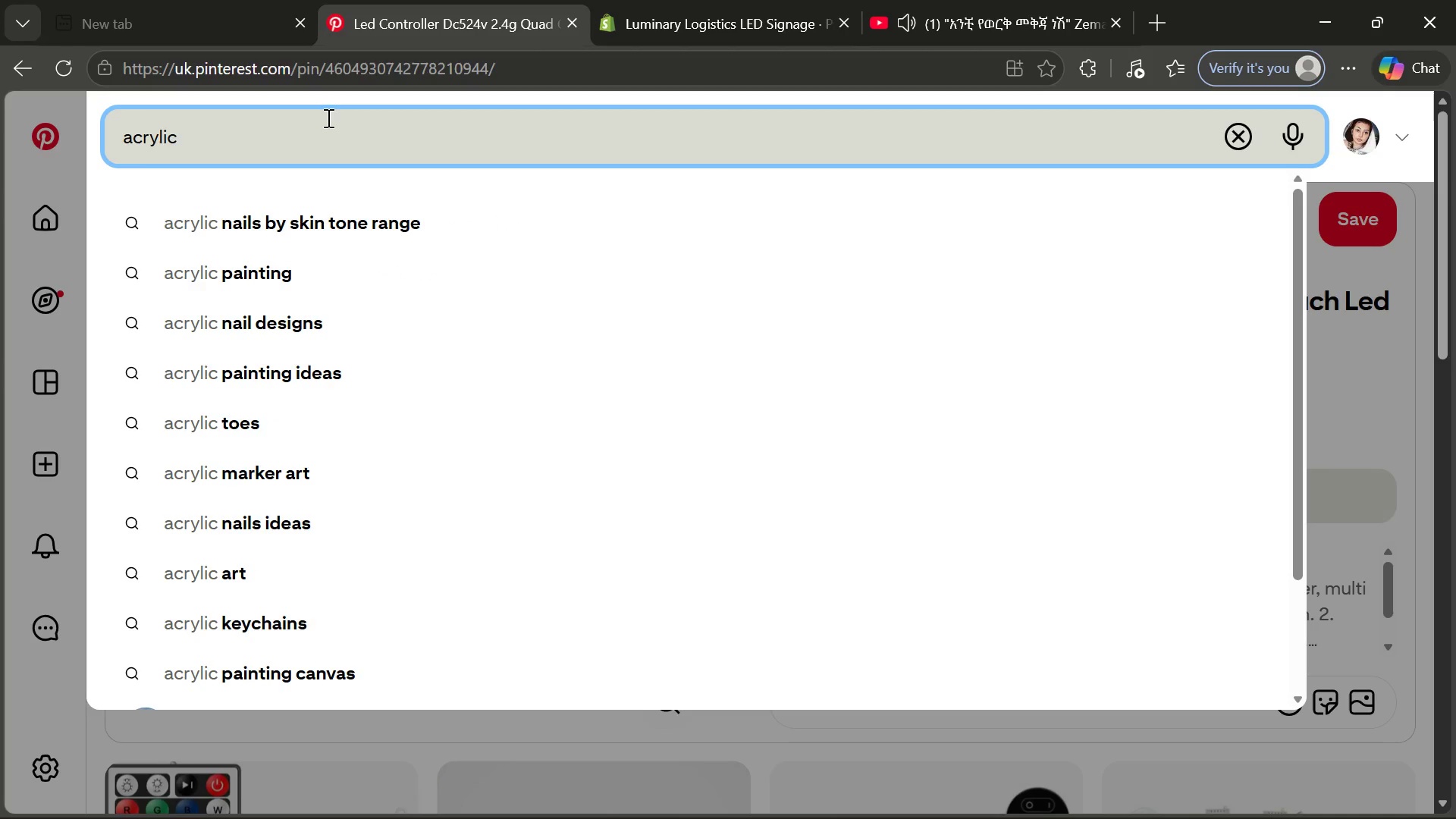 
type(signage )
 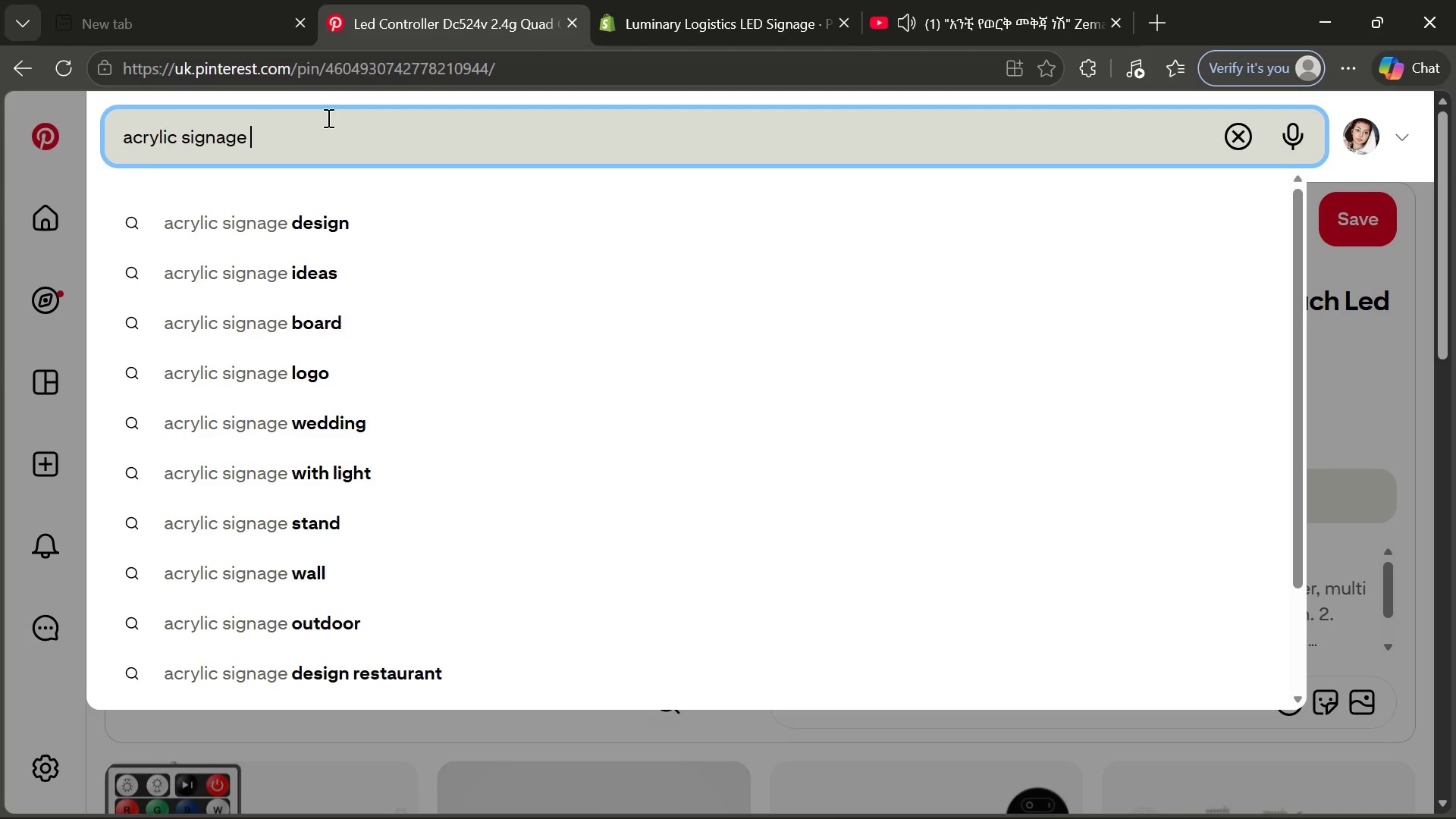 
key(Backspace)
key(Backspace)
key(Backspace)
key(Backspace)
type( sta)
 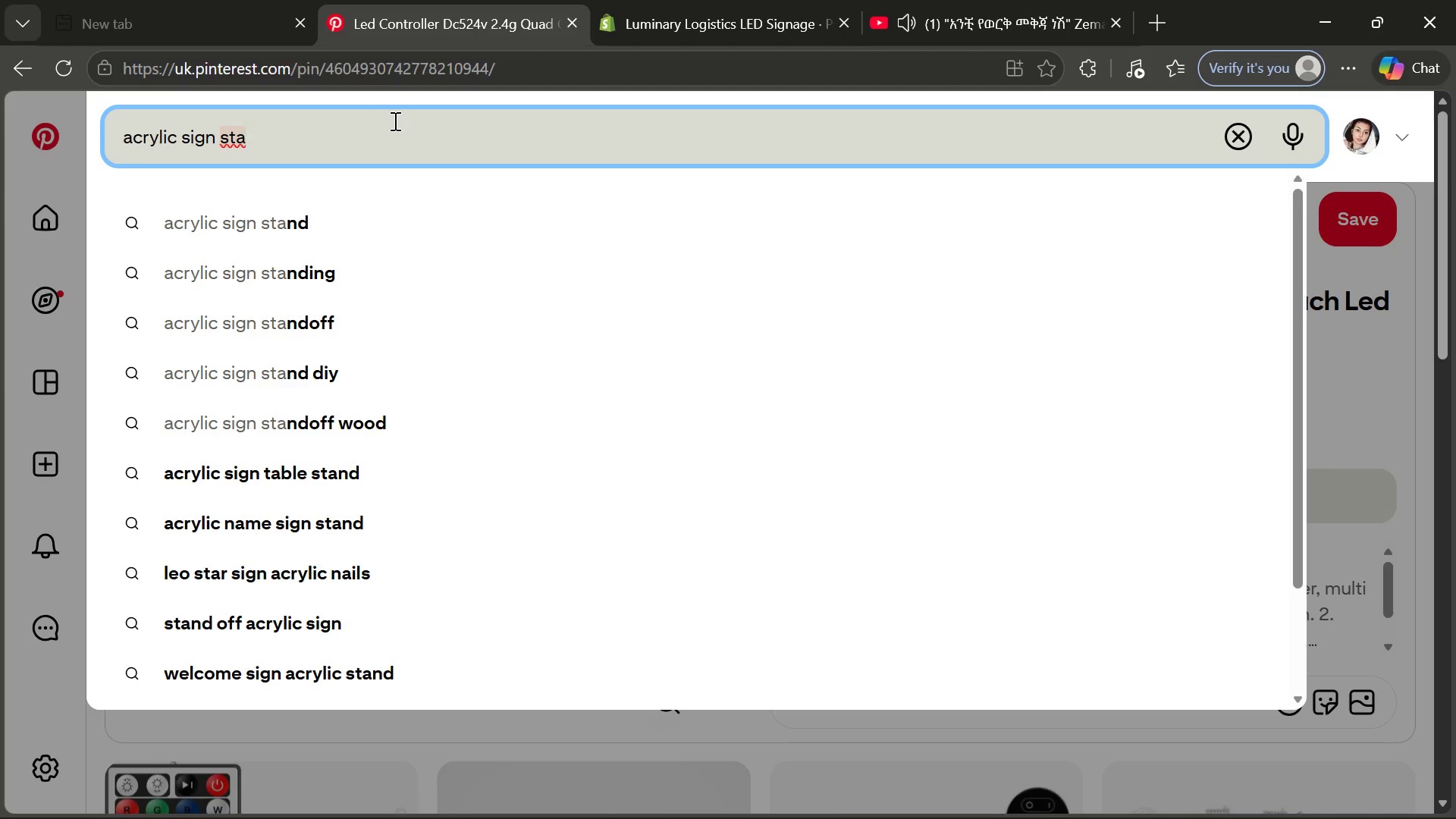 
type(ndoff mounting haedware stailness str)
 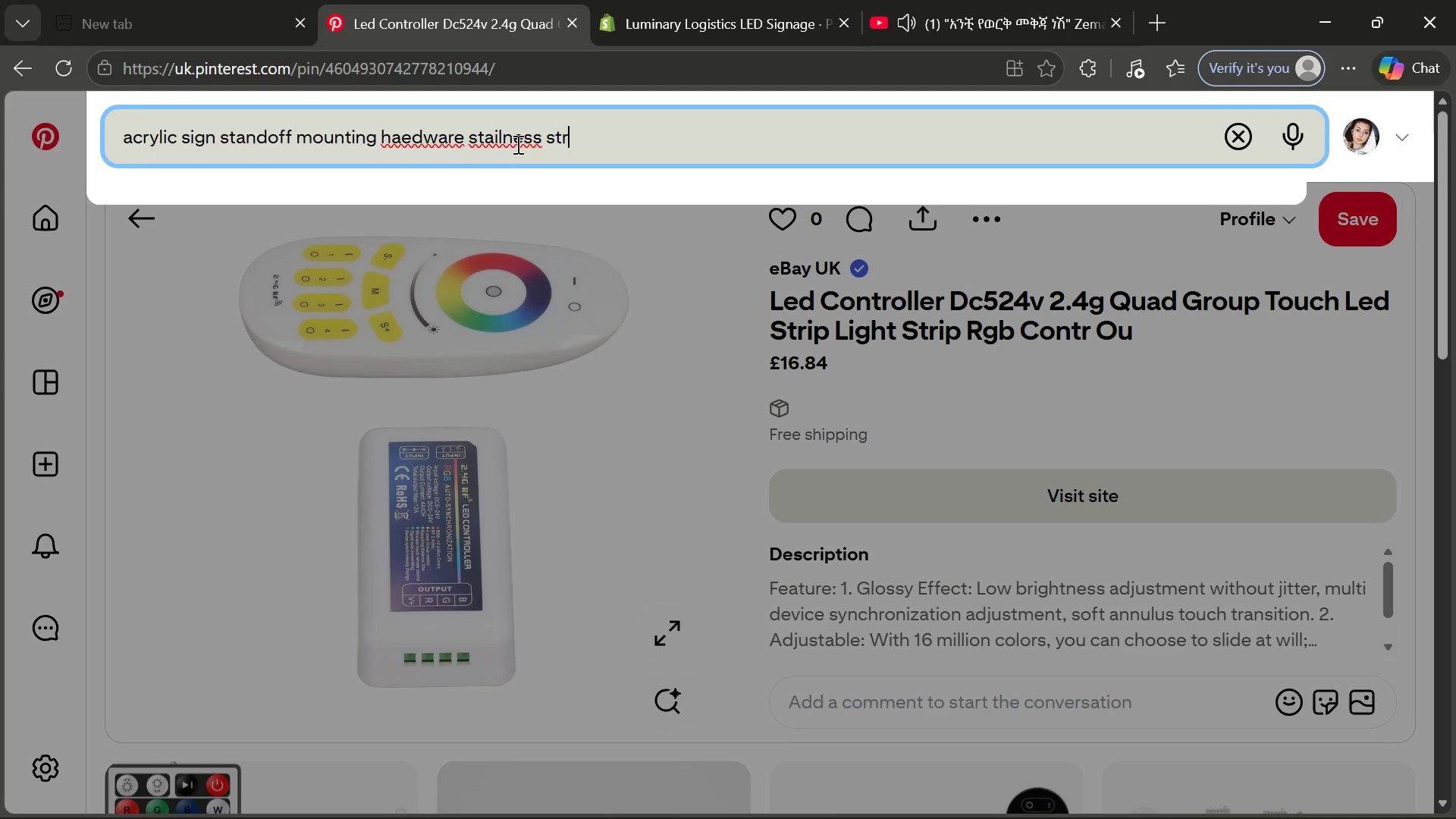 
left_click([515, 140])
 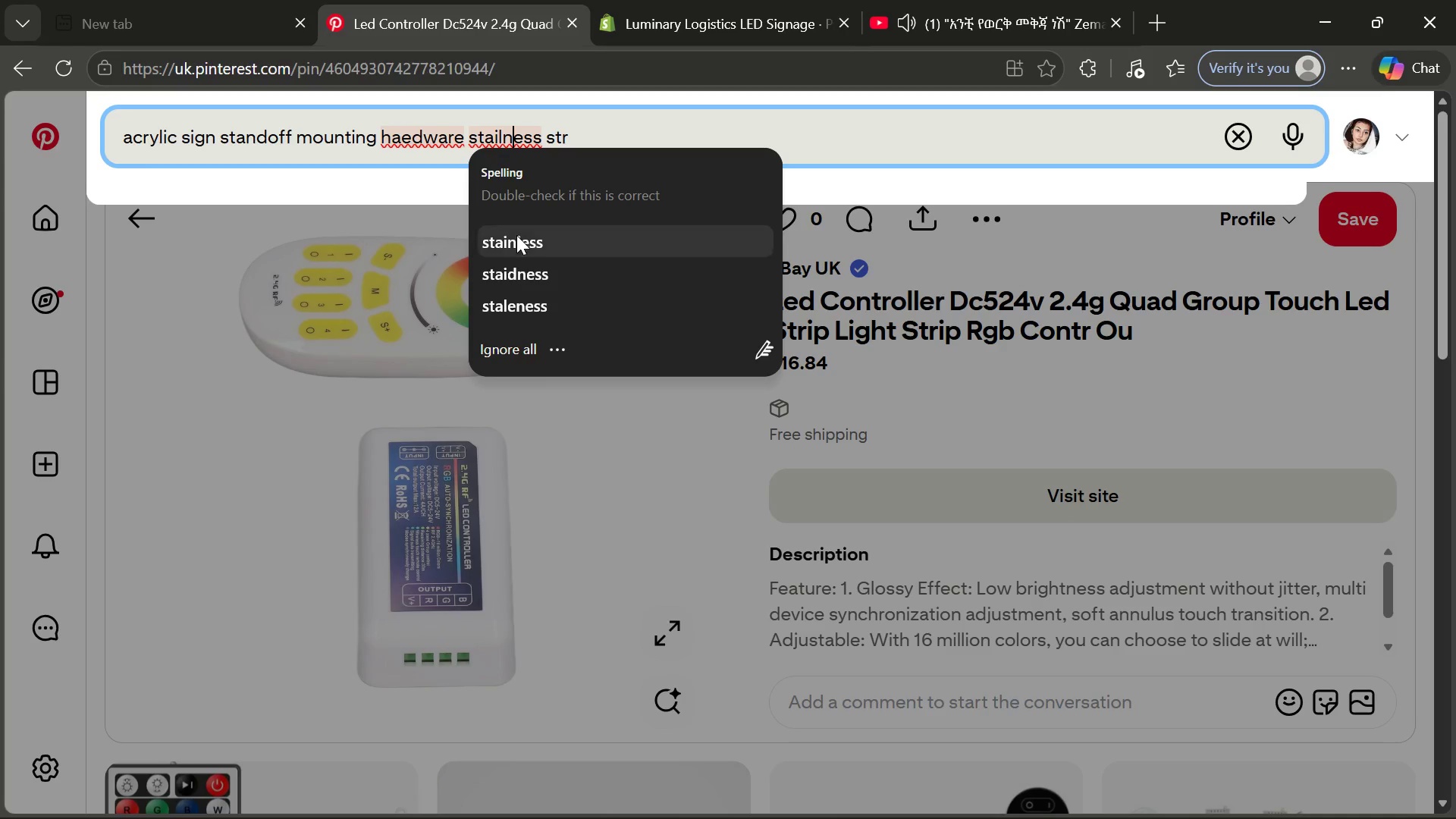 
left_click([516, 235])
 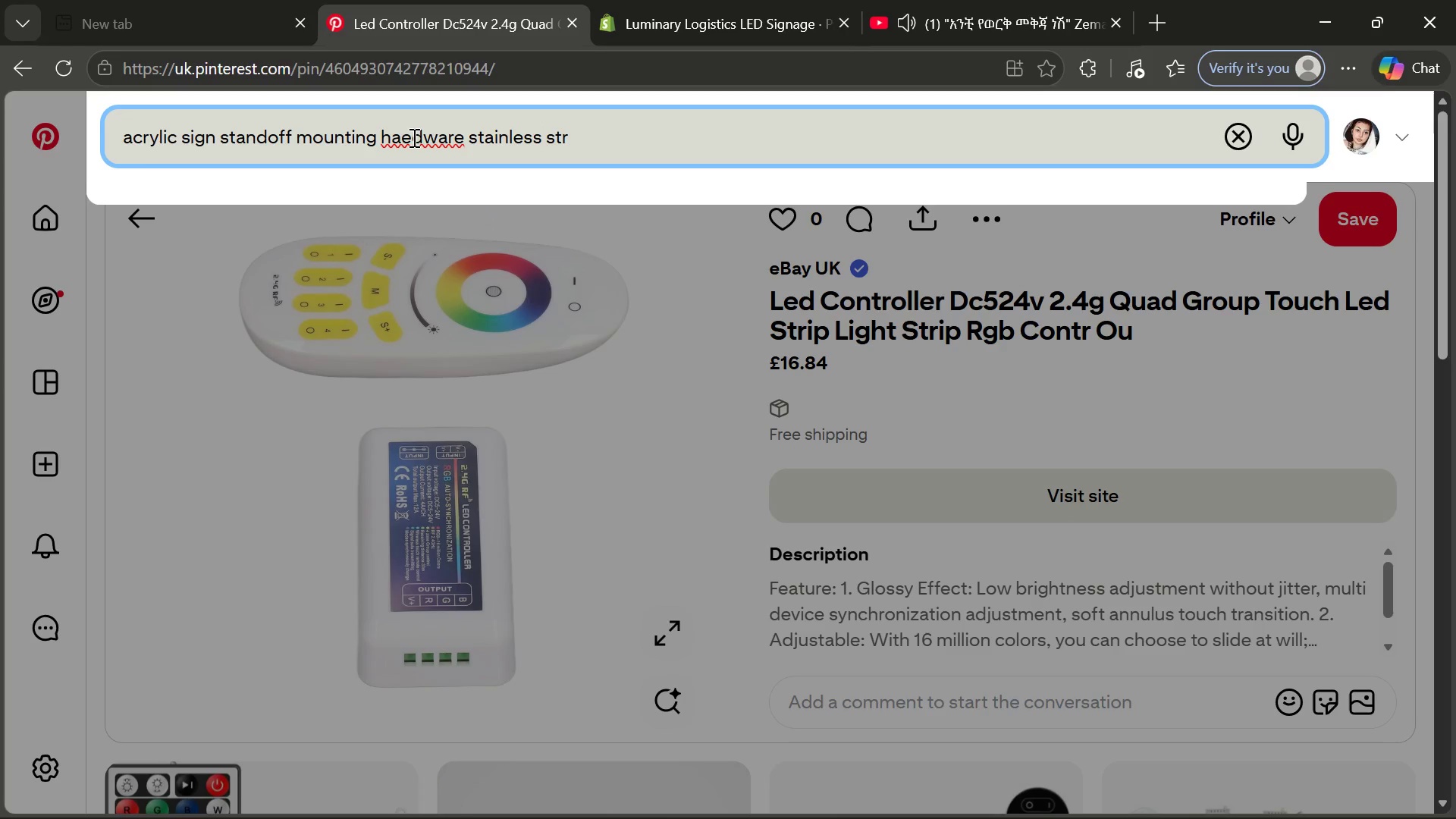 
left_click([413, 137])
 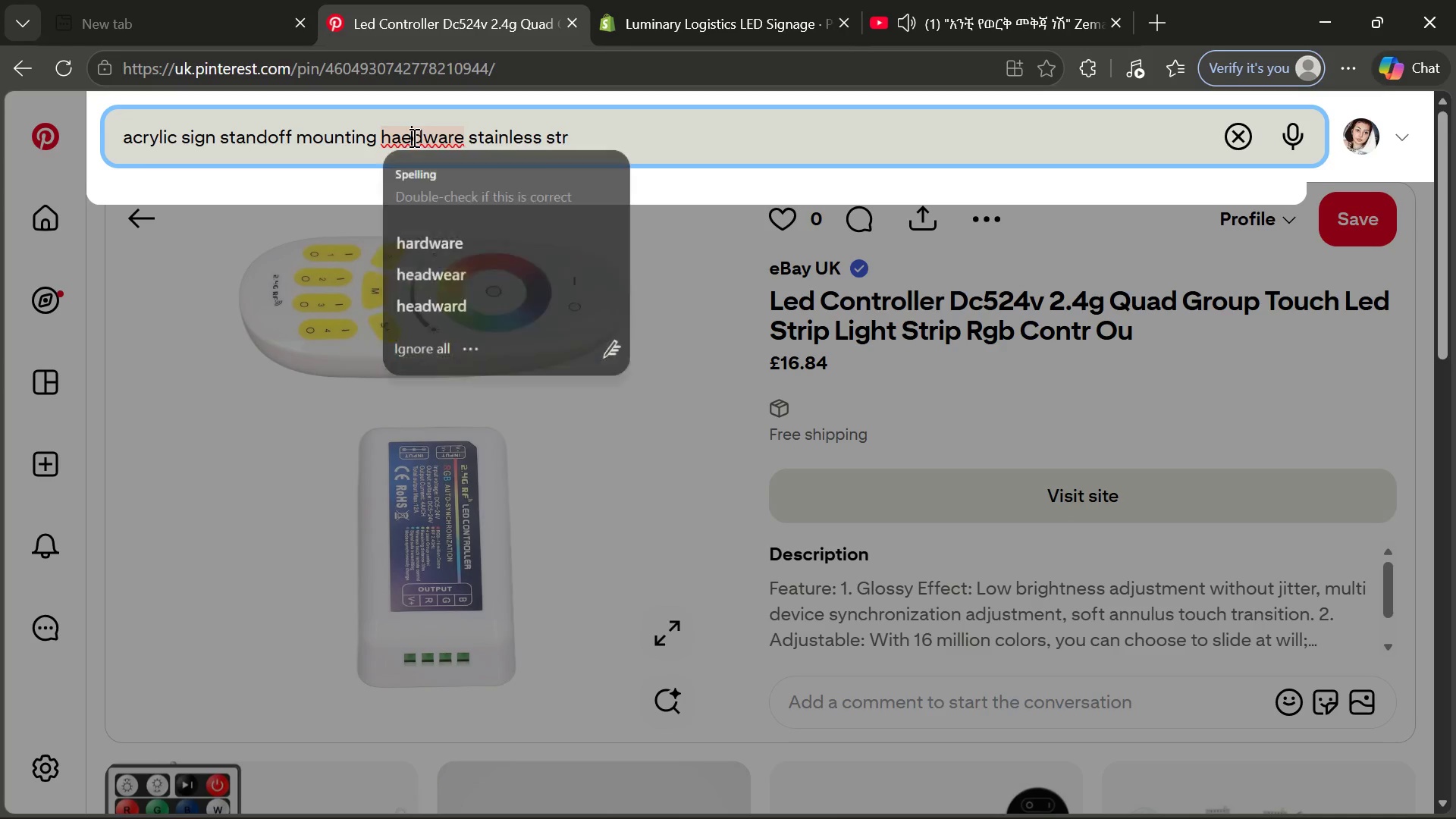 
key(Backspace)
 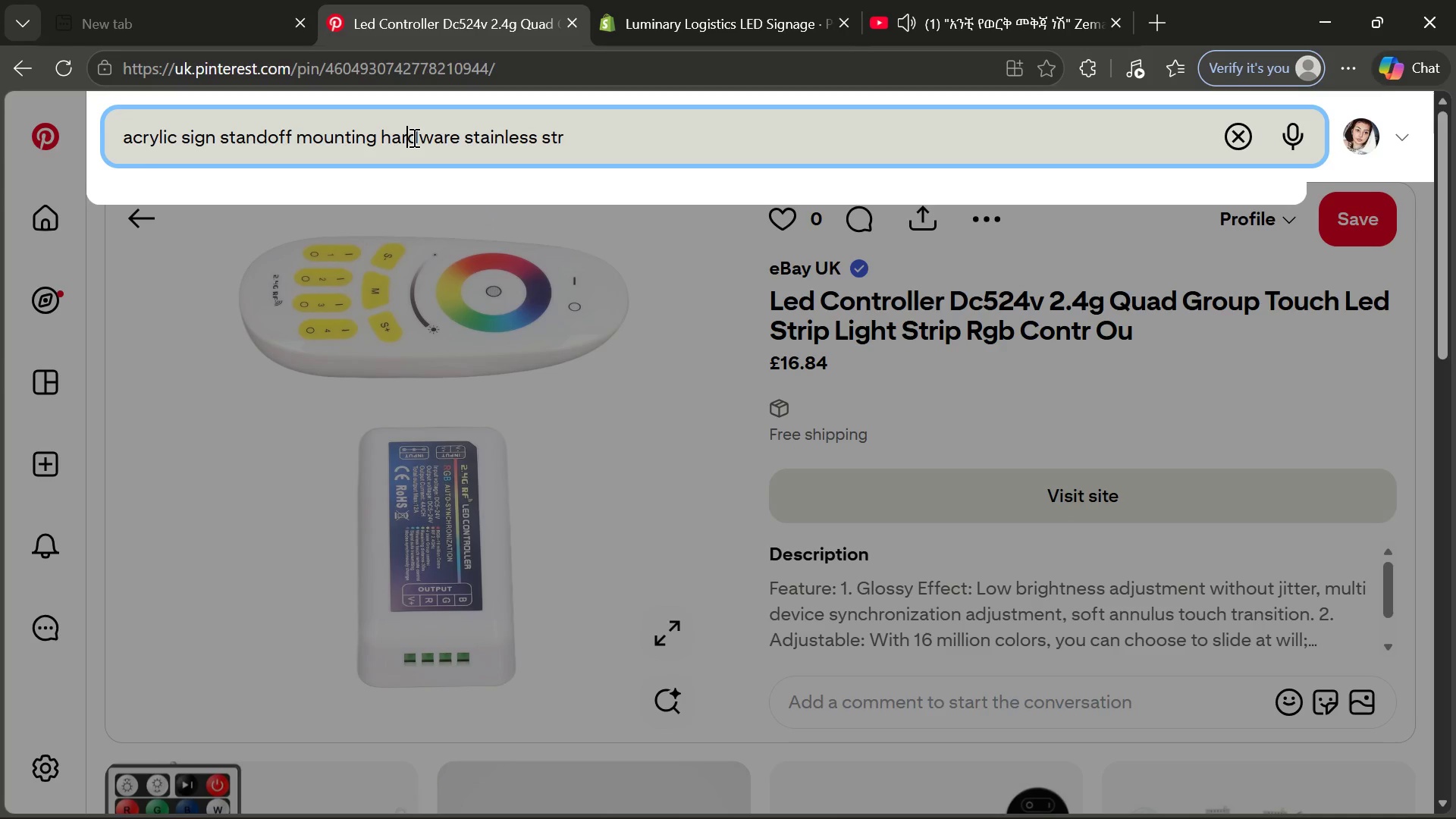 
key(R)
 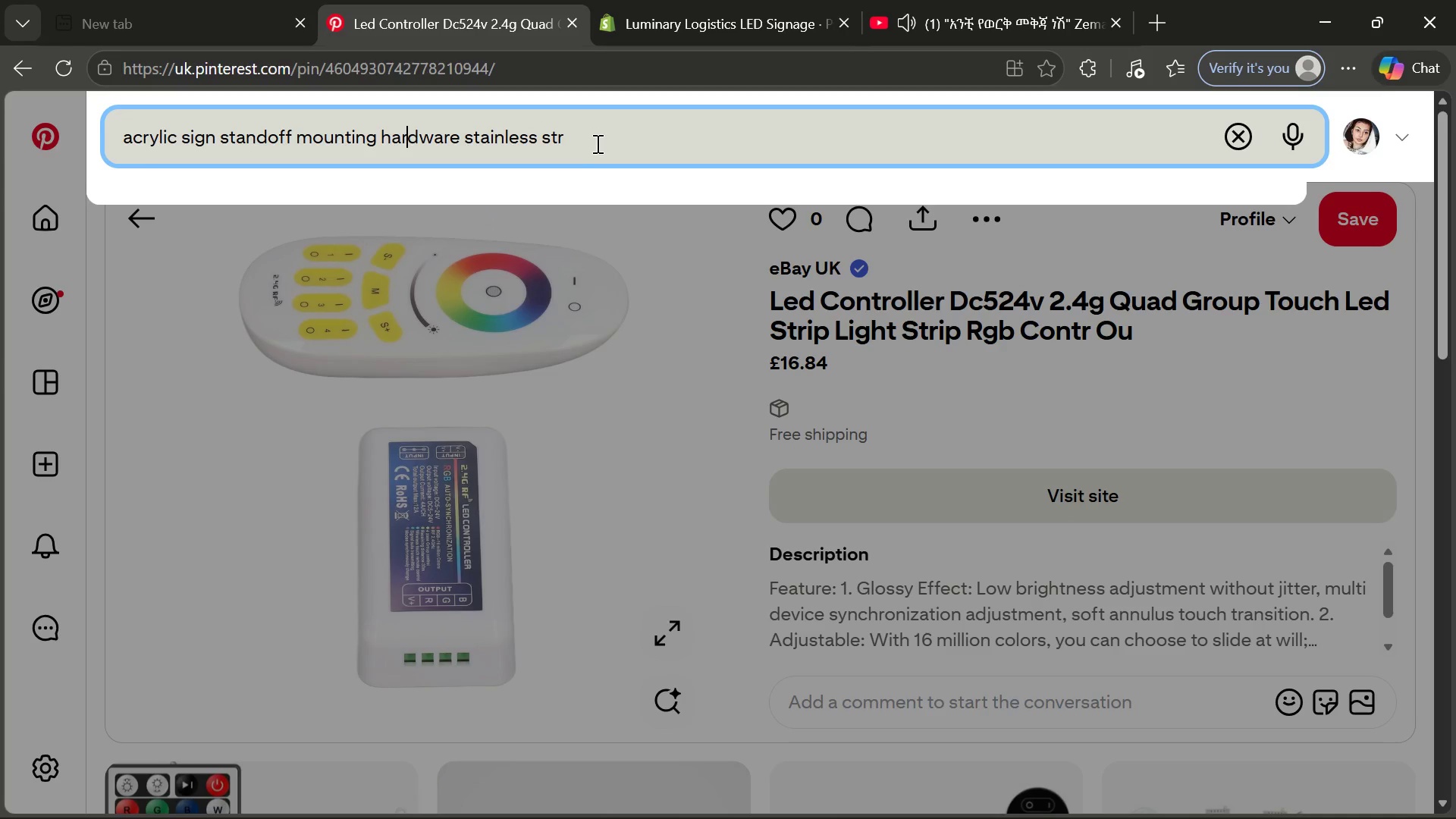 
left_click([596, 143])
 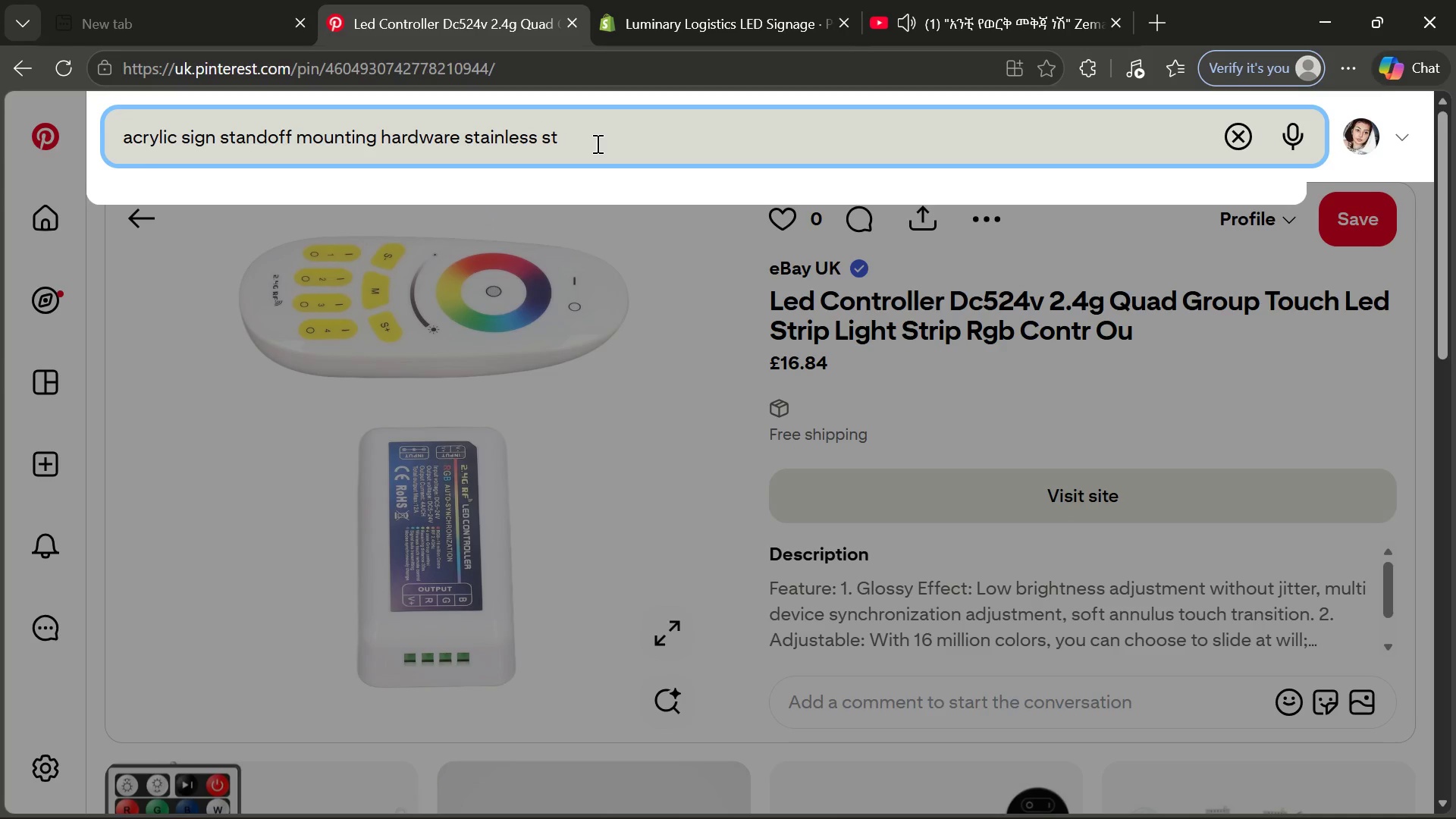 
key(Backspace)
type(eel professional kit)
 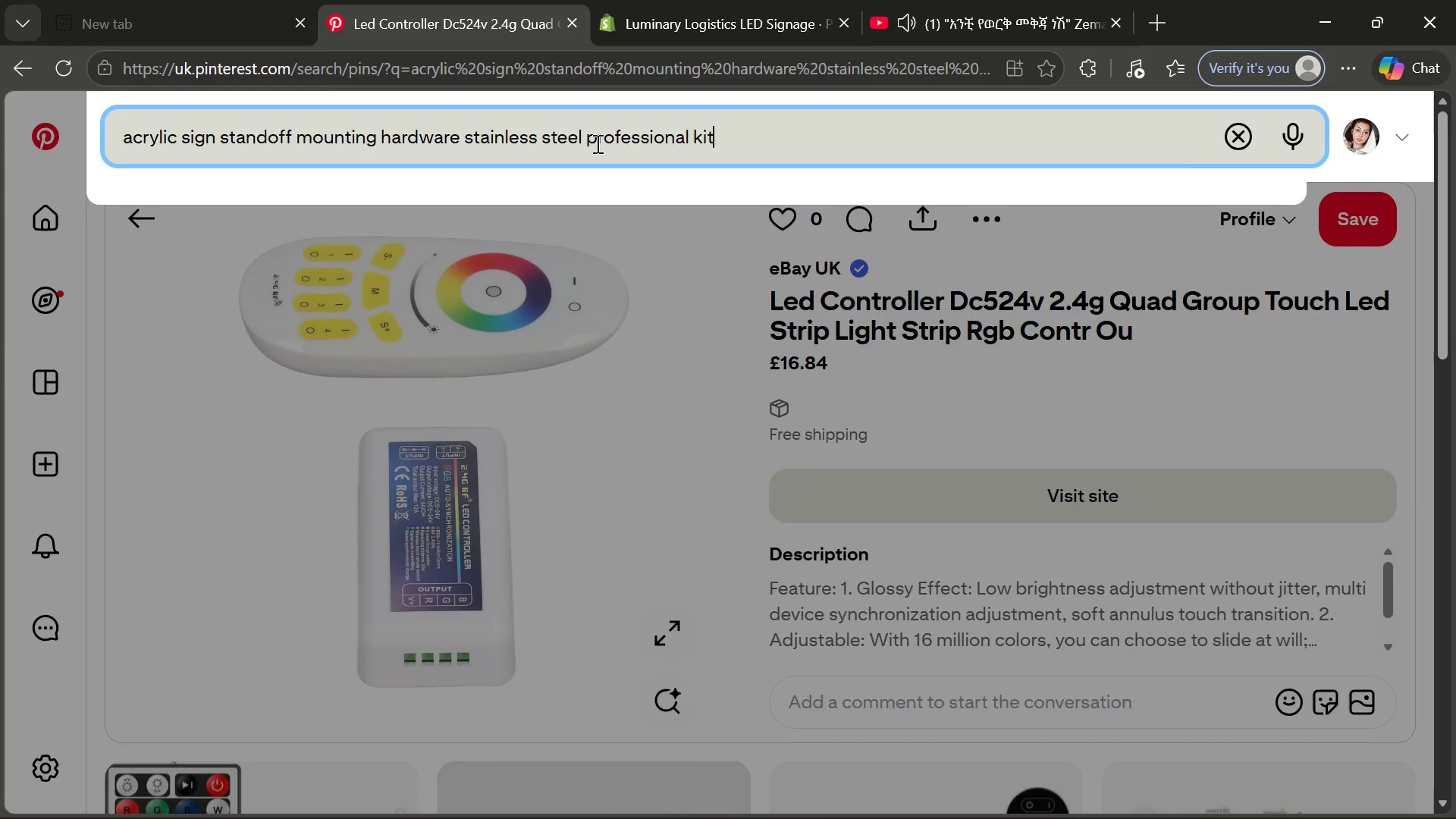 
key(Enter)
 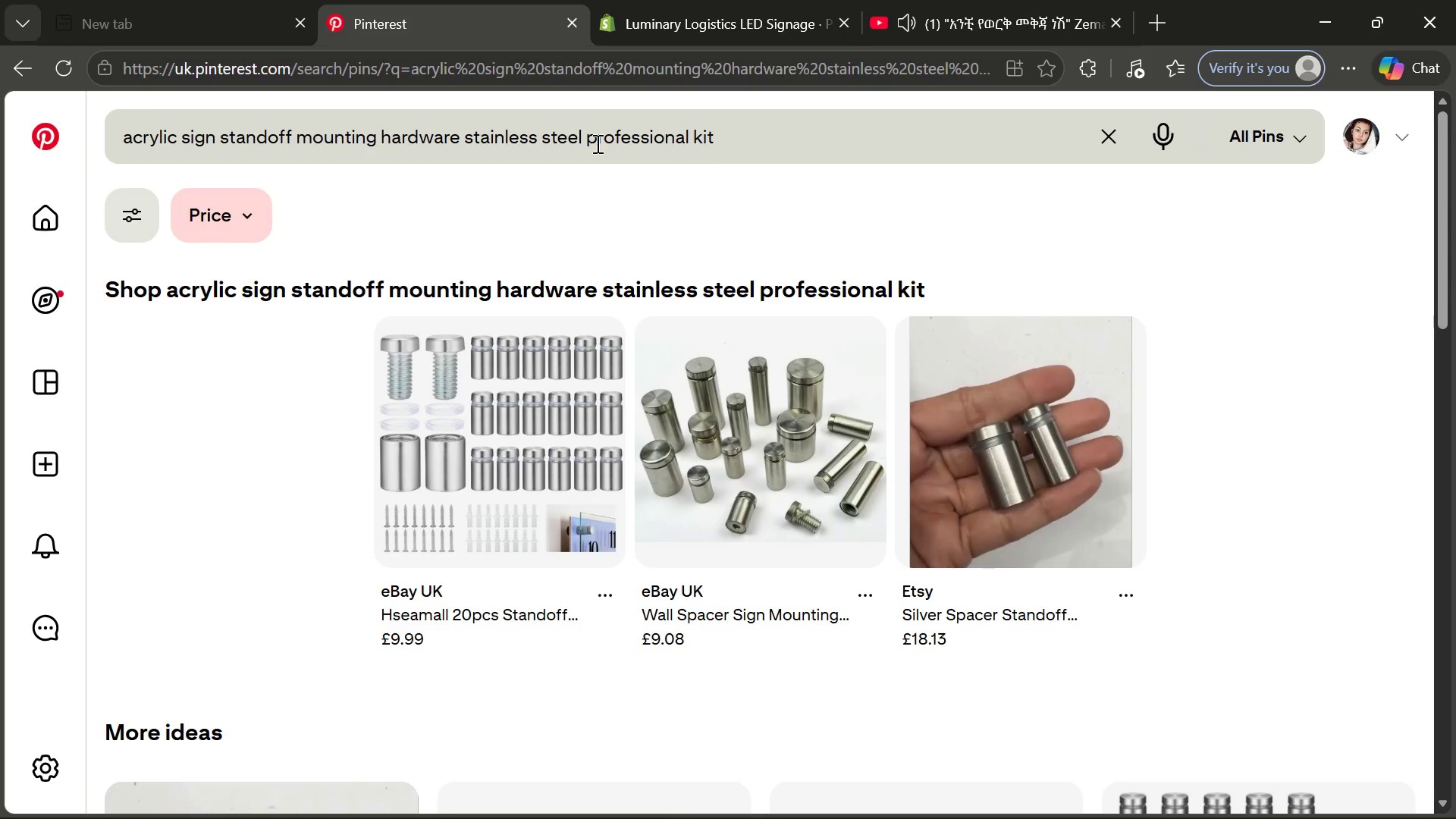 
wait(17.82)
 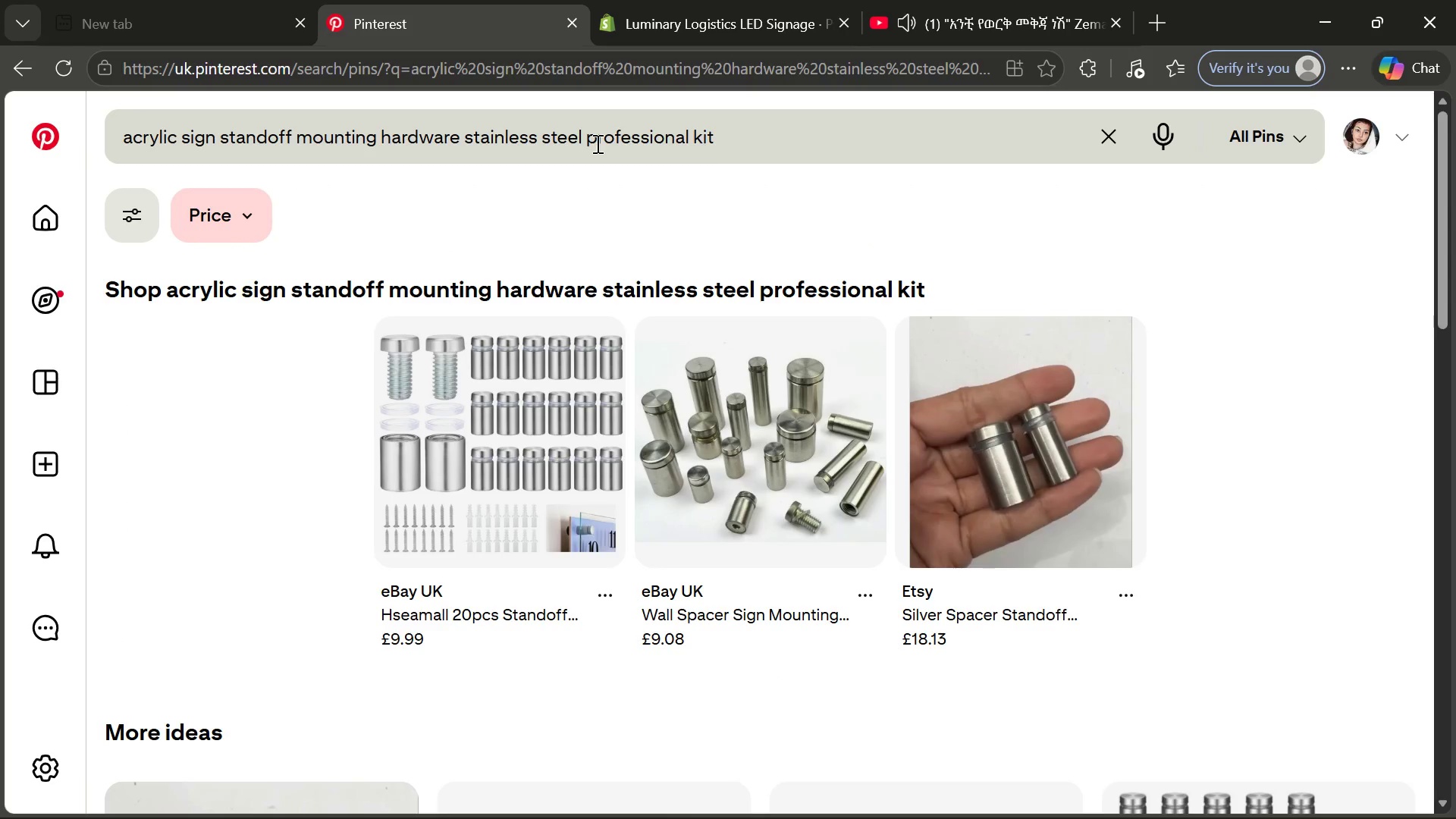 
mouse_move([591, 396])
 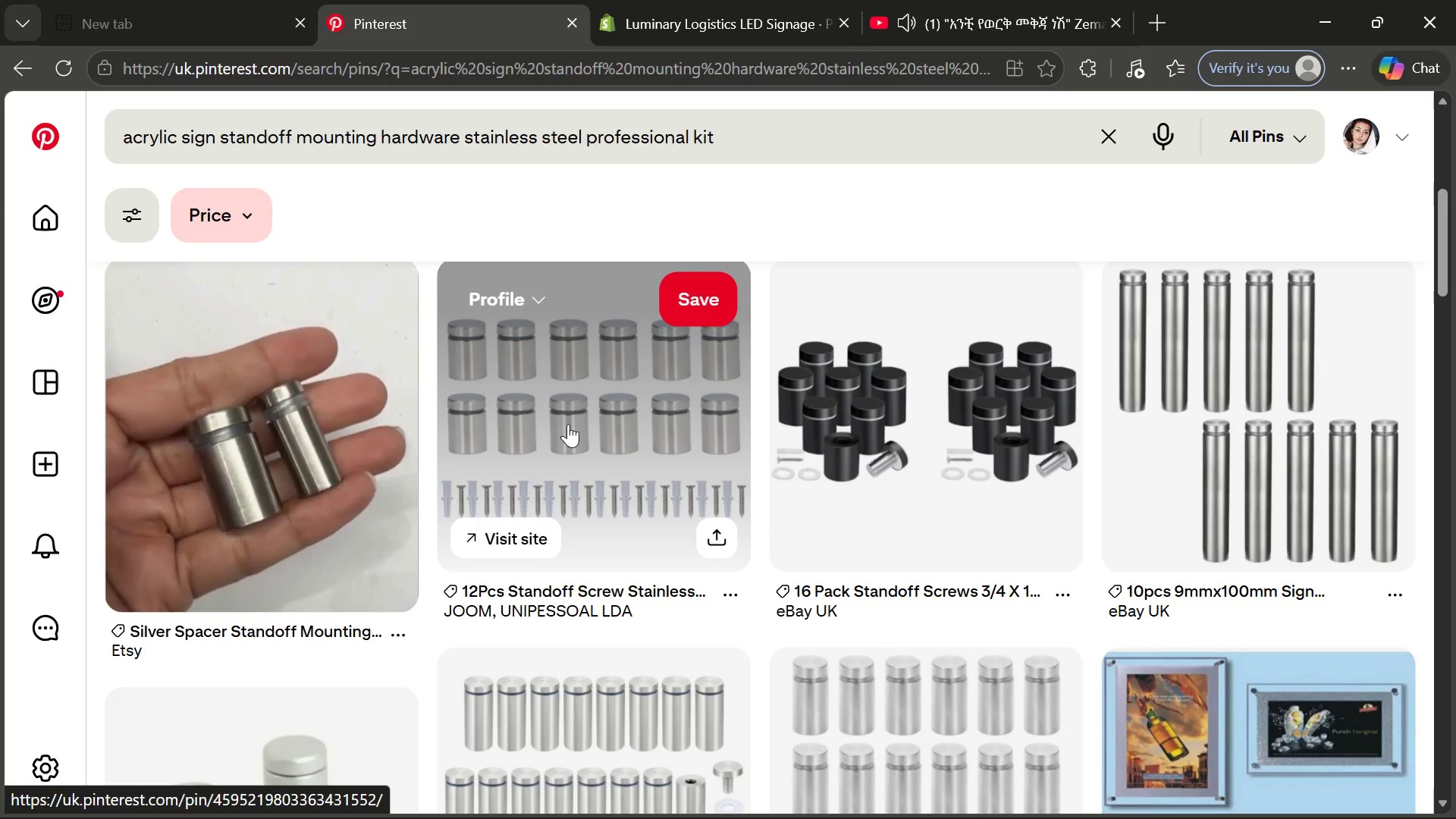 
left_click([568, 424])
 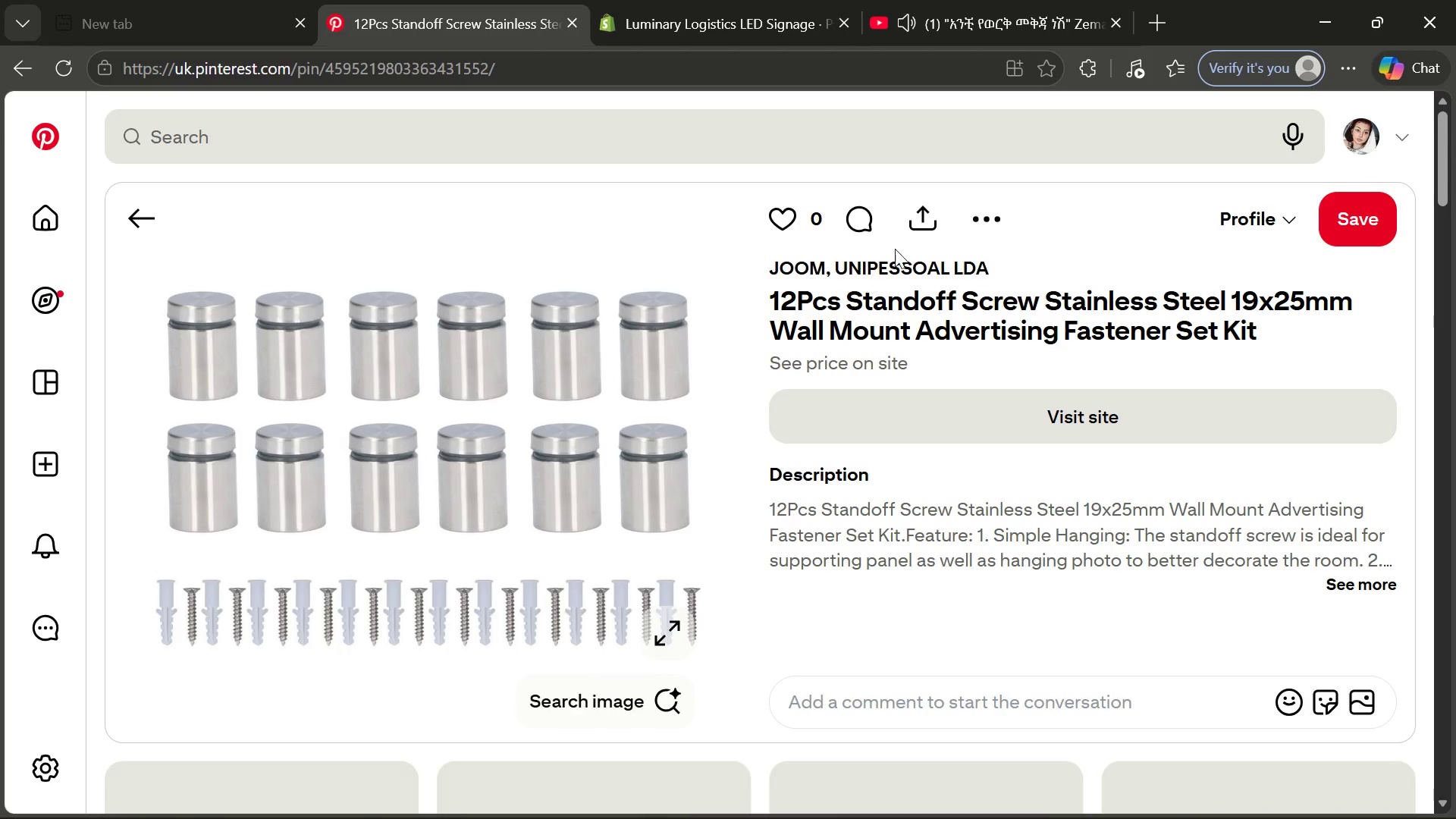 
left_click([984, 222])
 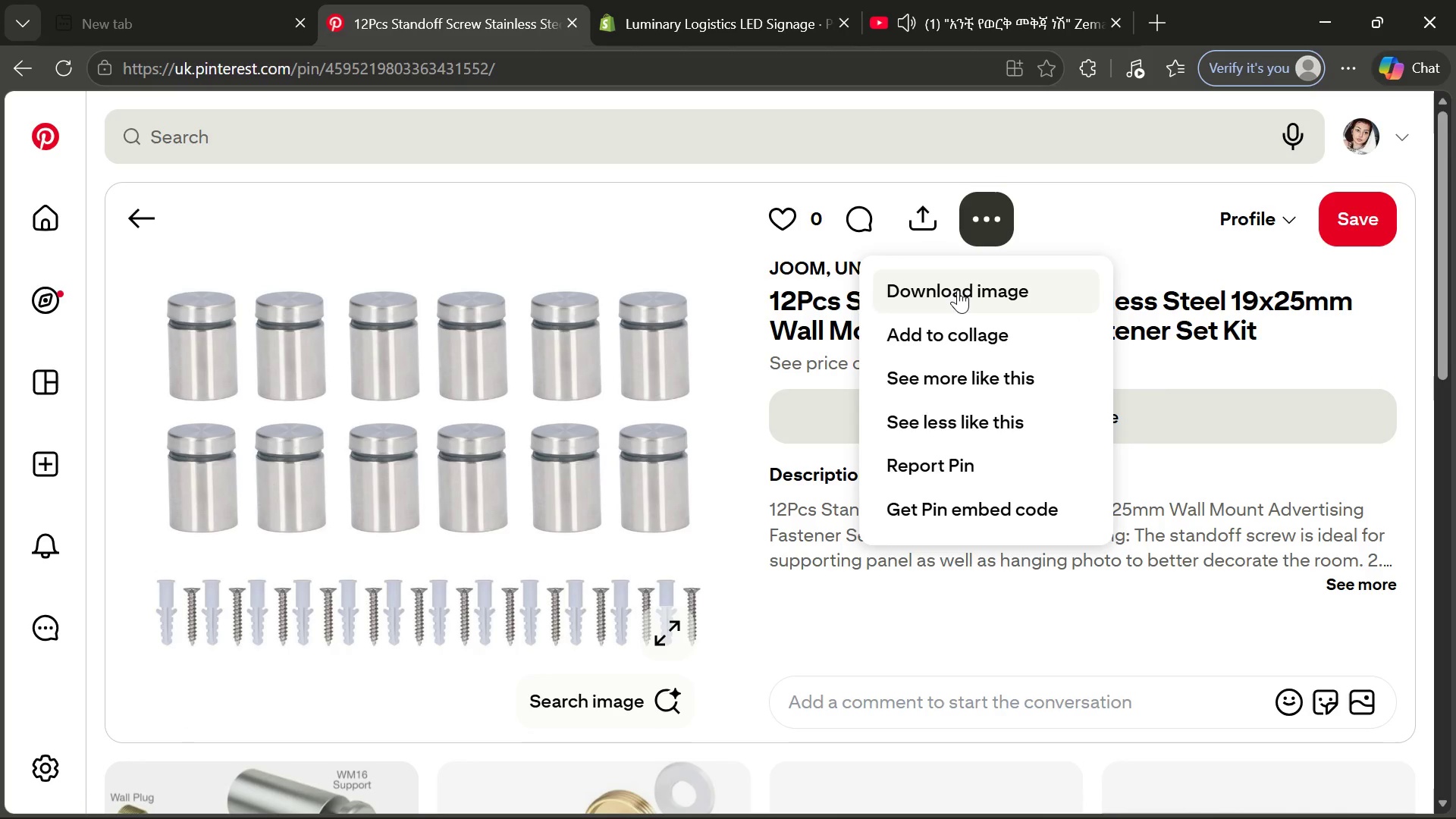 
left_click([958, 290])
 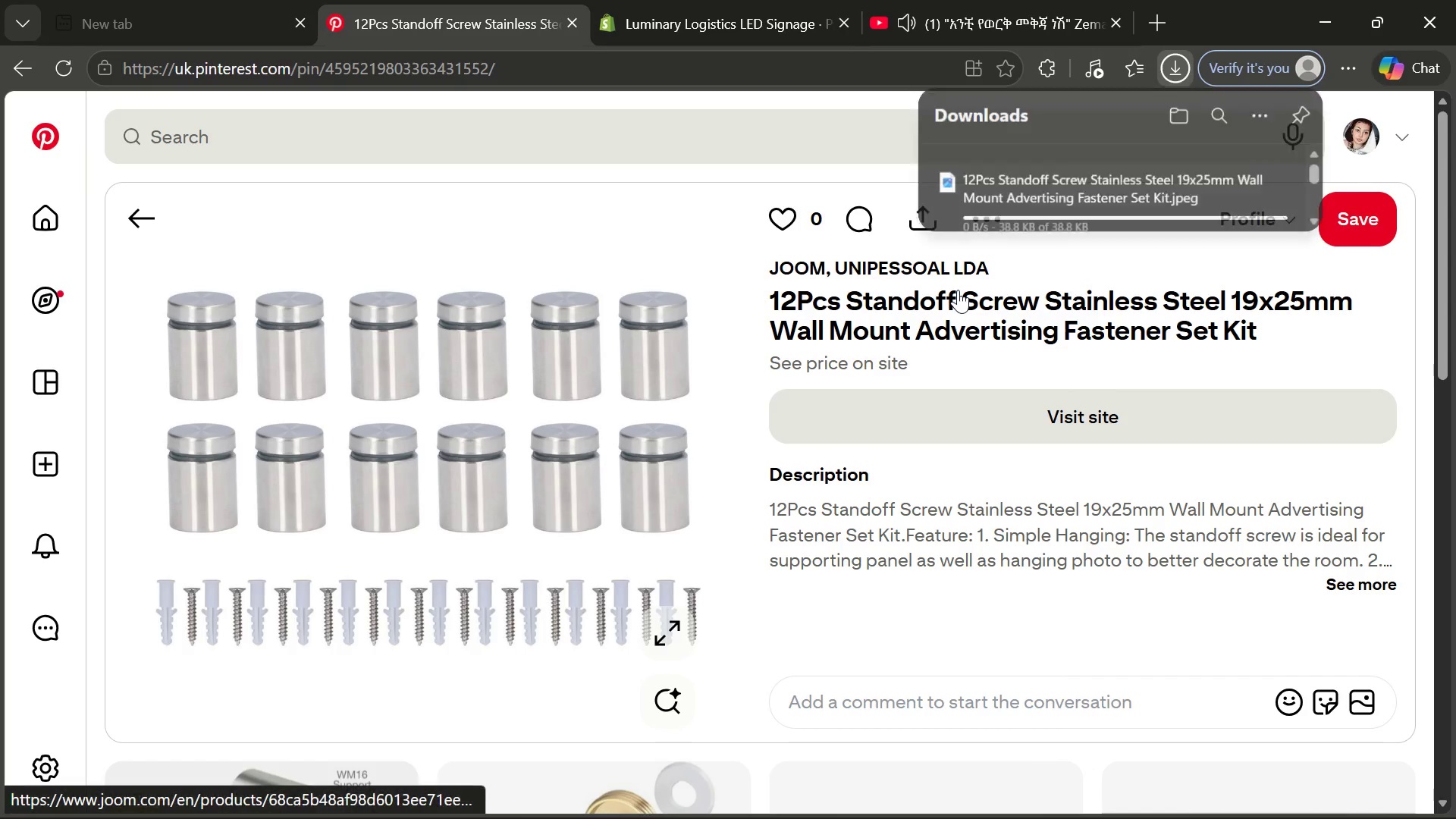 
left_click([780, 13])
 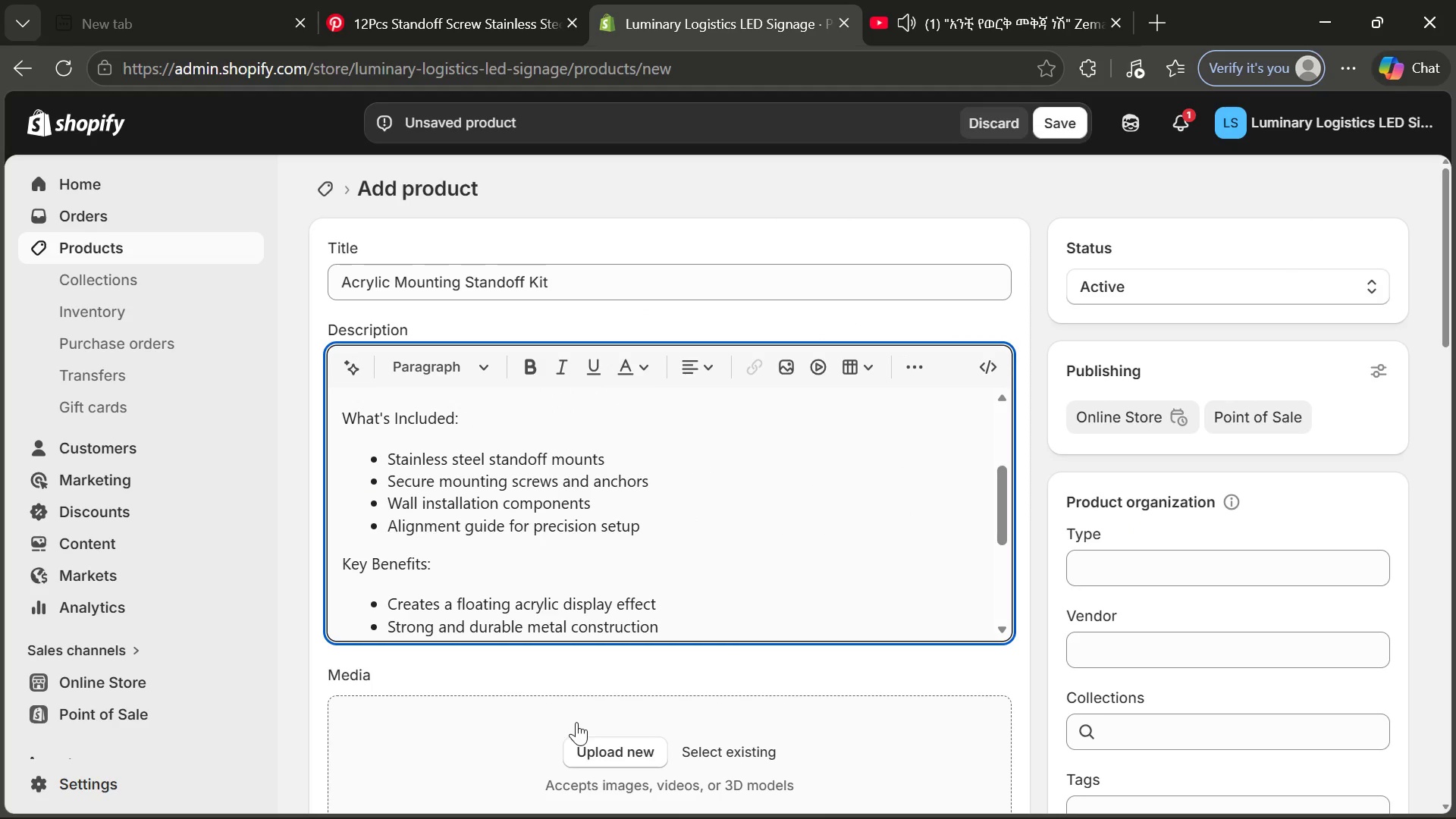 
left_click([614, 755])
 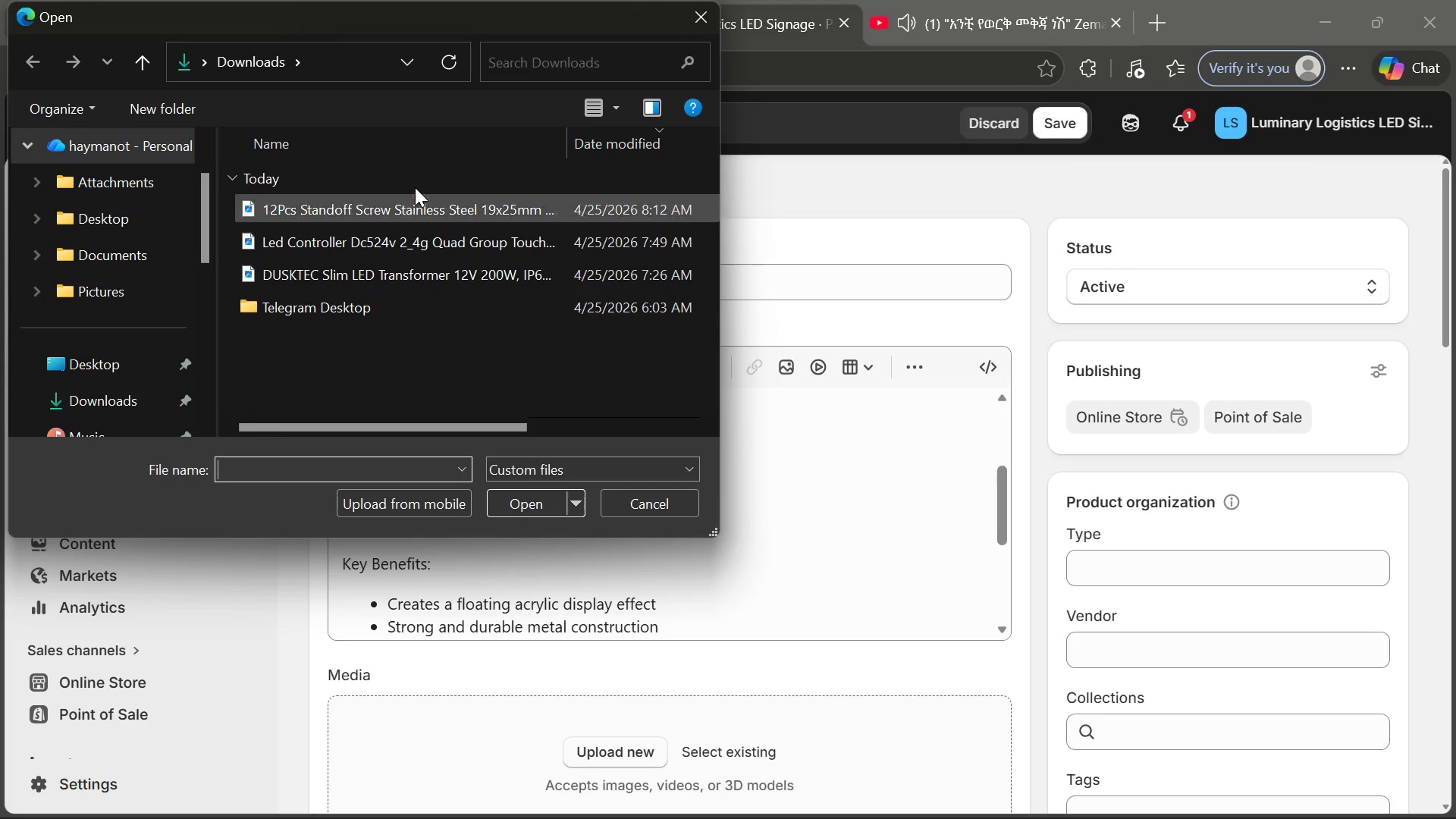 
left_click([419, 211])
 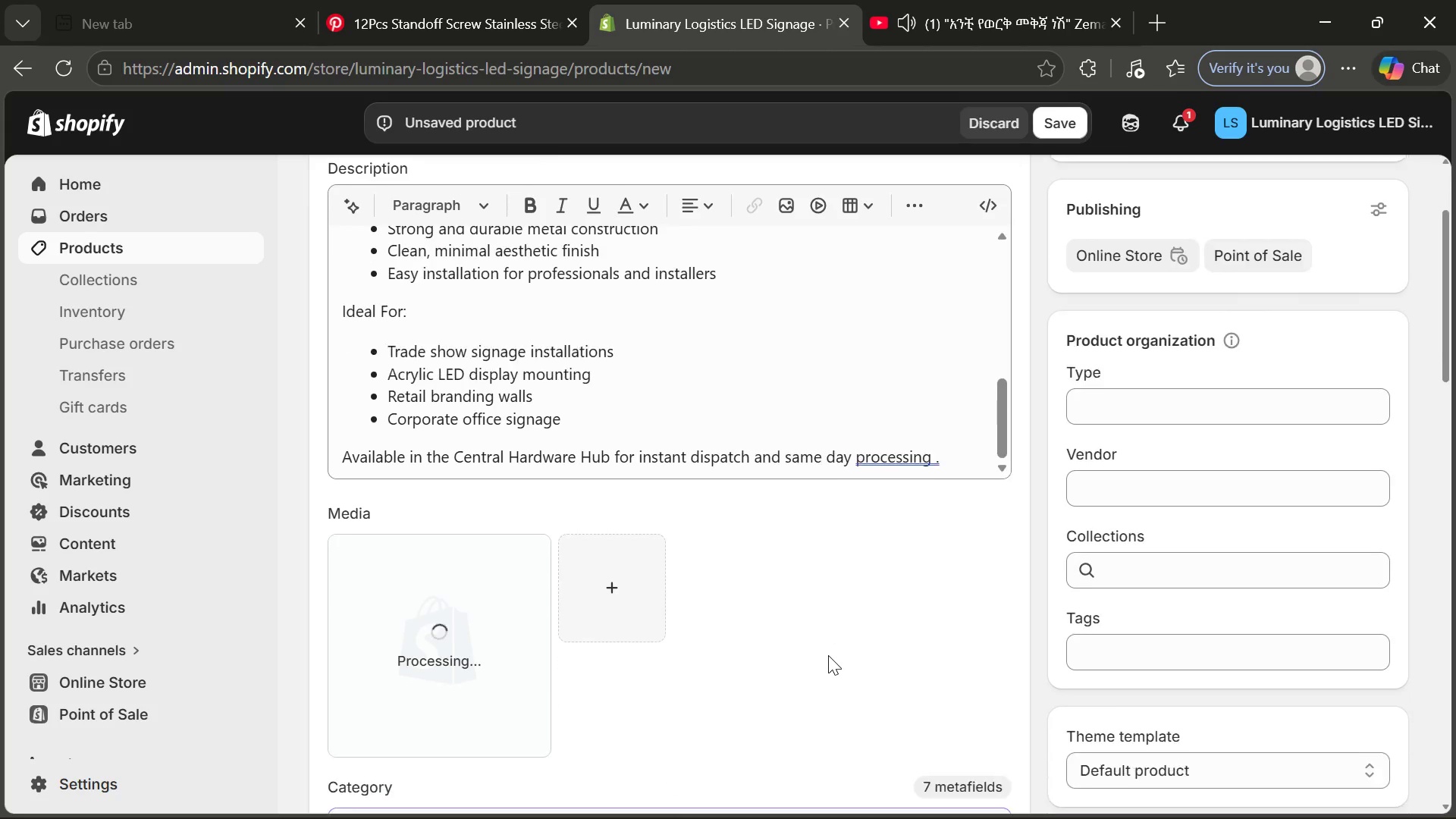 
wait(7.94)
 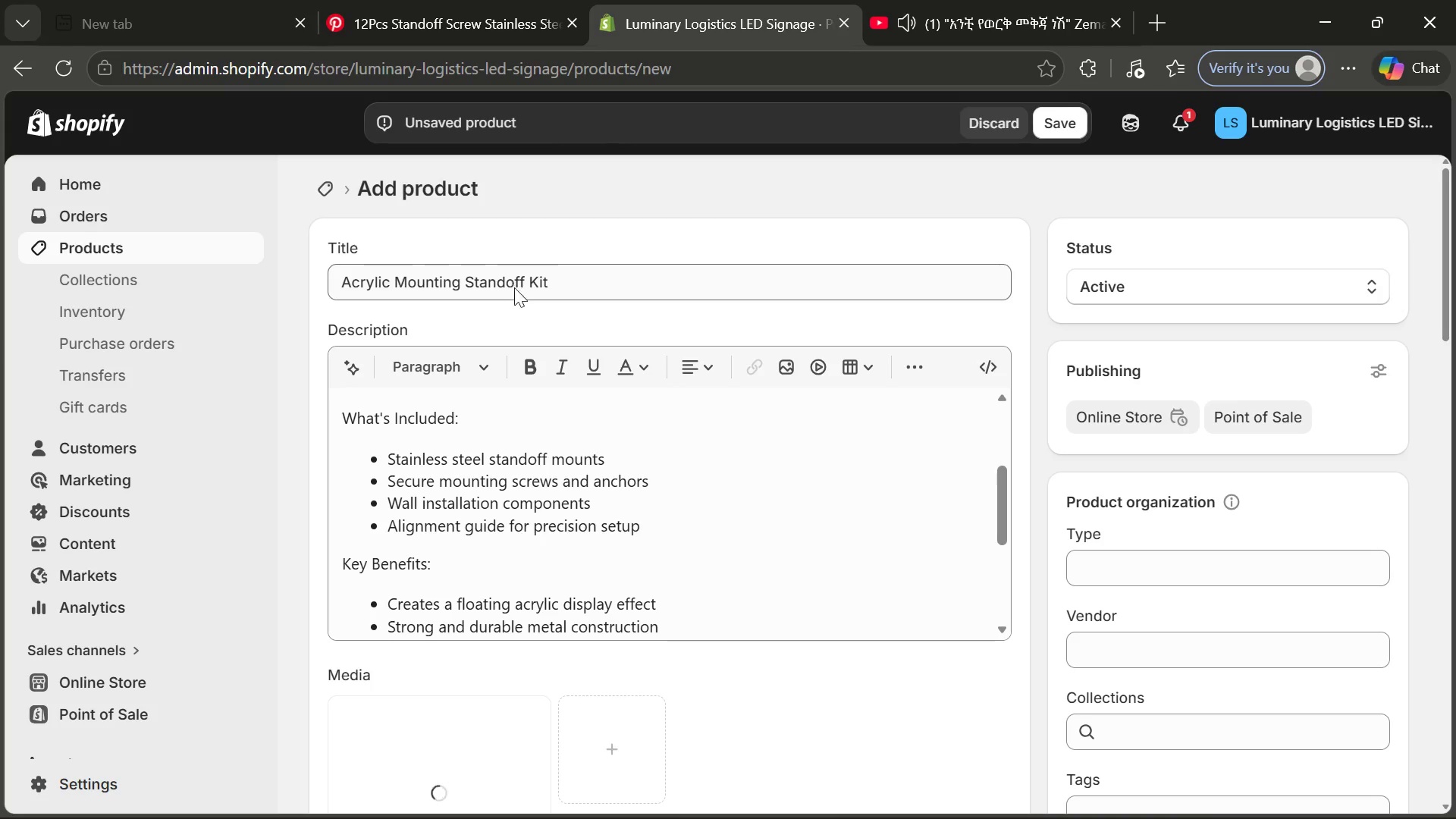 
left_click([937, 456])
 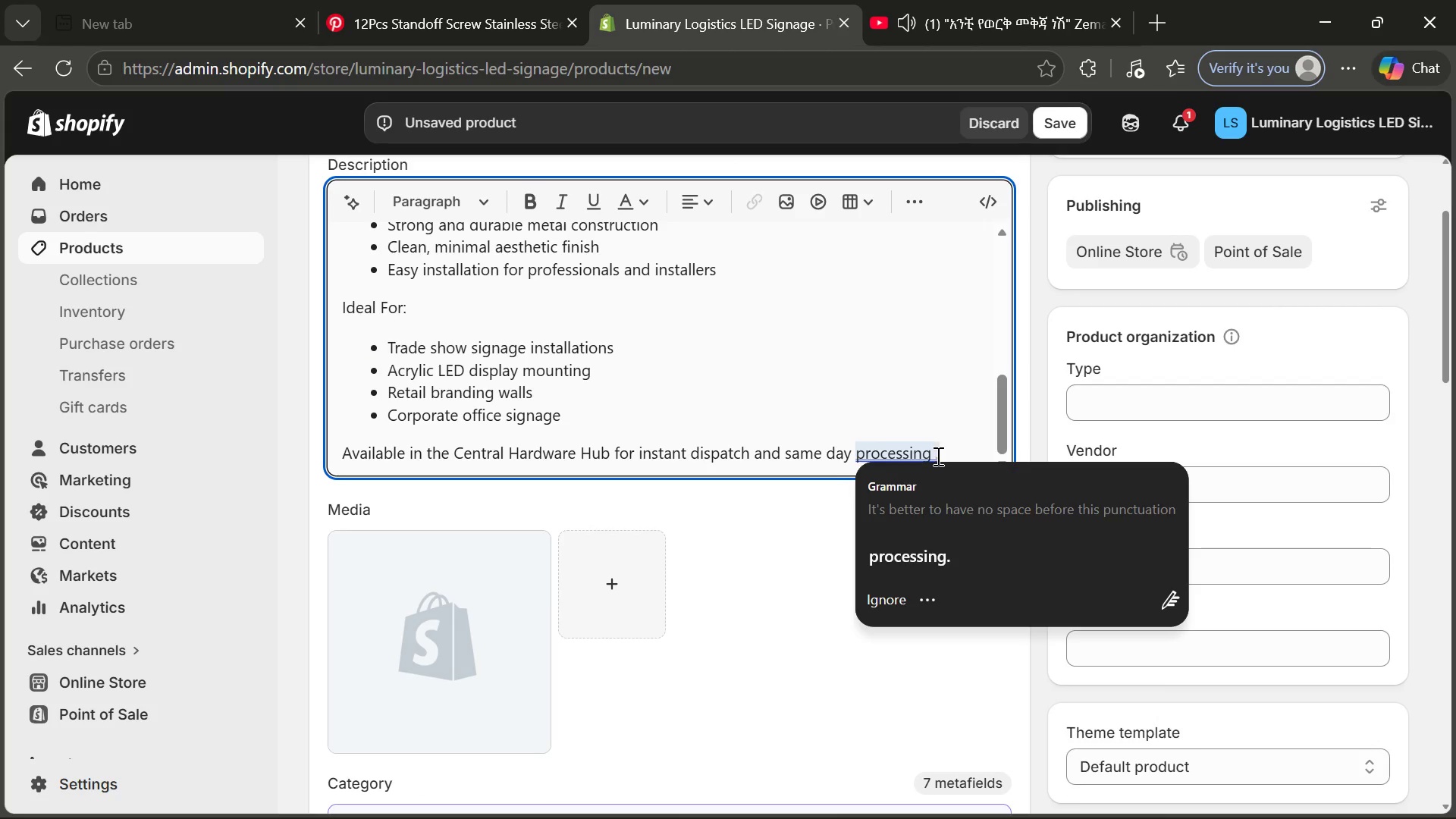 
key(Backspace)
 